 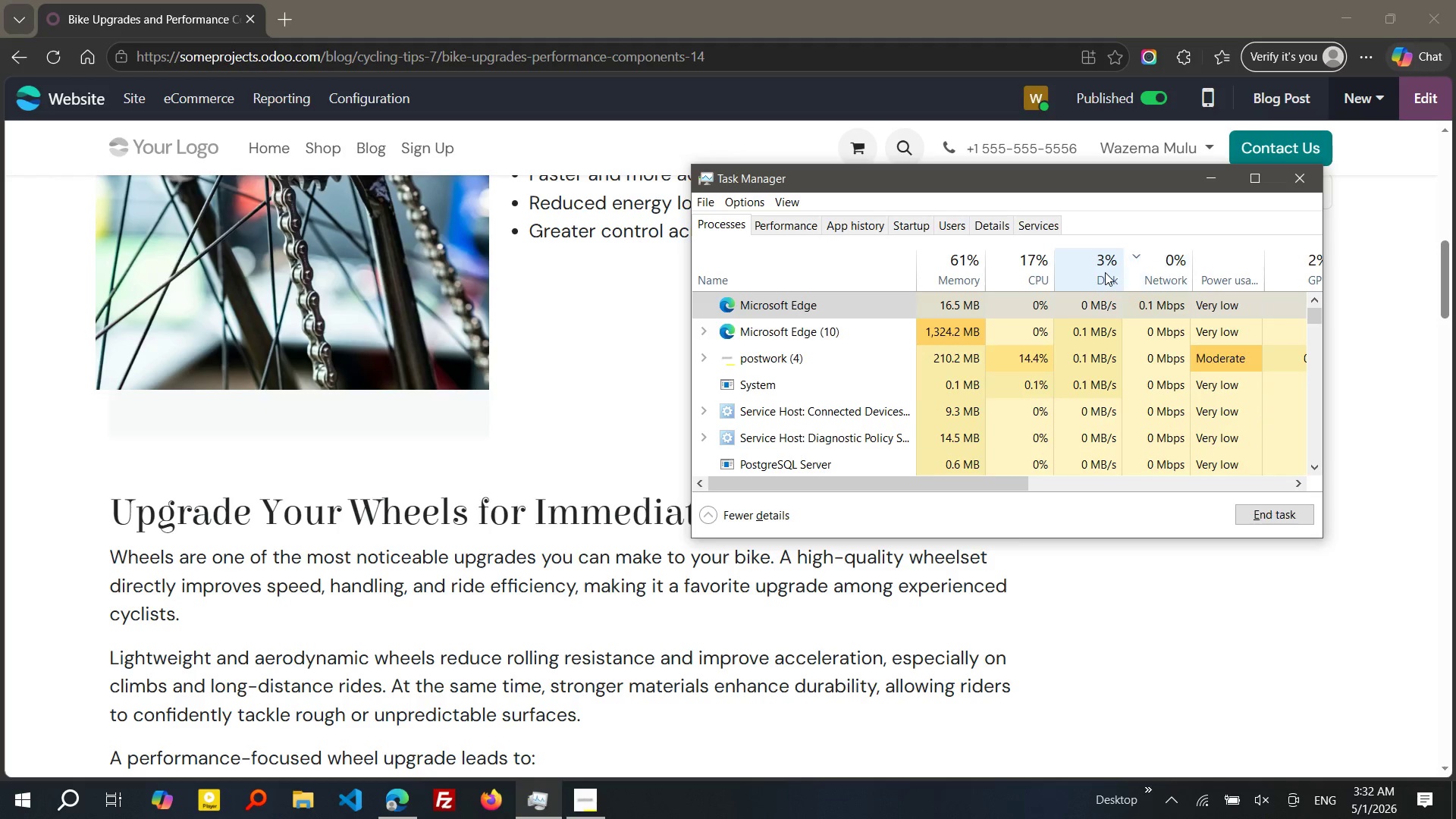 
mouse_move([1175, 777])
 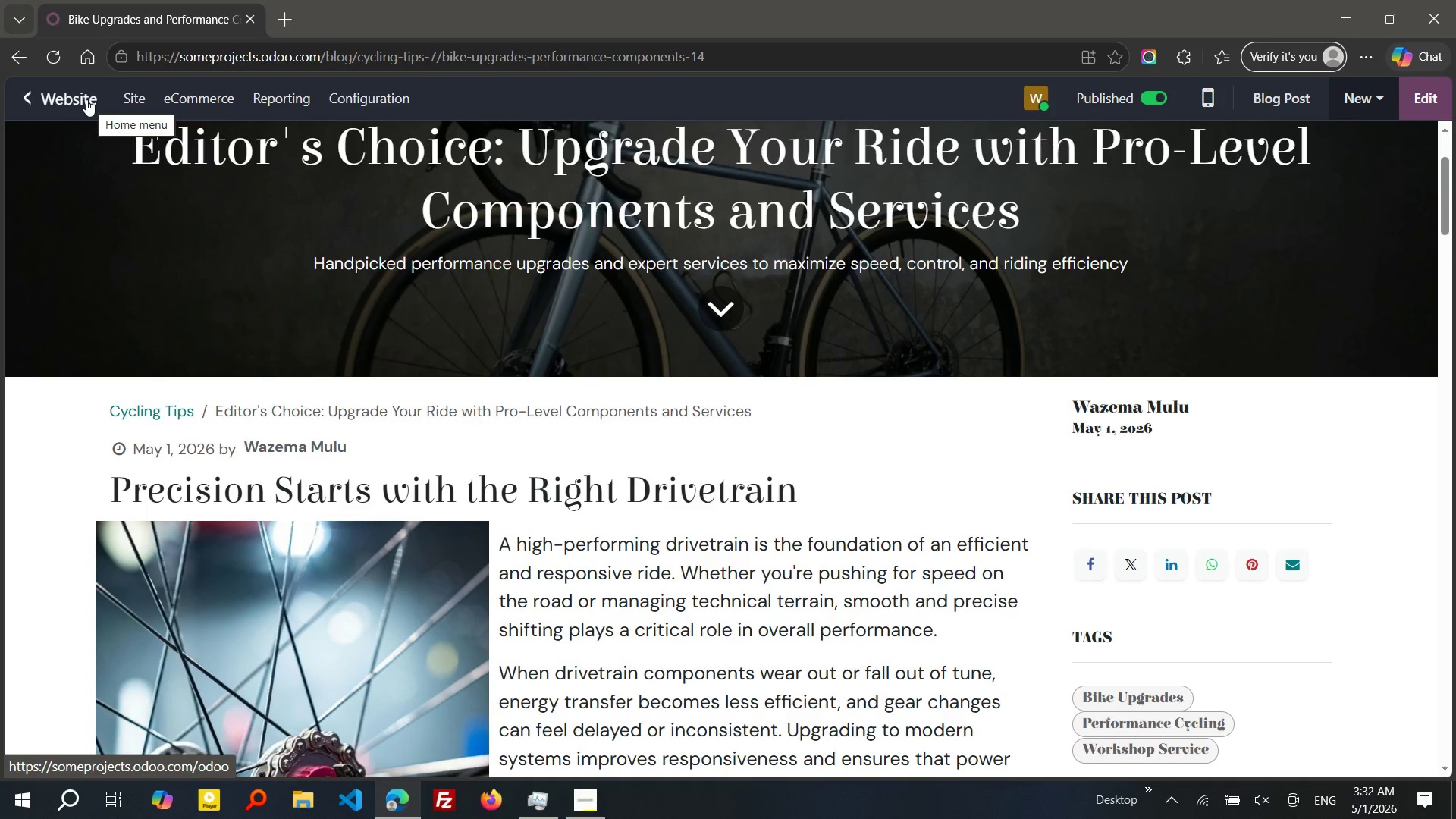 
wait(5.85)
 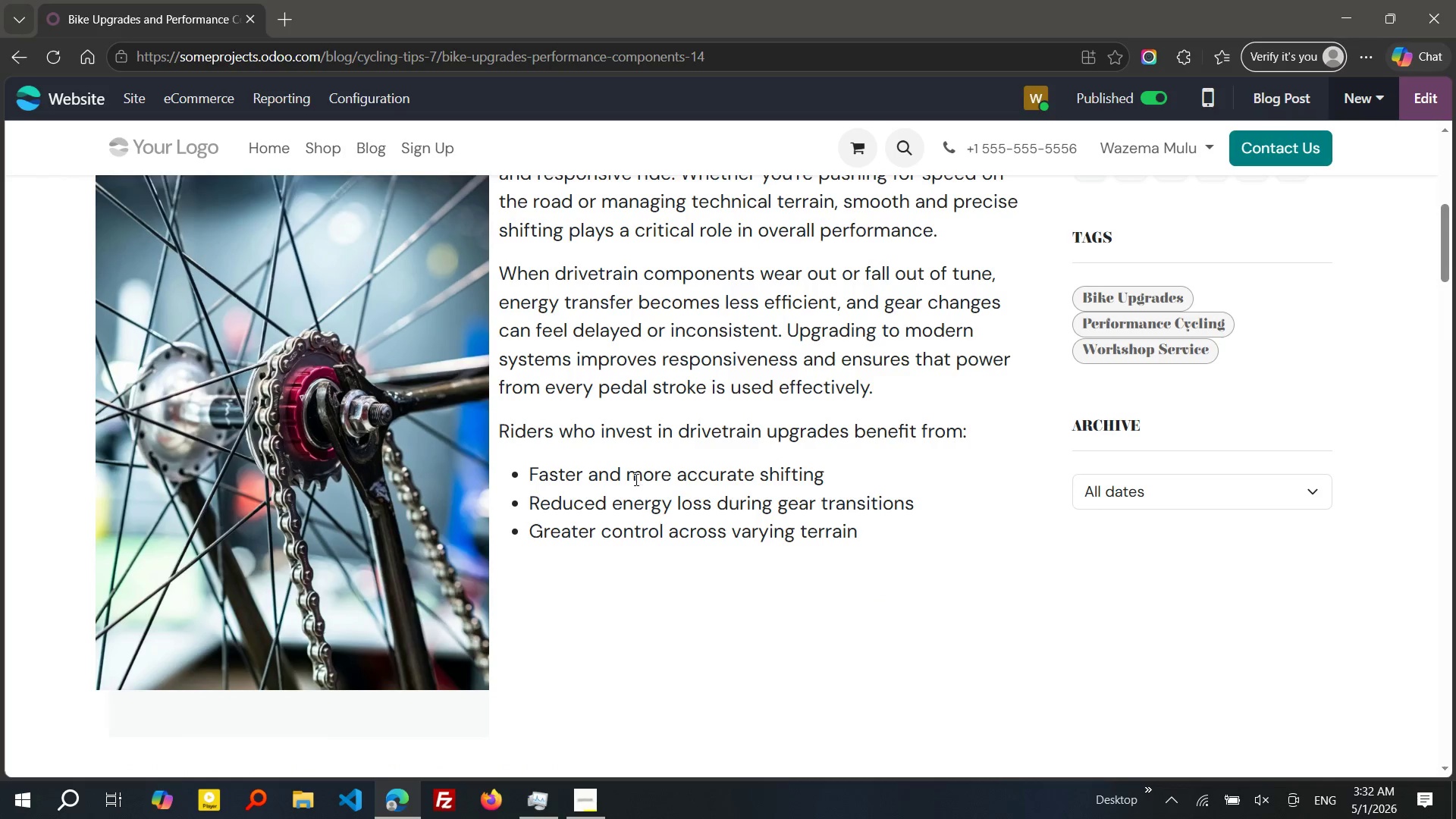 
left_click([86, 99])
 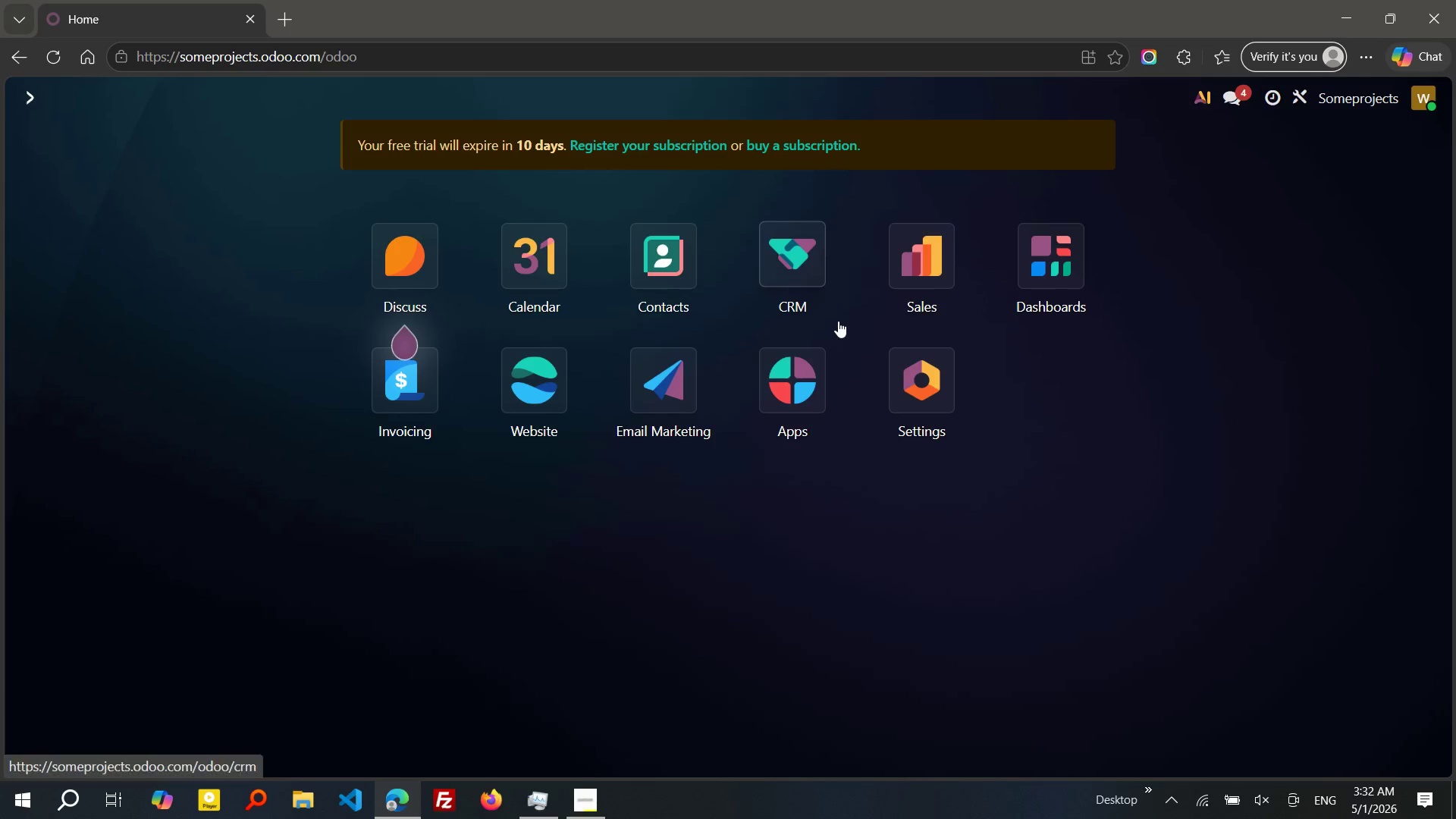 
left_click([902, 281])
 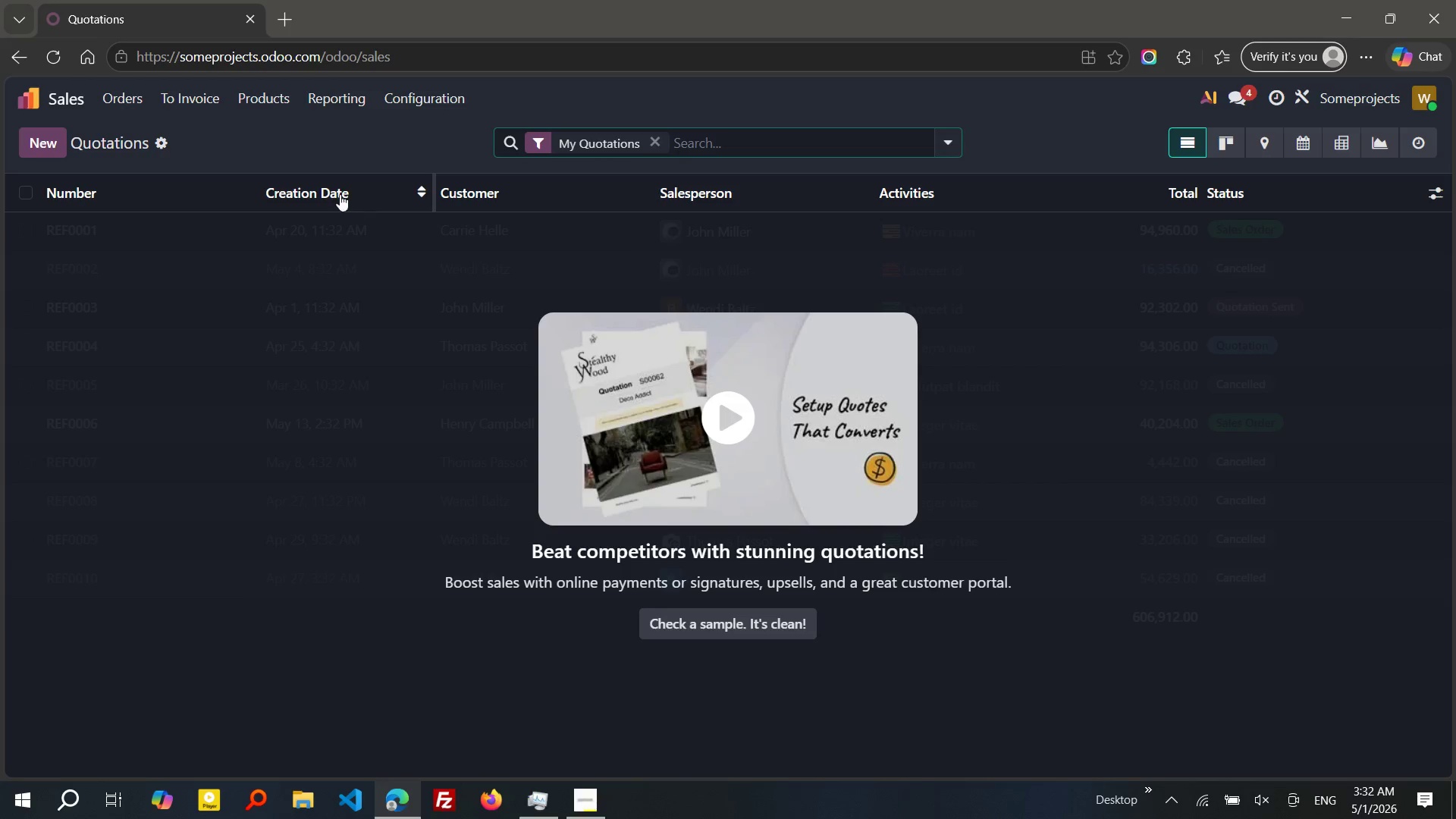 
left_click([269, 95])
 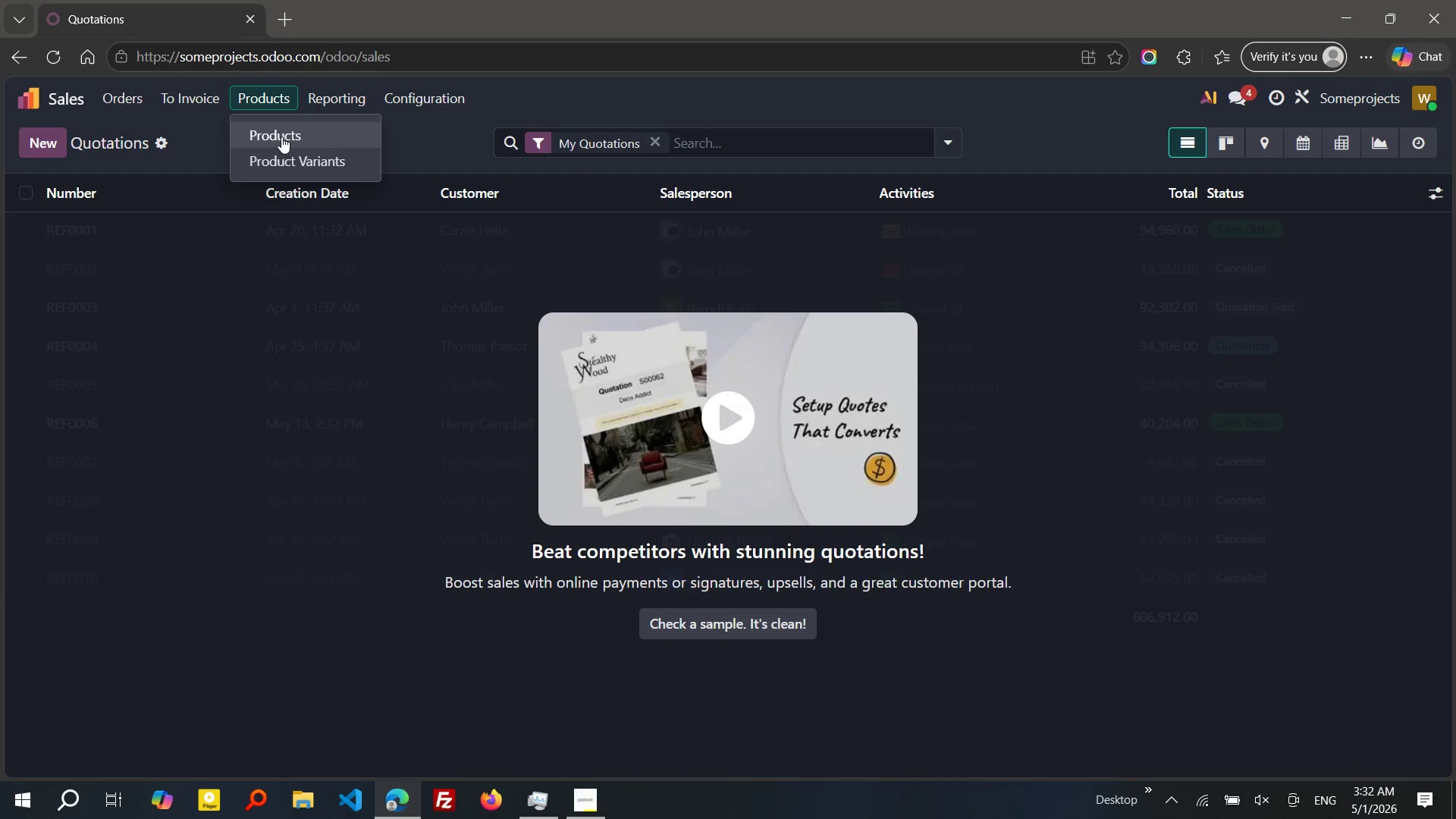 
left_click([281, 136])
 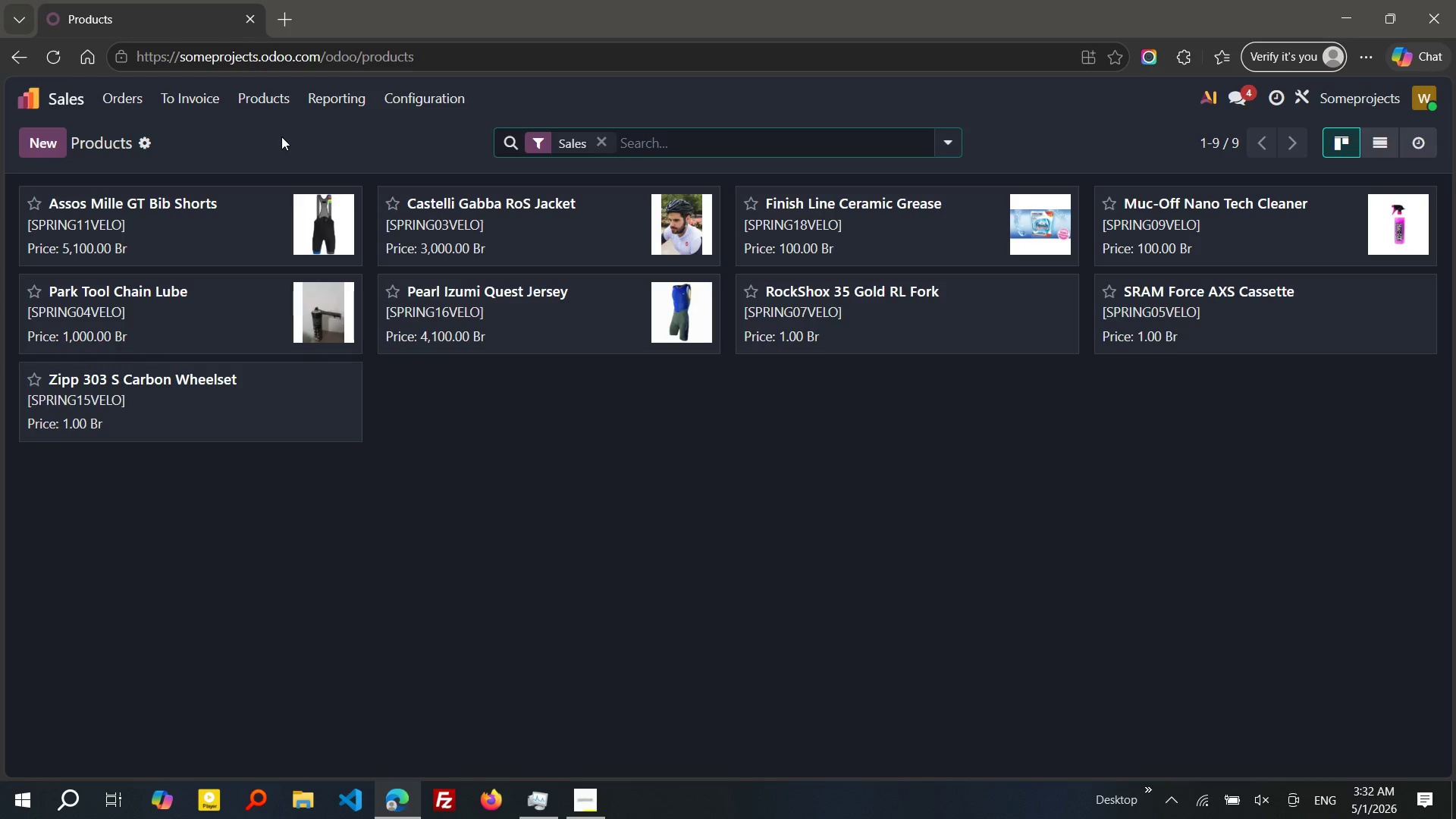 
wait(13.48)
 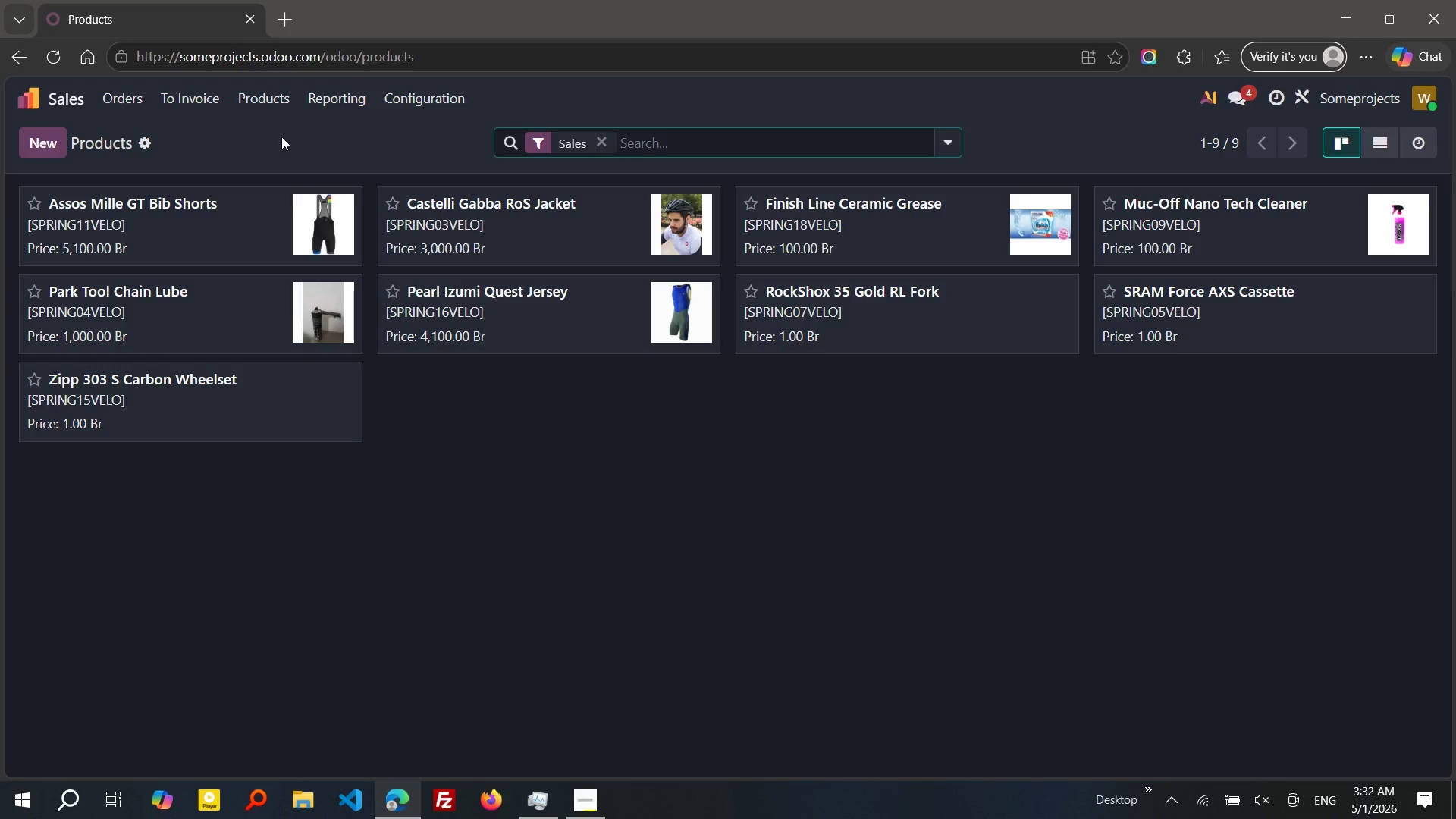 
left_click([1178, 294])
 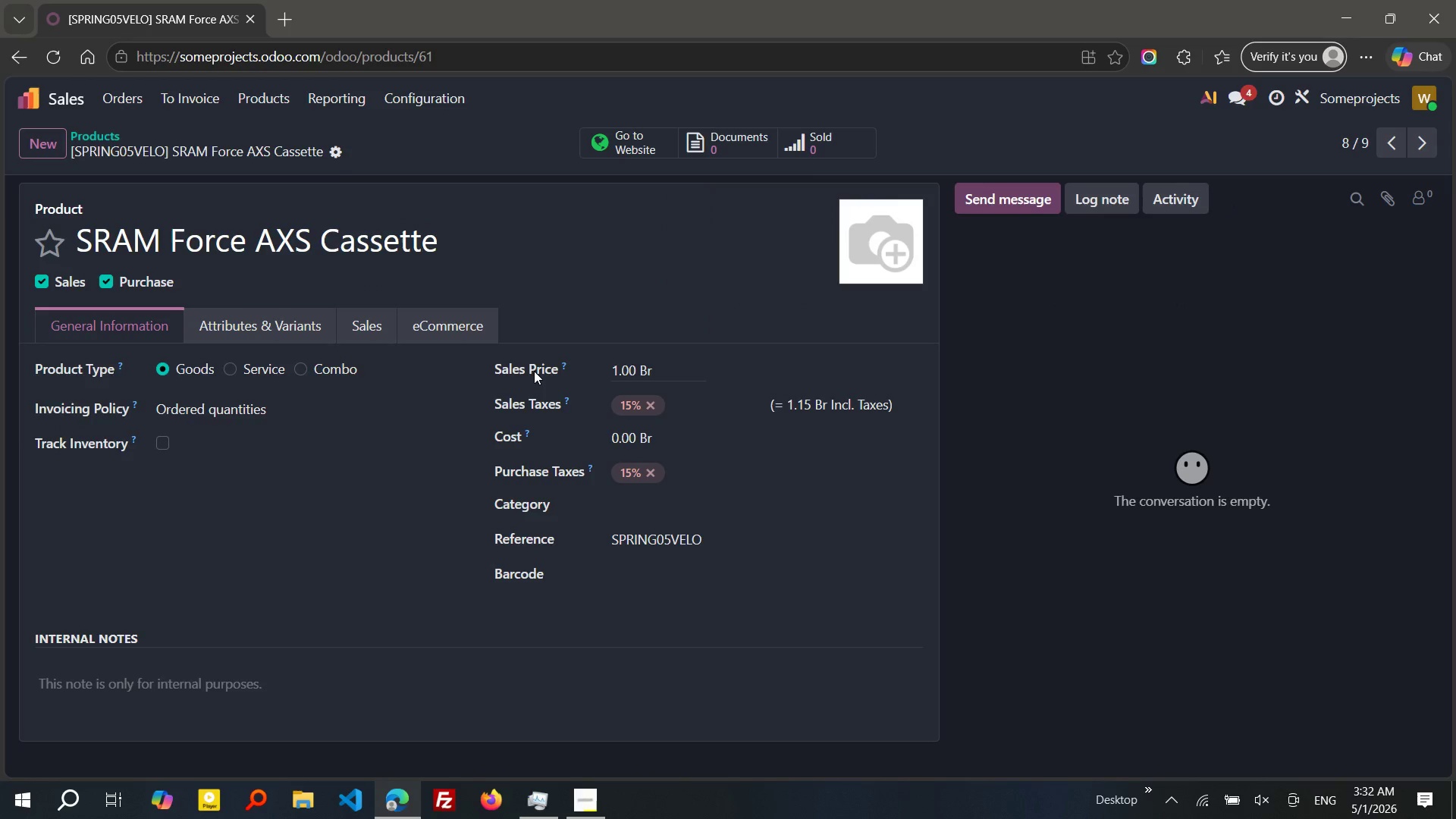 
left_click_drag(start_coordinate=[453, 245], to_coordinate=[83, 226])
 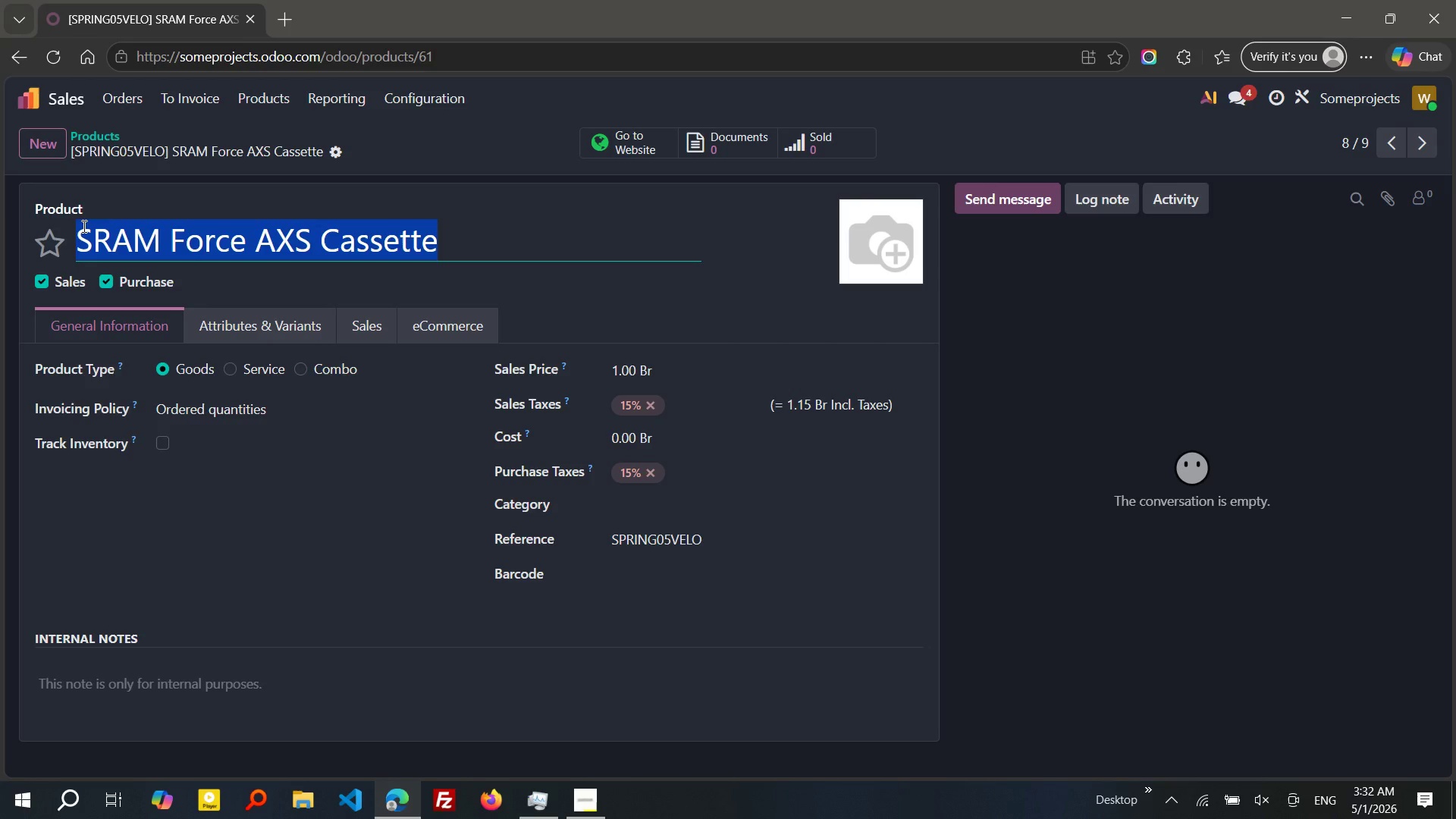 
key(Control+C)
 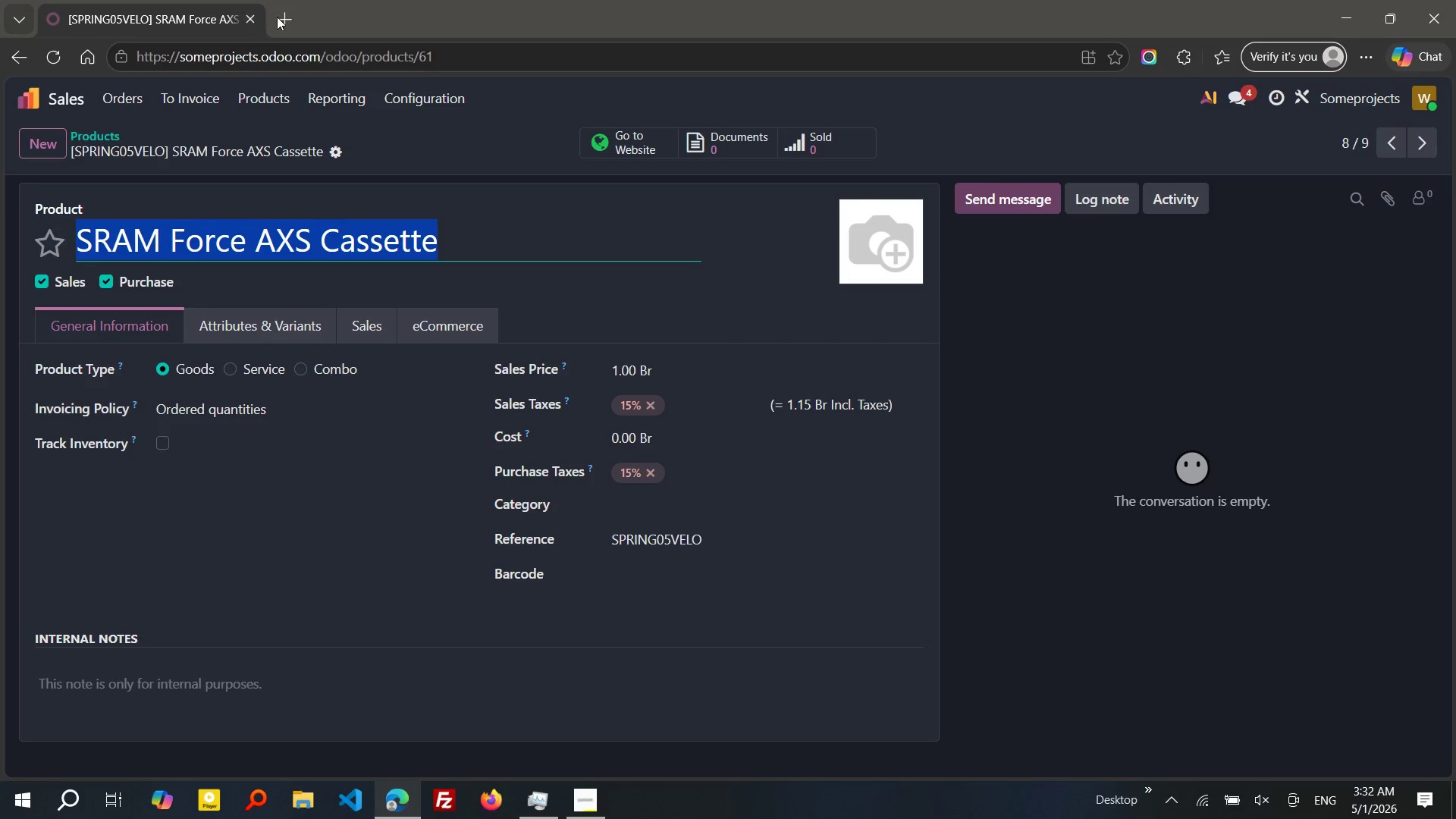 
left_click([277, 17])
 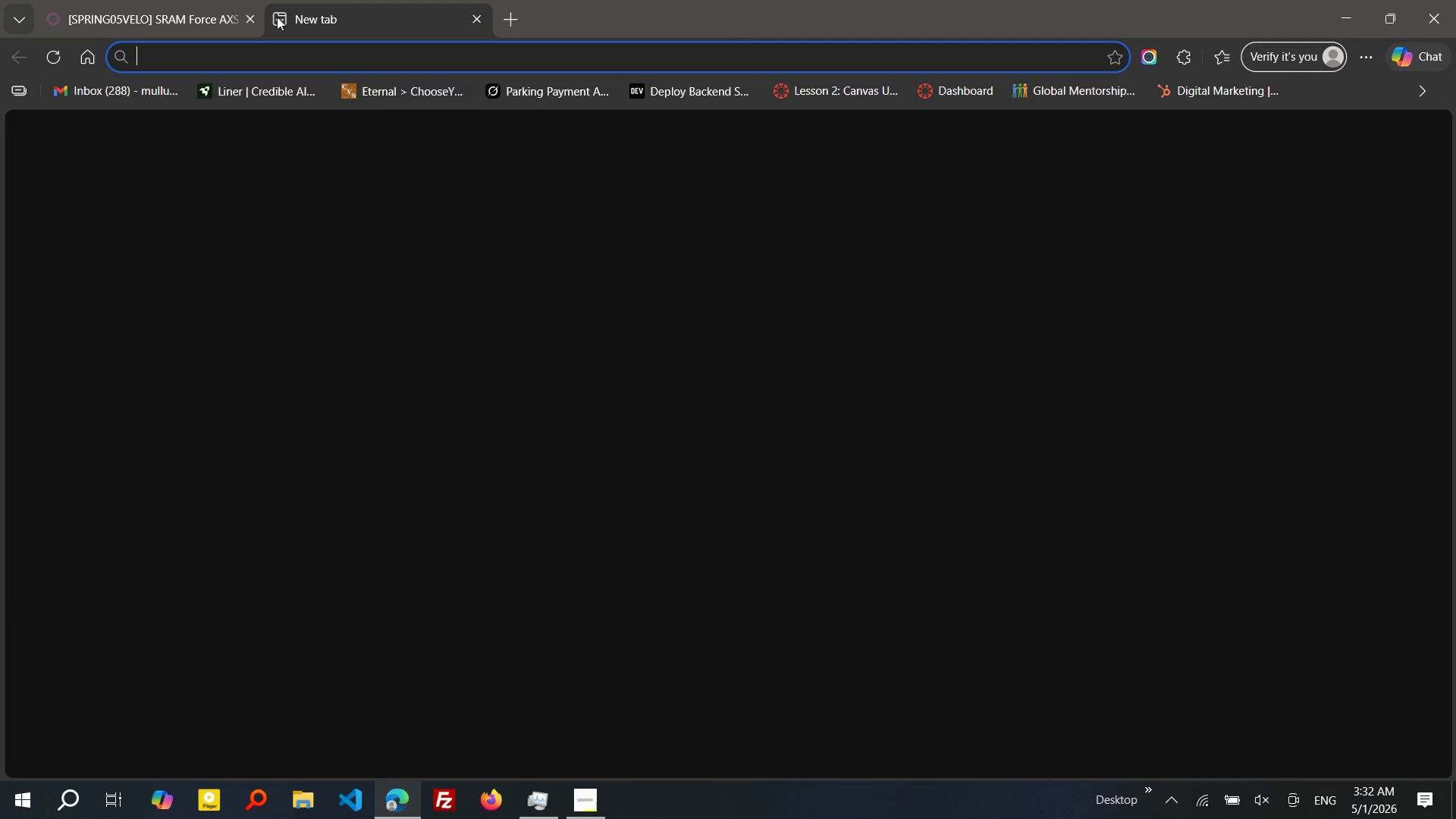 
key(Control+V)
 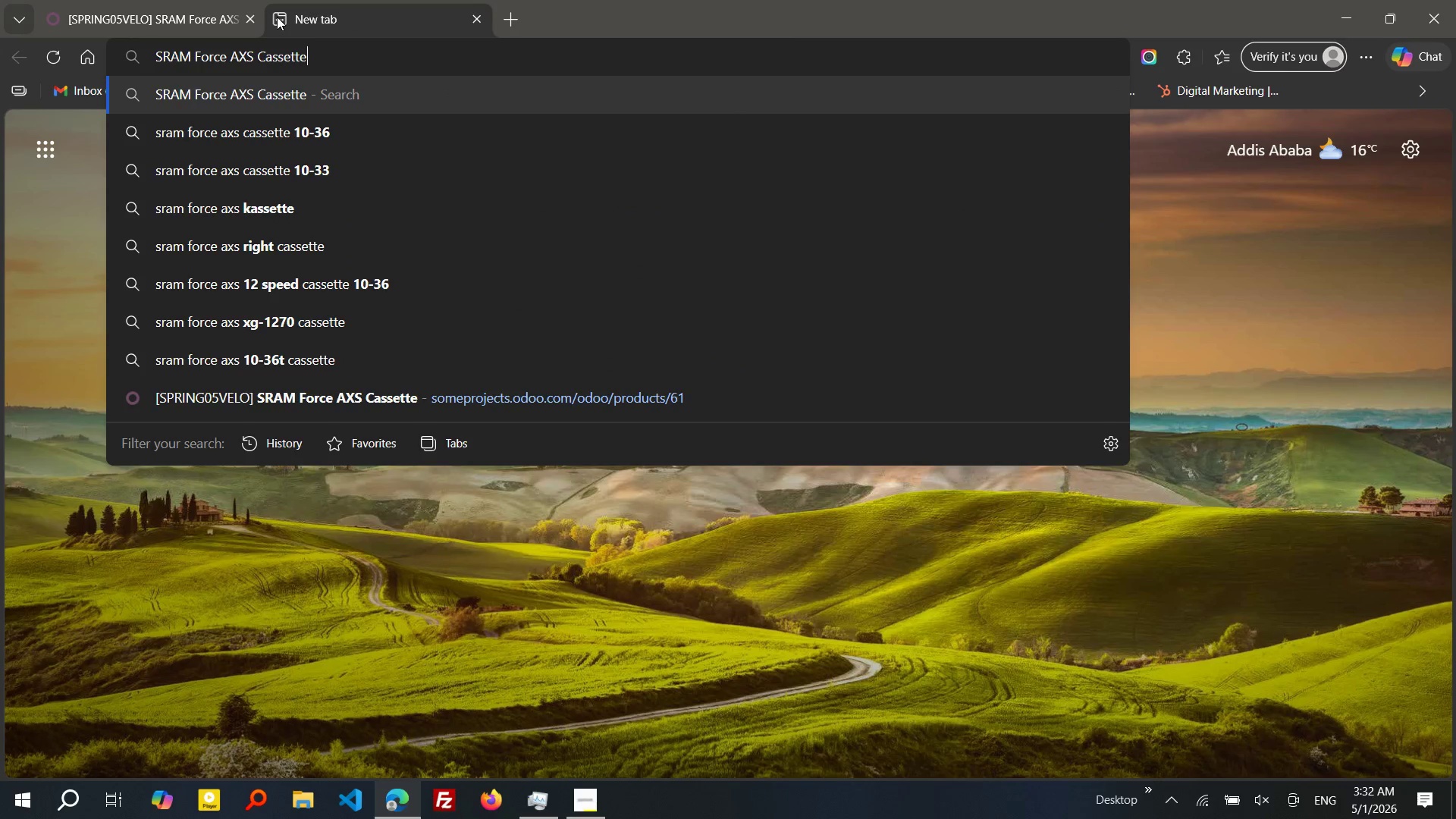 
key(Enter)
 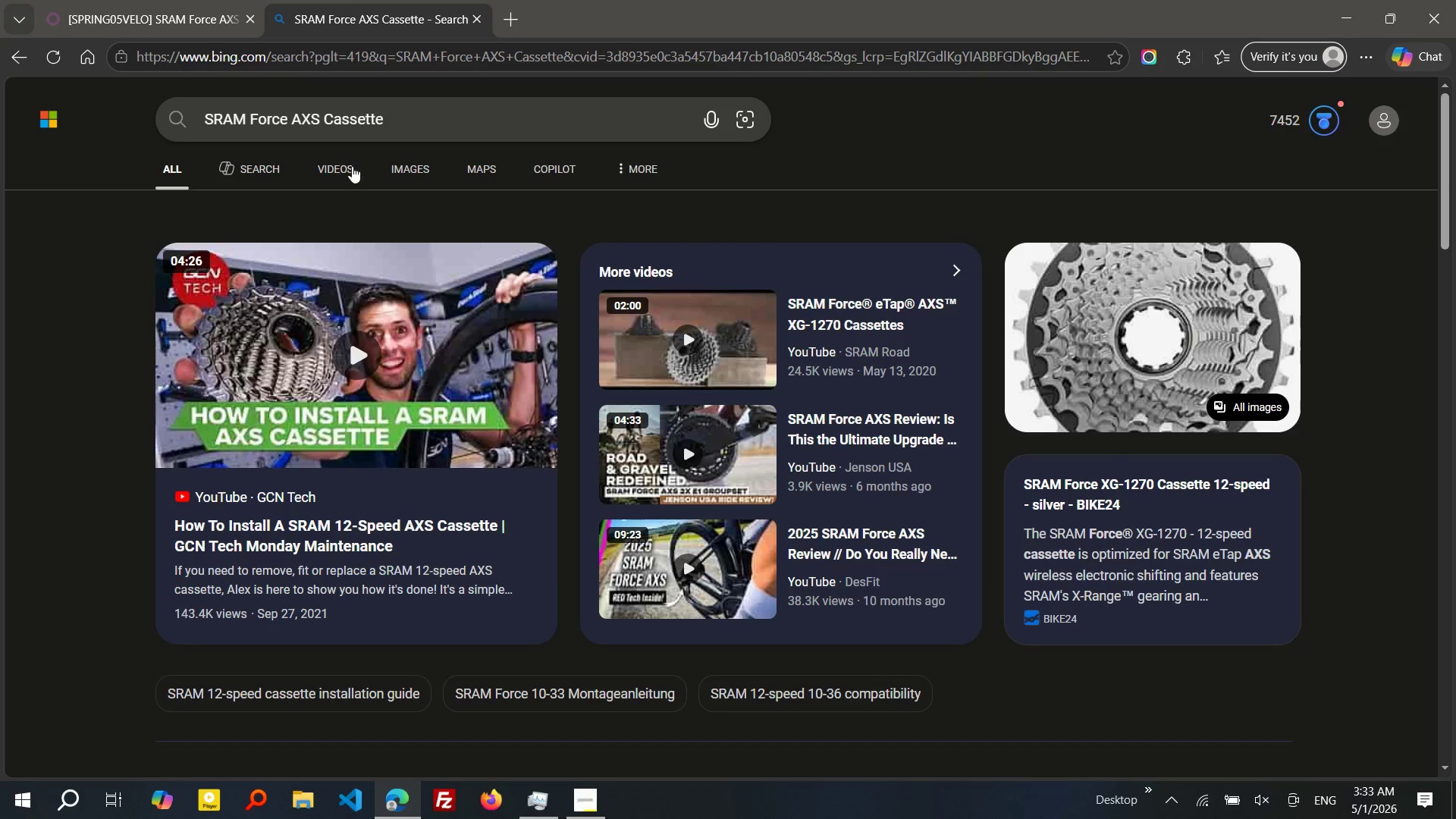 
left_click([396, 168])
 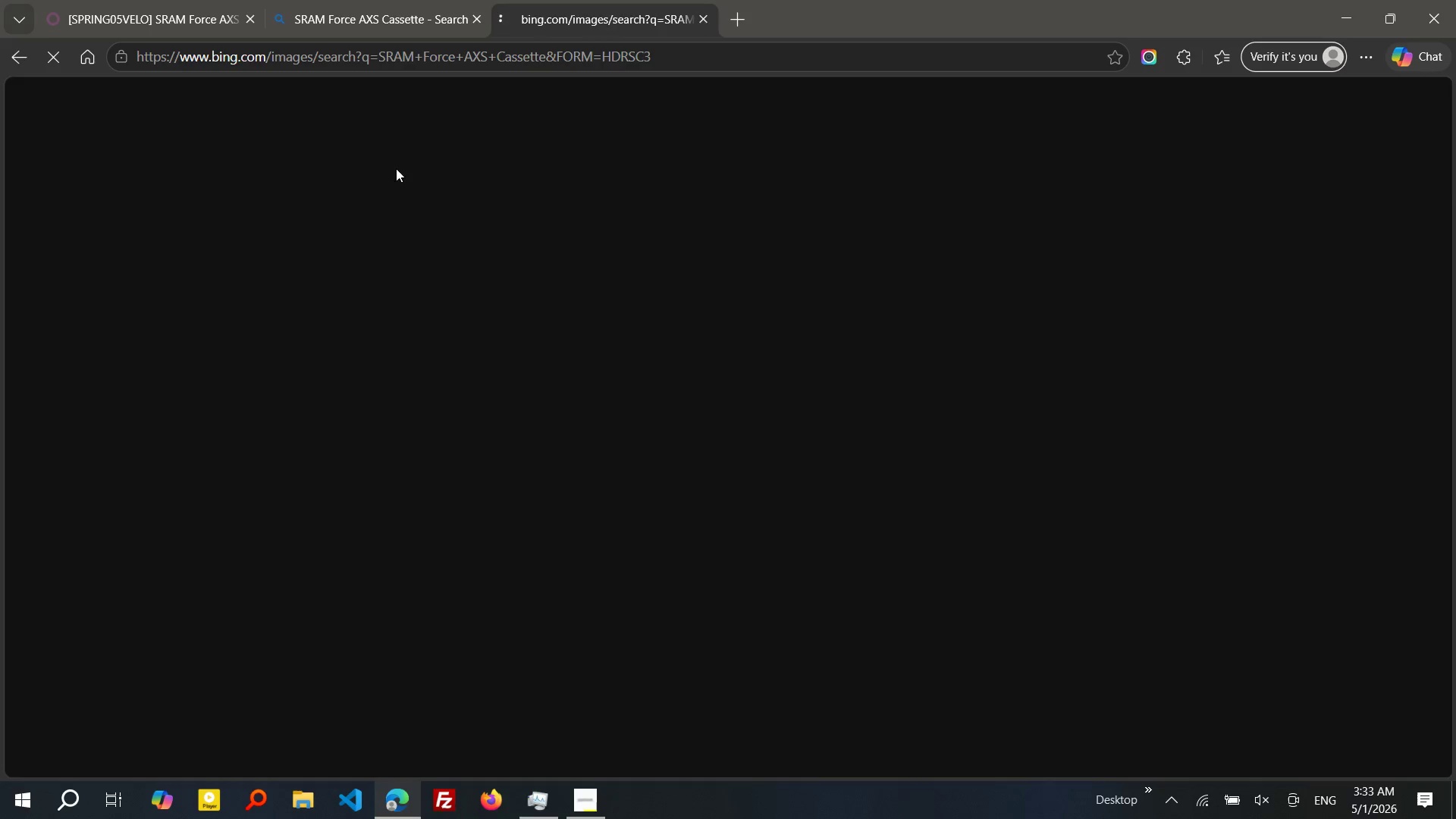 
mouse_move([592, 240])
 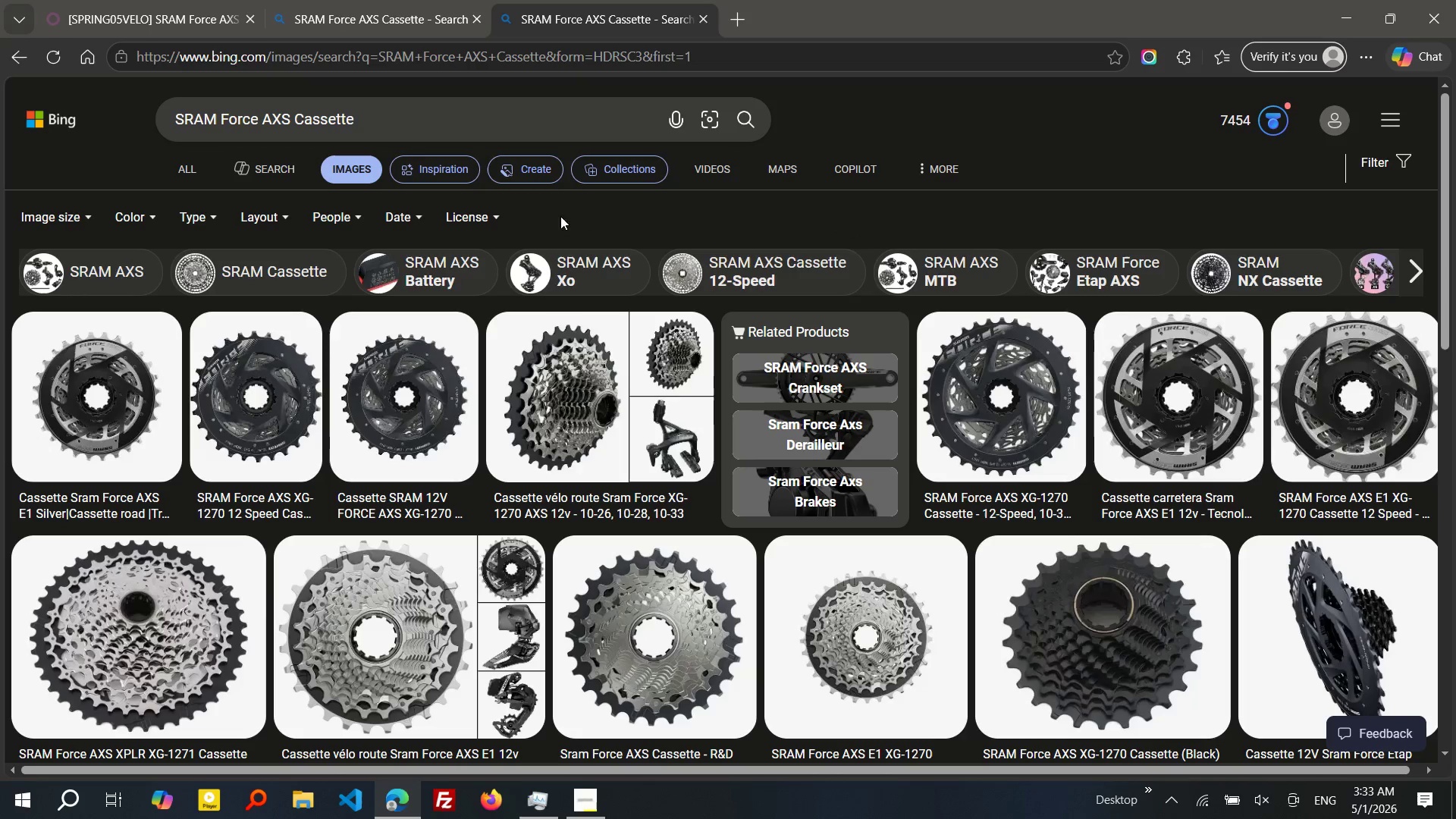 
left_click([494, 212])
 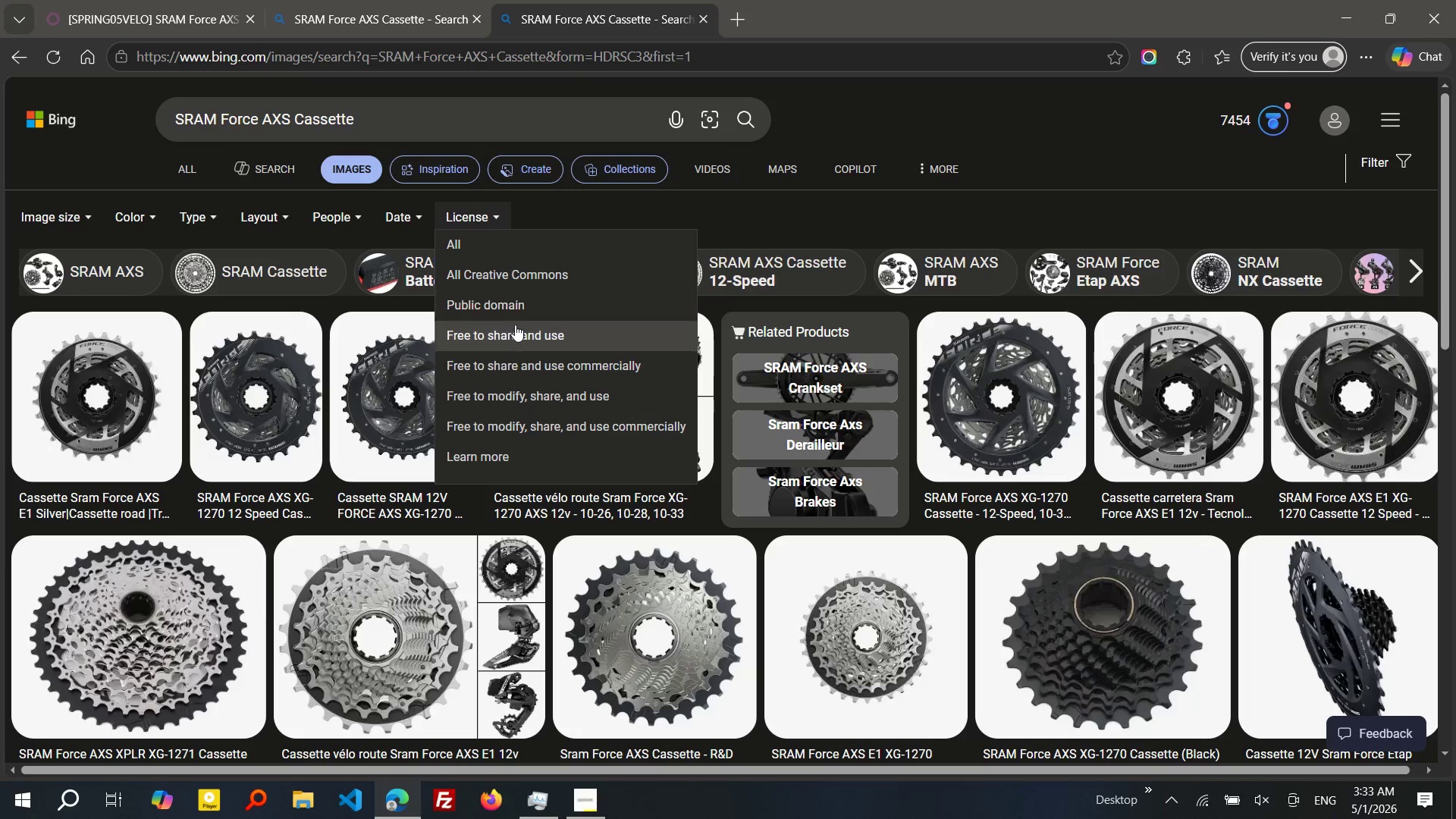 
left_click([515, 325])
 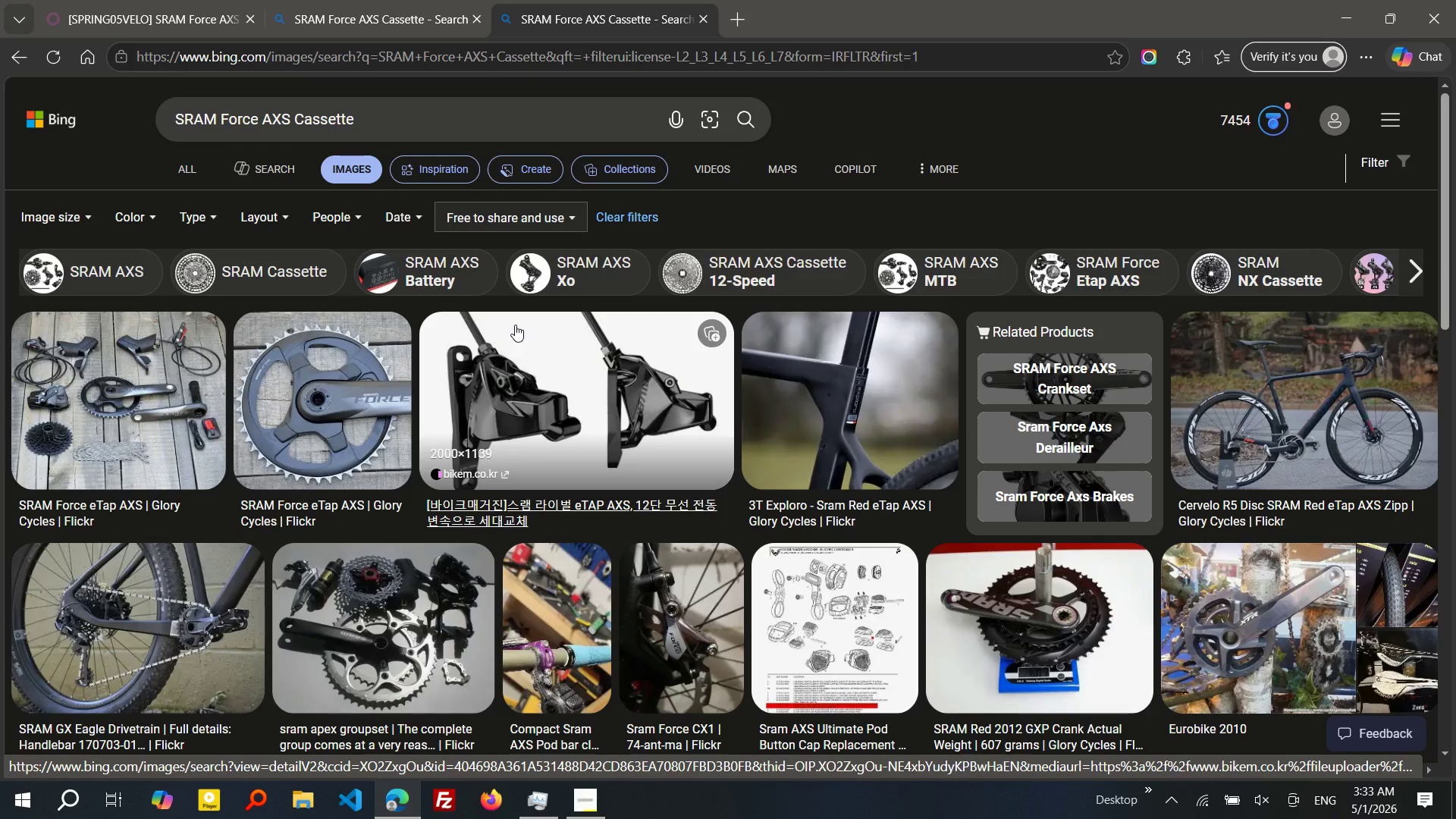 
wait(10.78)
 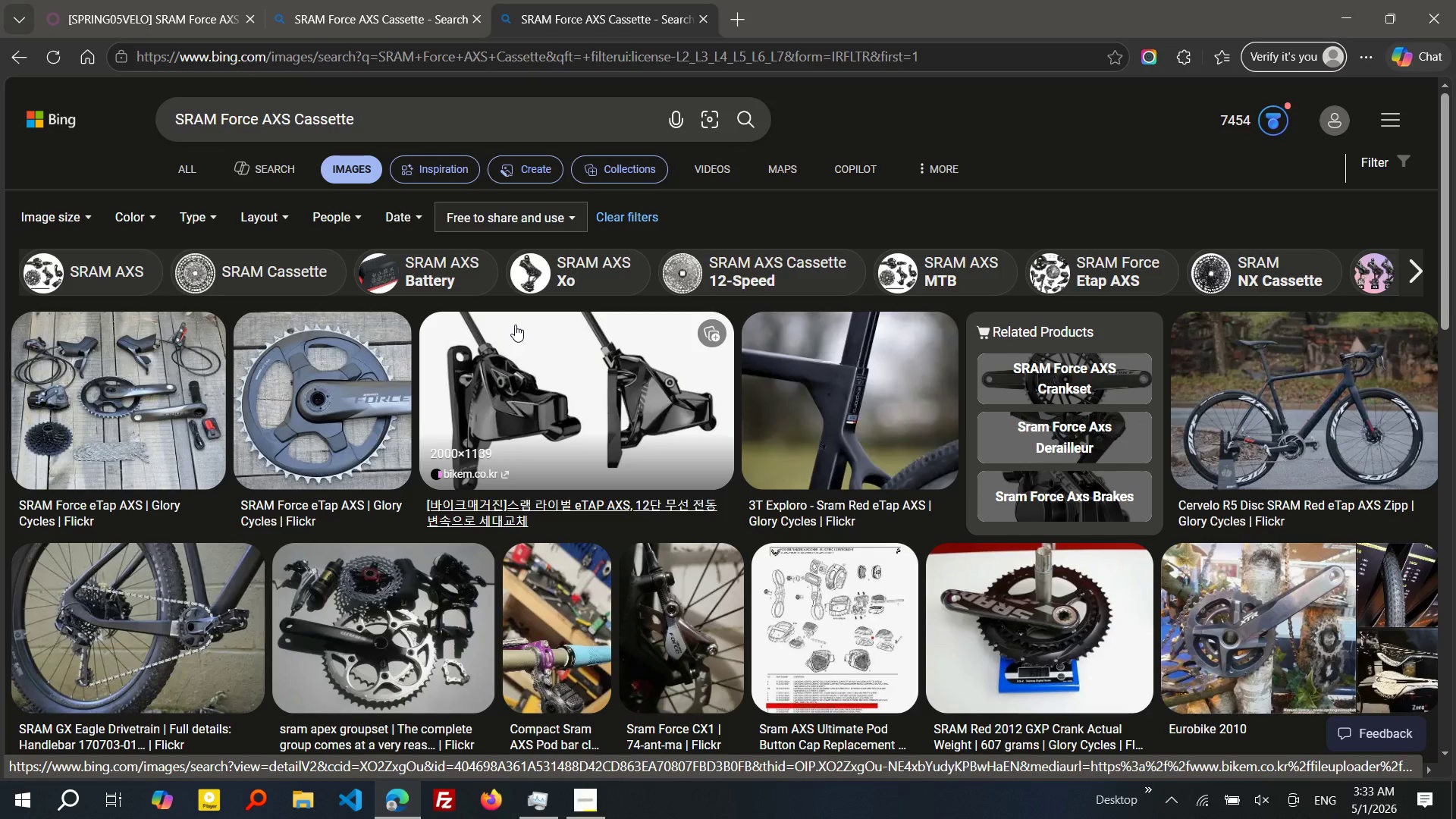 
right_click([331, 400])
 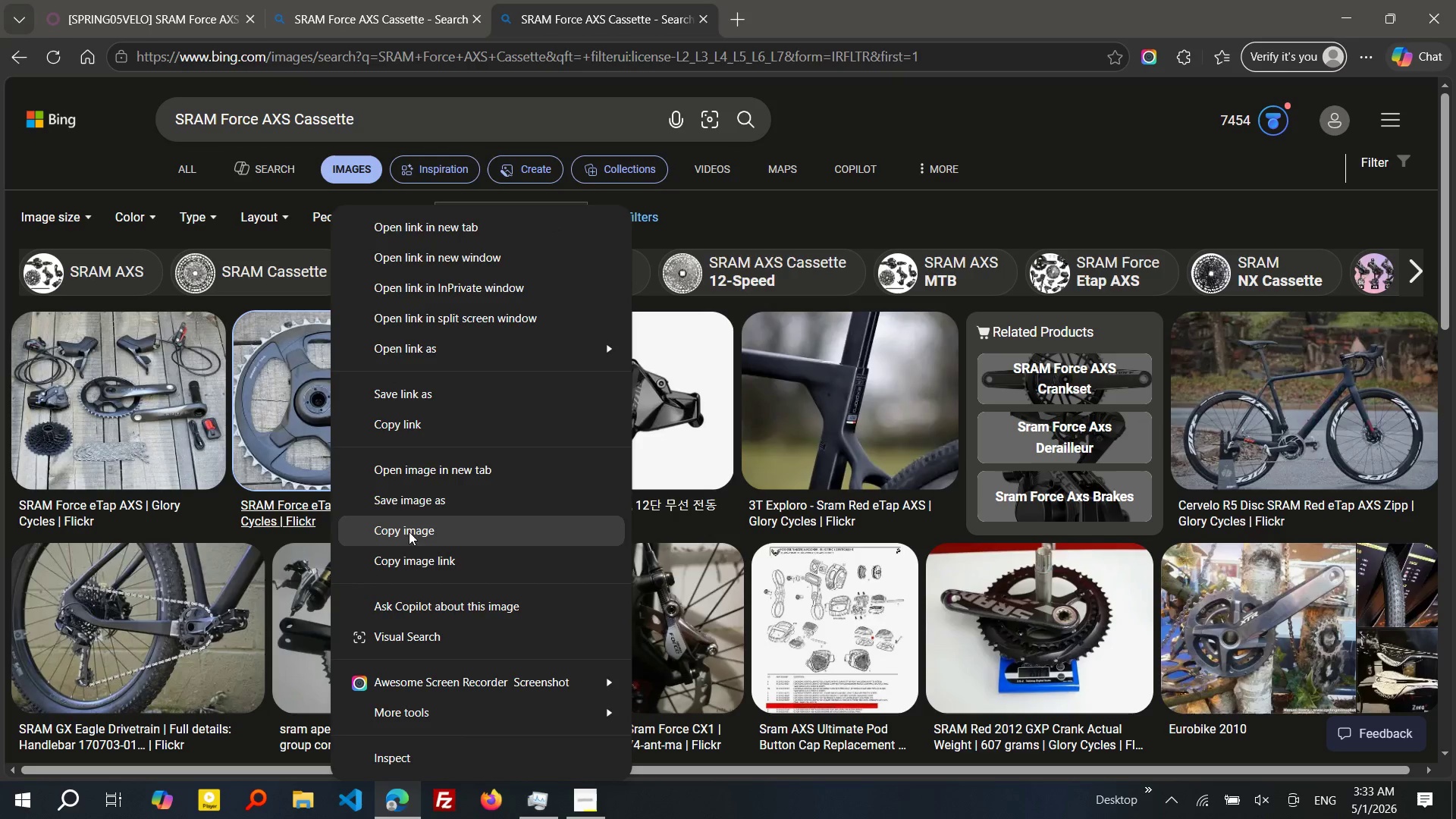 
left_click([431, 508])
 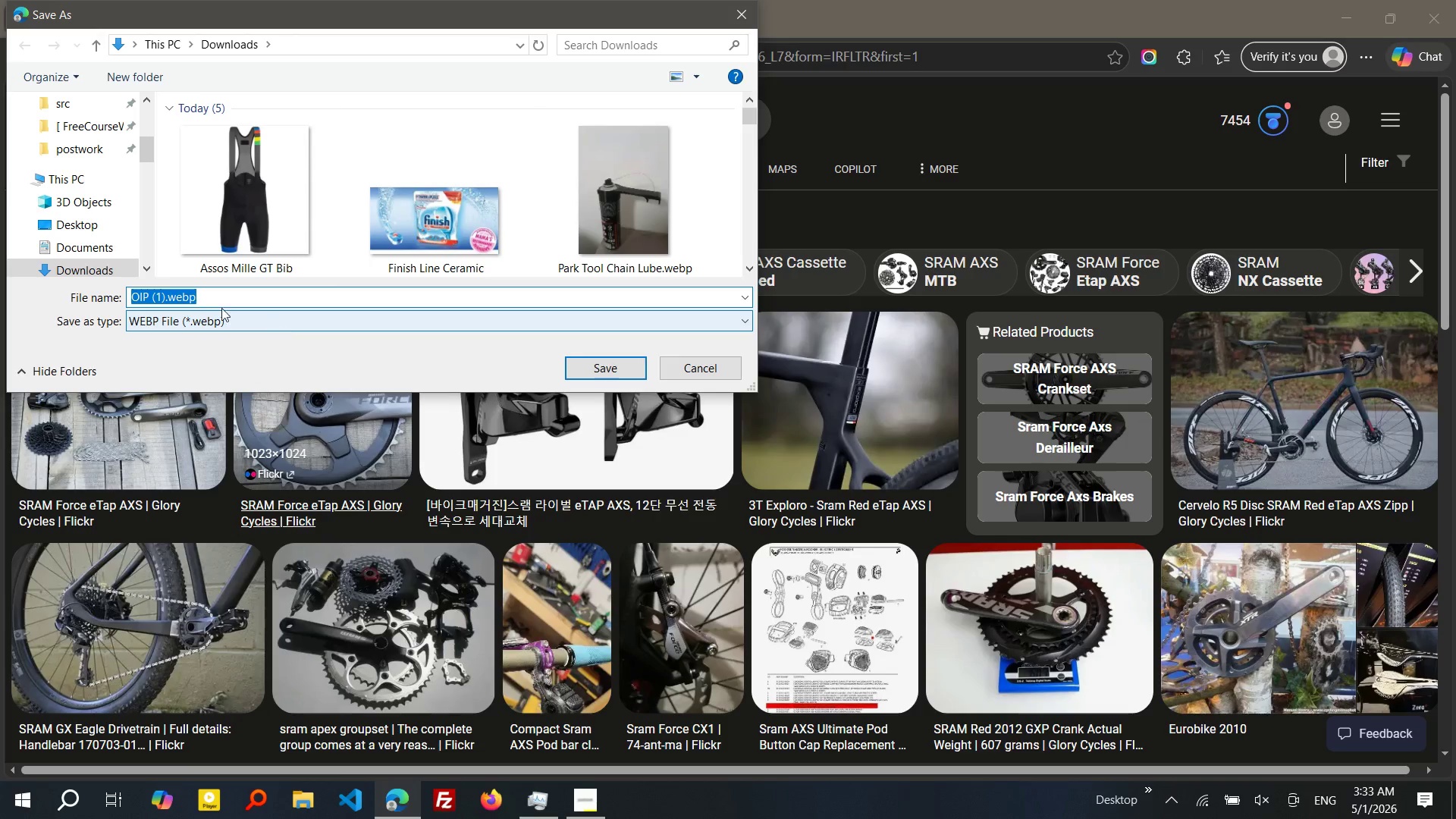 
left_click([163, 290])
 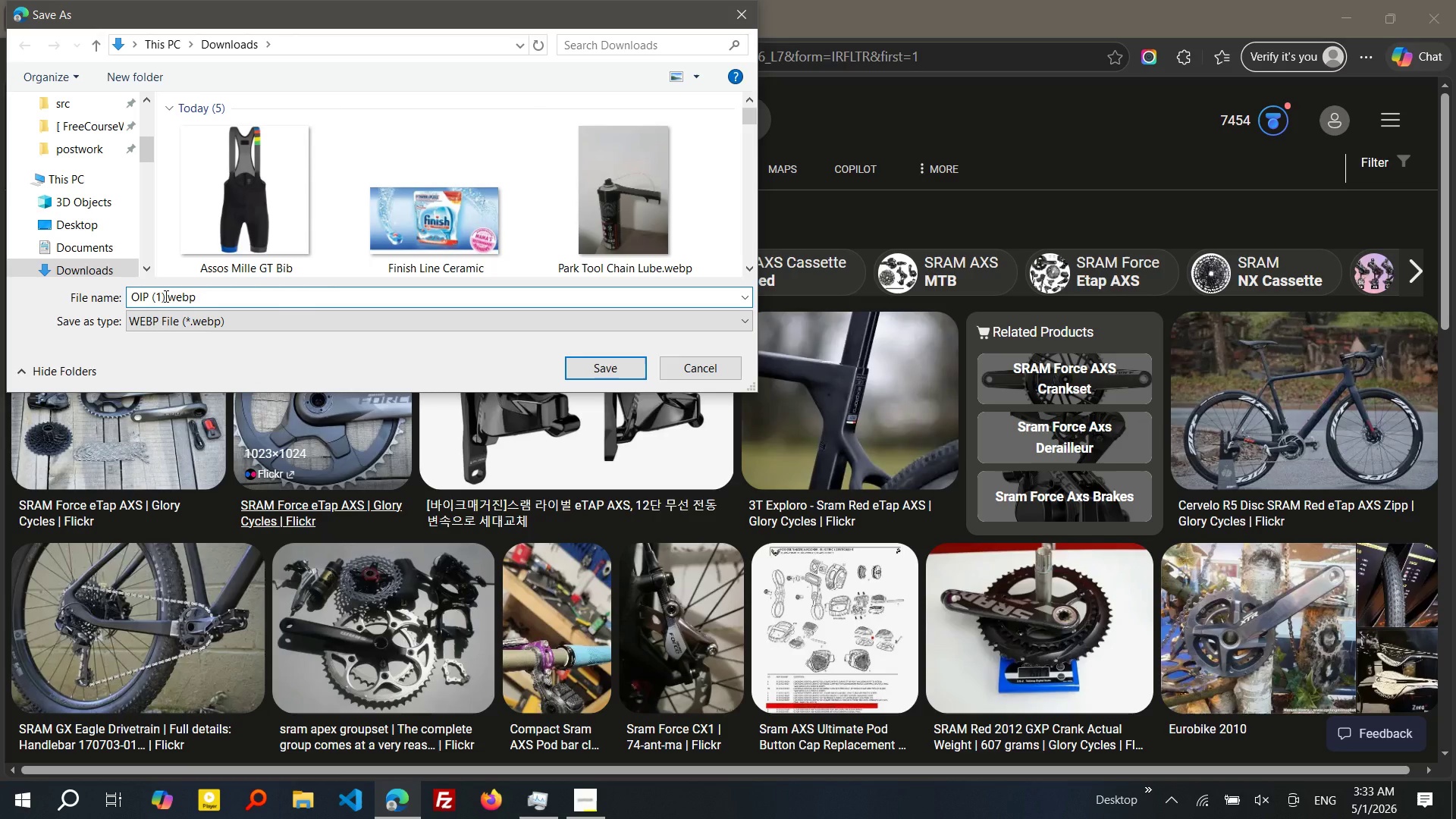 
left_click([165, 296])
 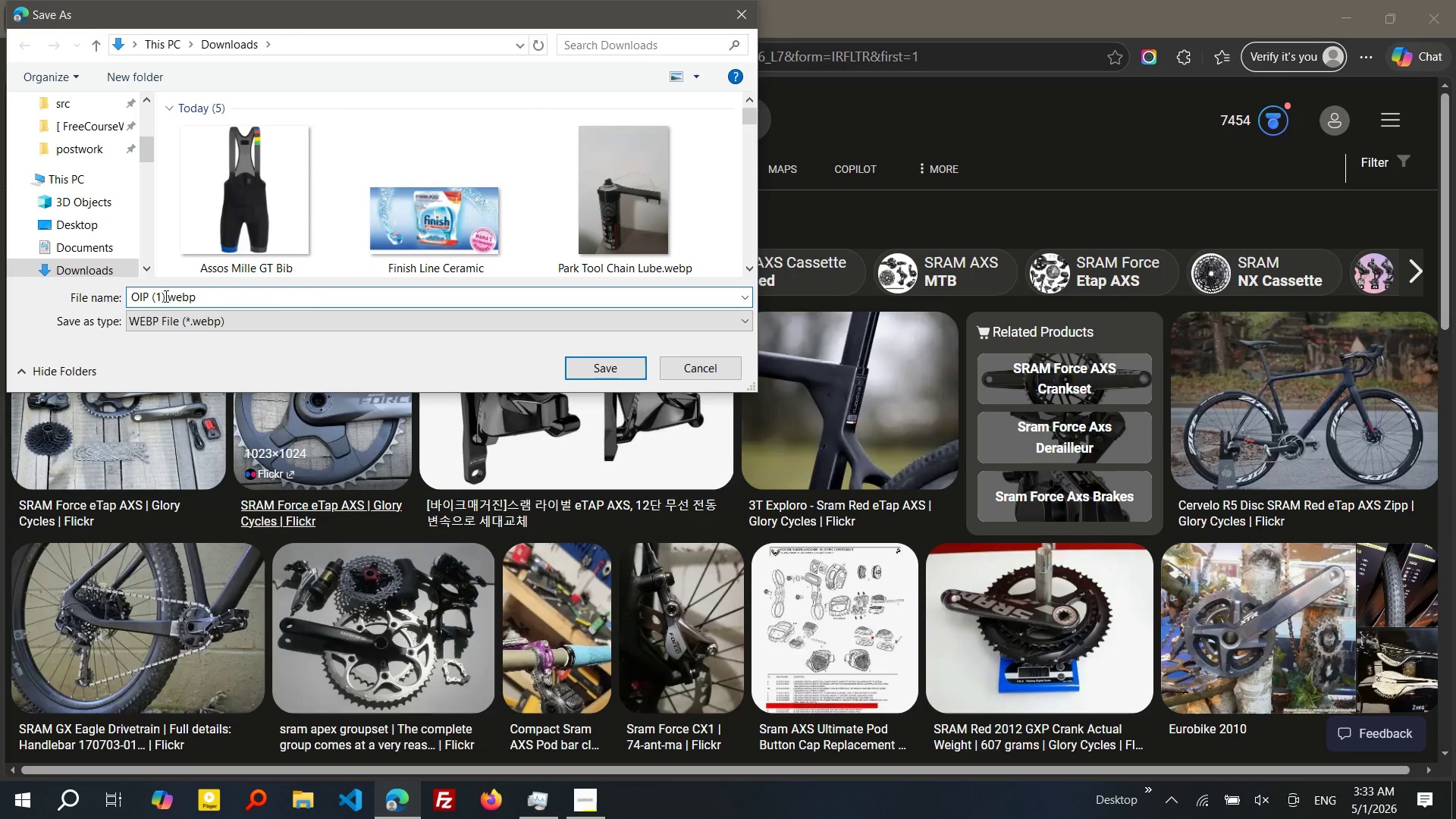 
left_click_drag(start_coordinate=[165, 296], to_coordinate=[92, 302])
 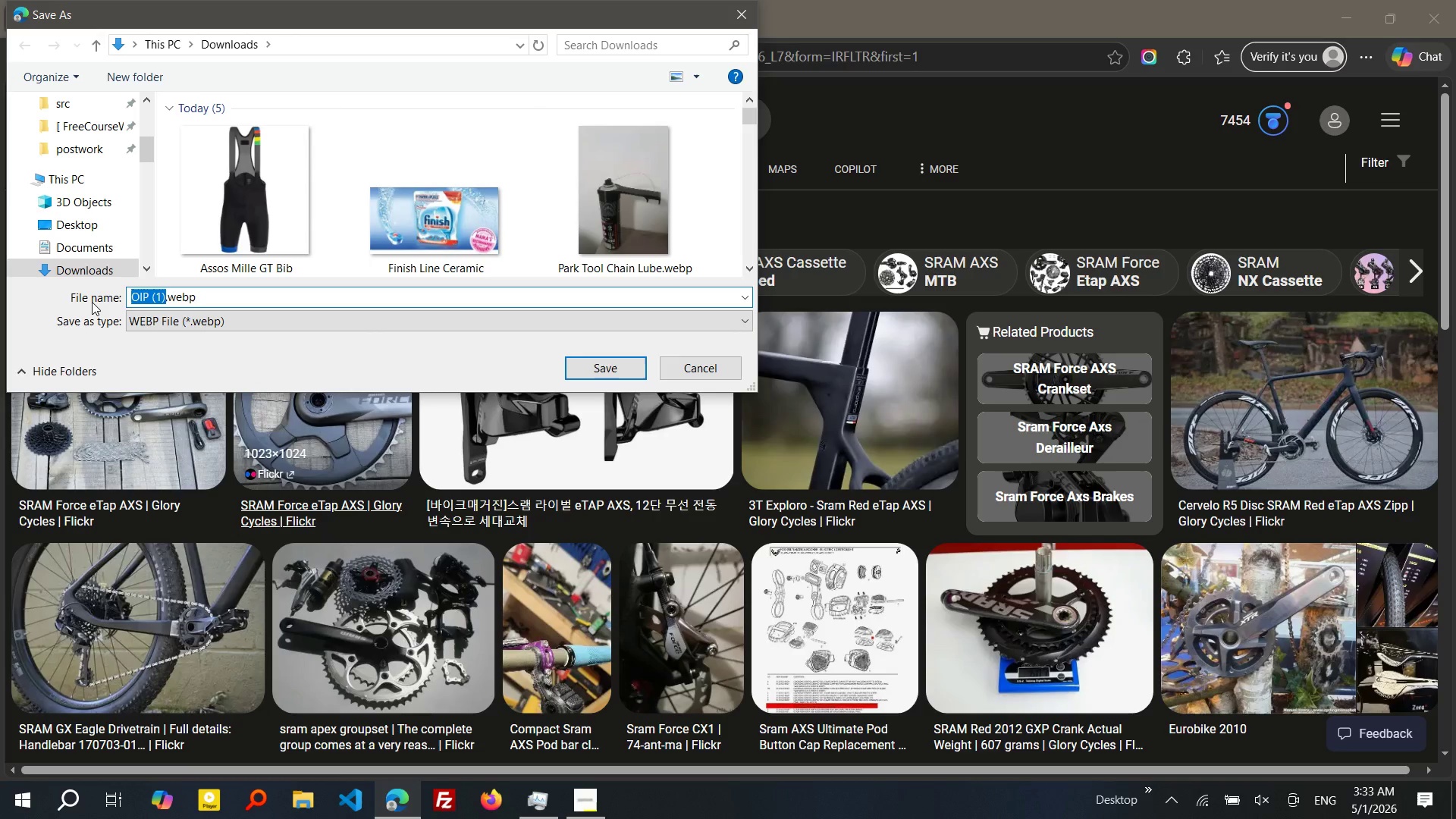 
hold_key(key=ControlLeft, duration=0.56)
 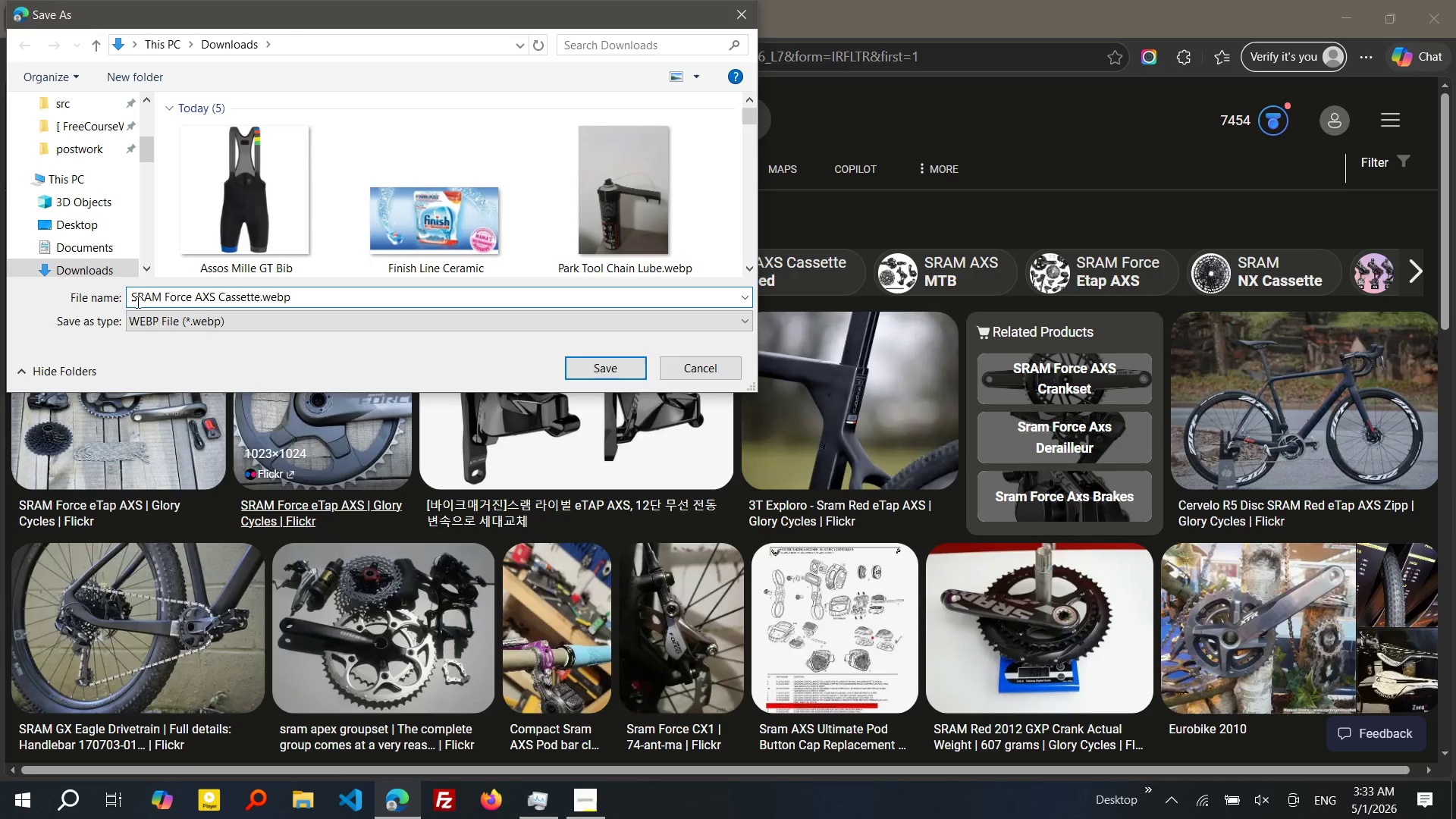 
key(V)
 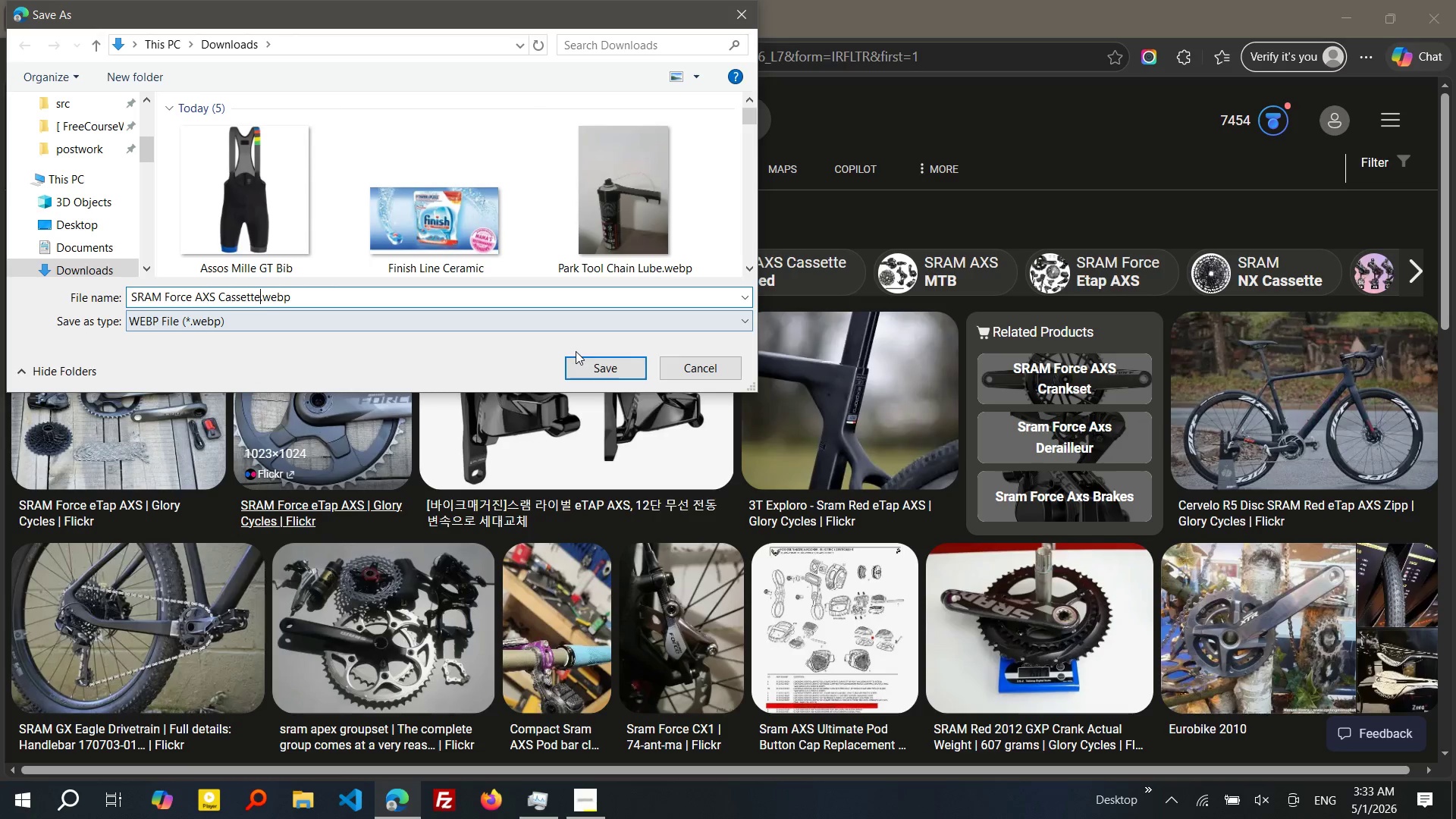 
left_click([598, 364])
 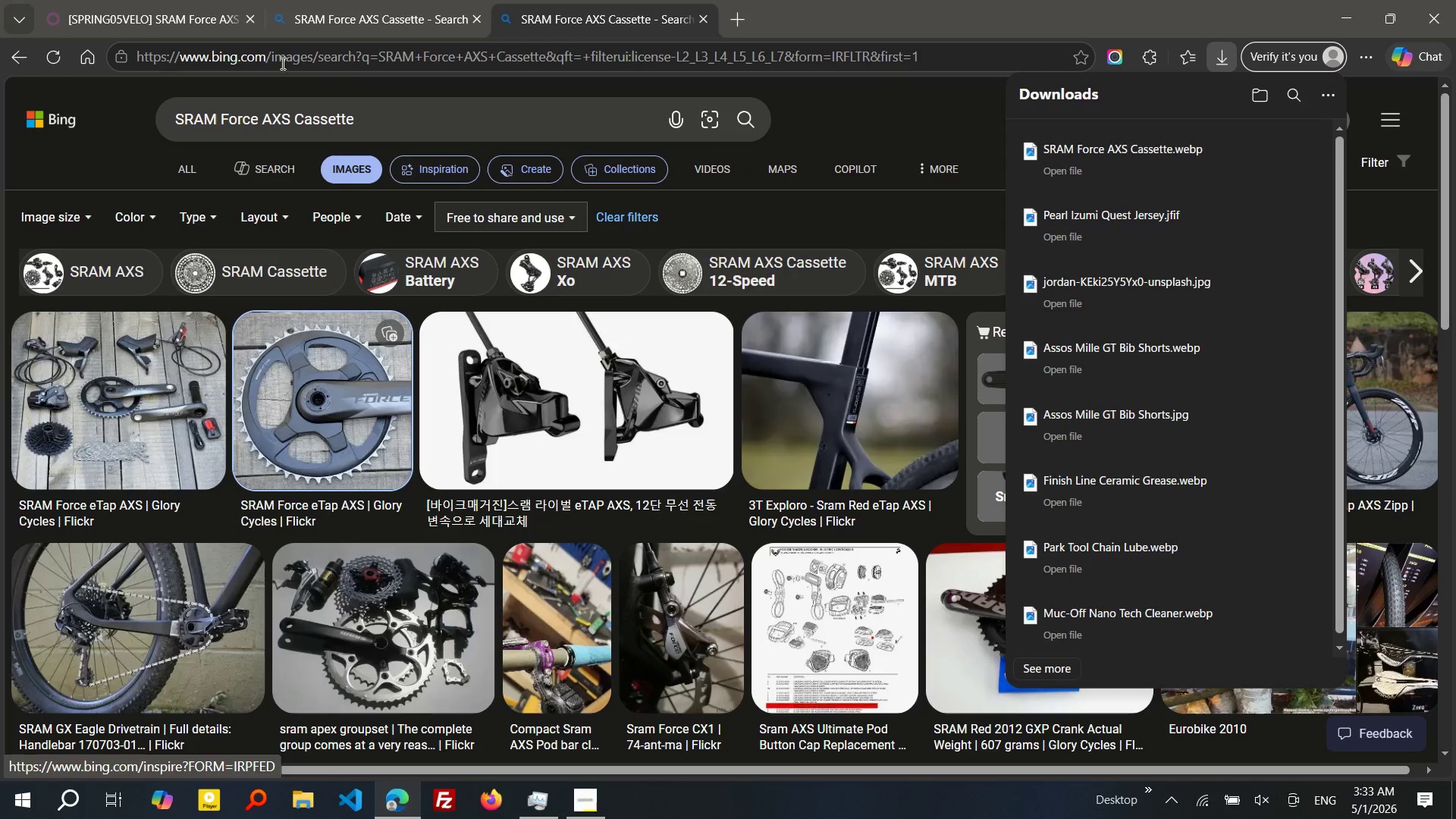 
left_click([174, 20])
 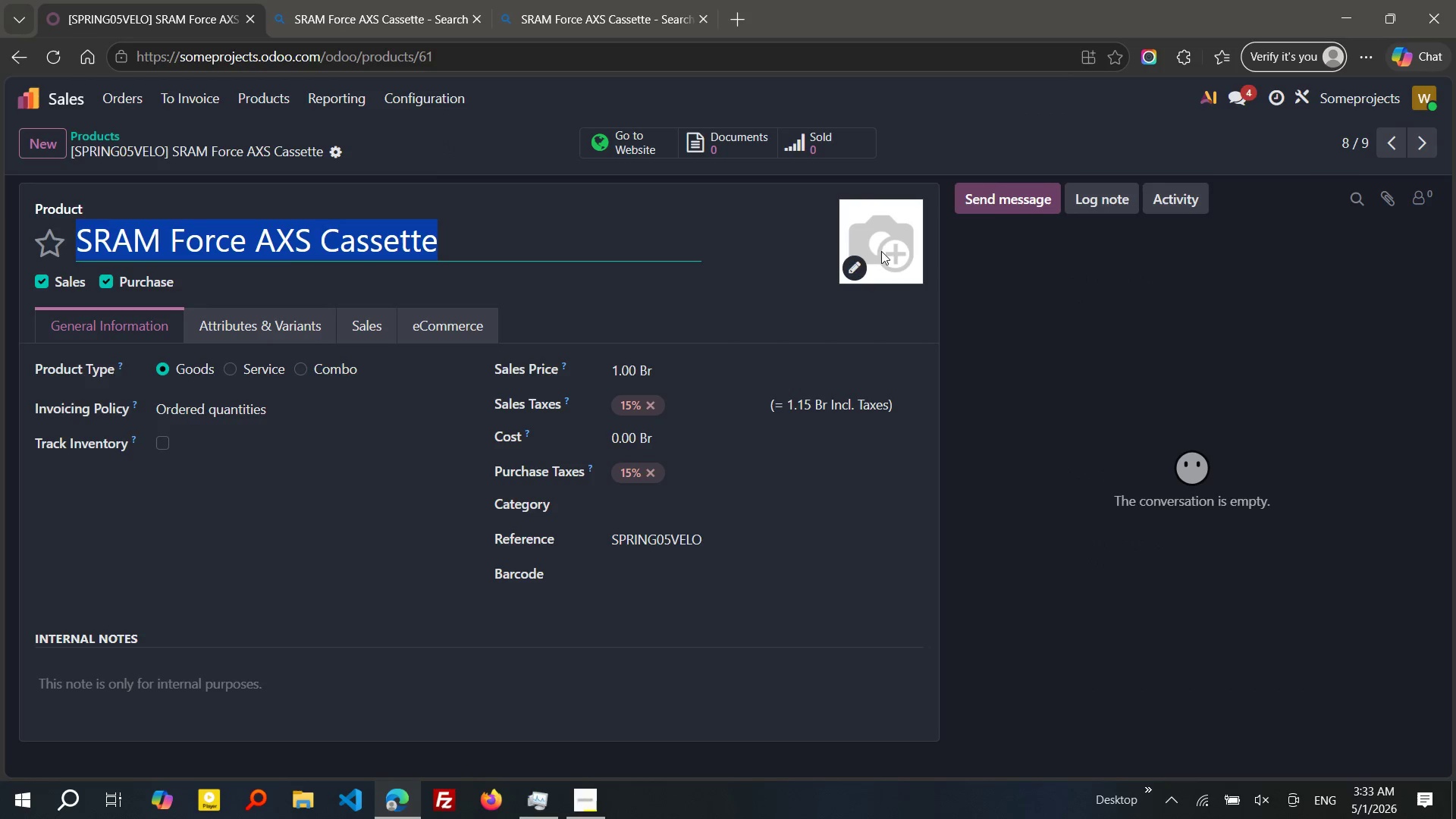 
left_click([852, 262])
 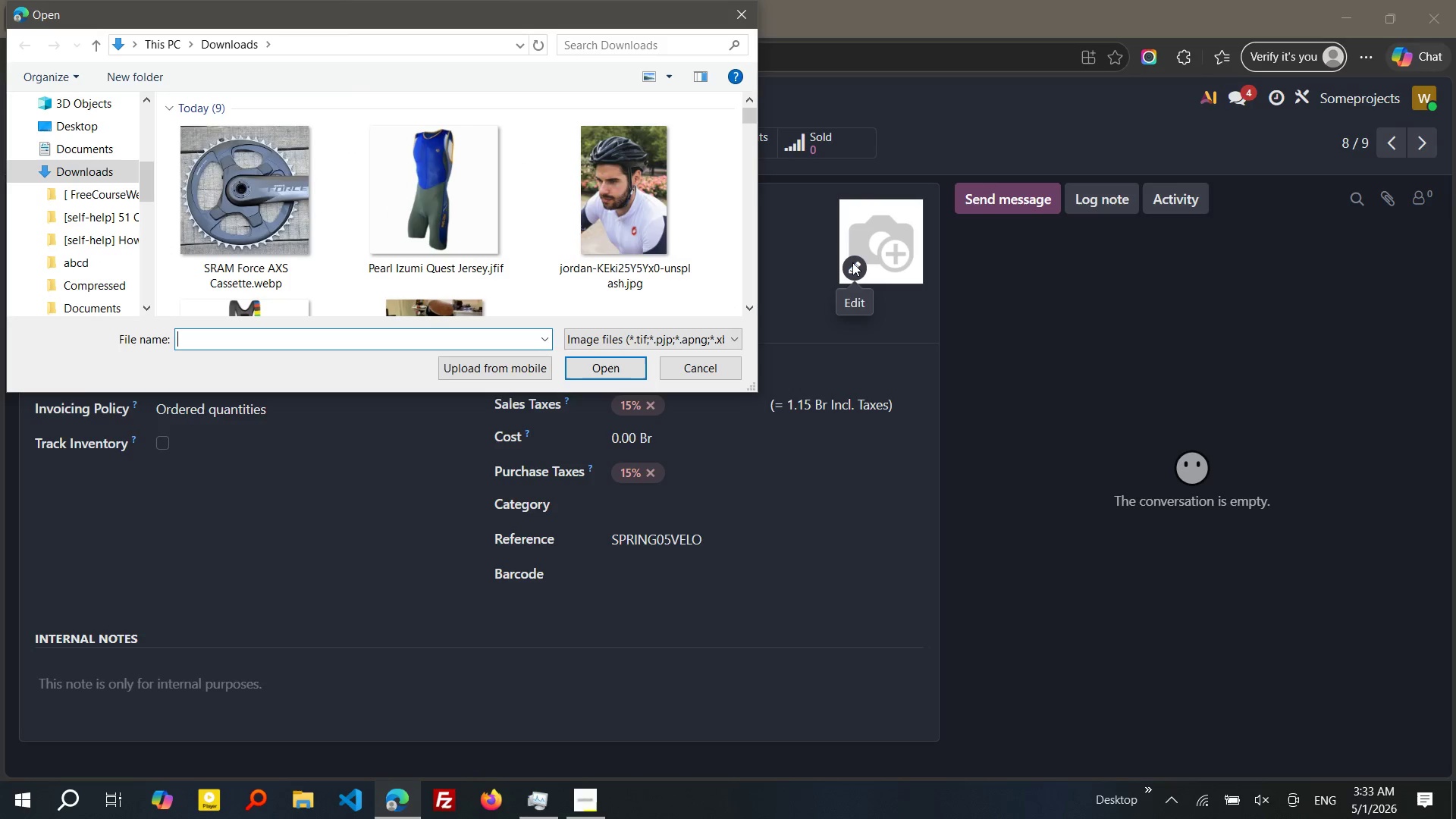 
wait(8.01)
 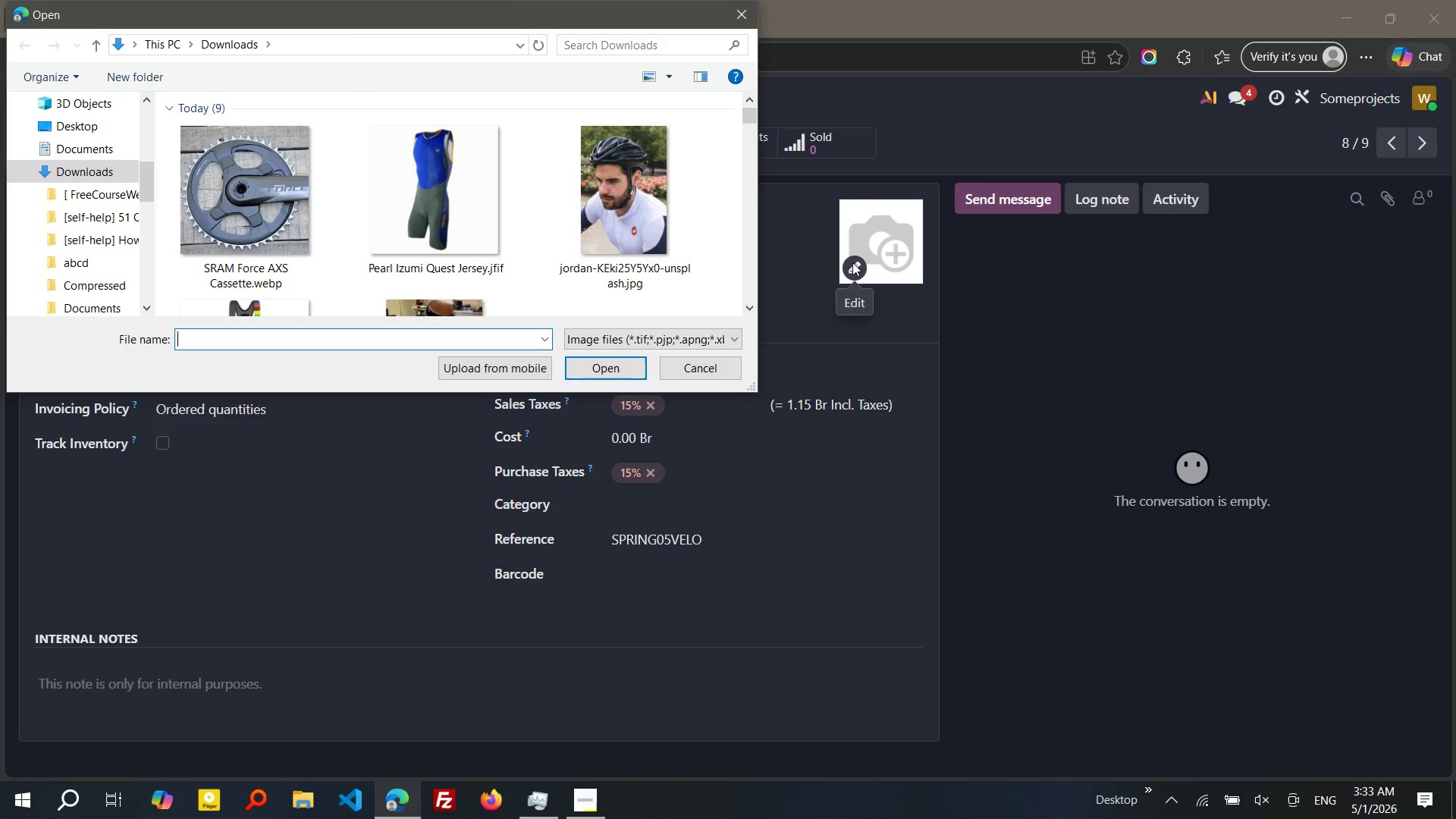 
double_click([218, 204])
 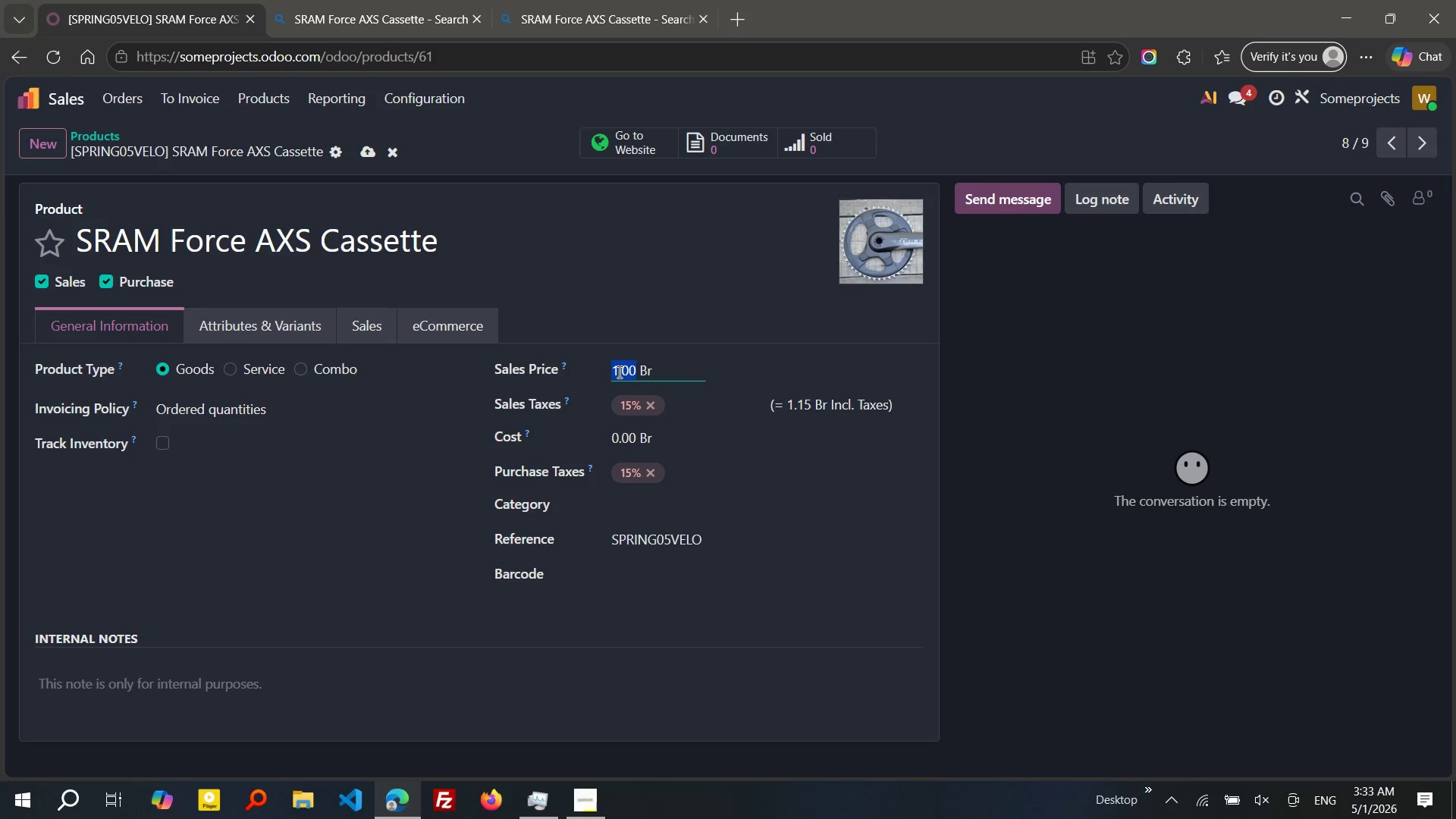 
left_click([616, 372])
 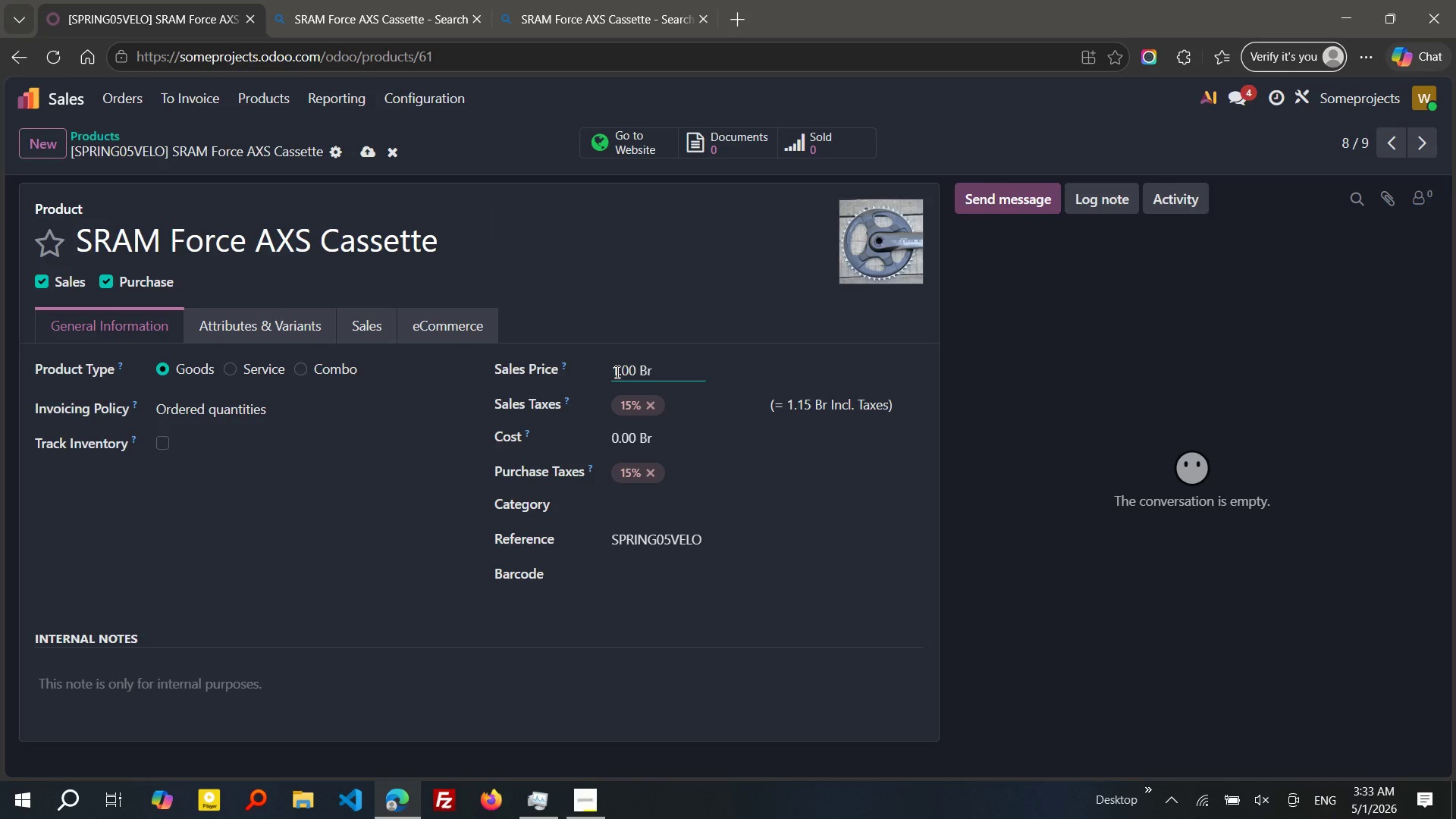 
type(500)
 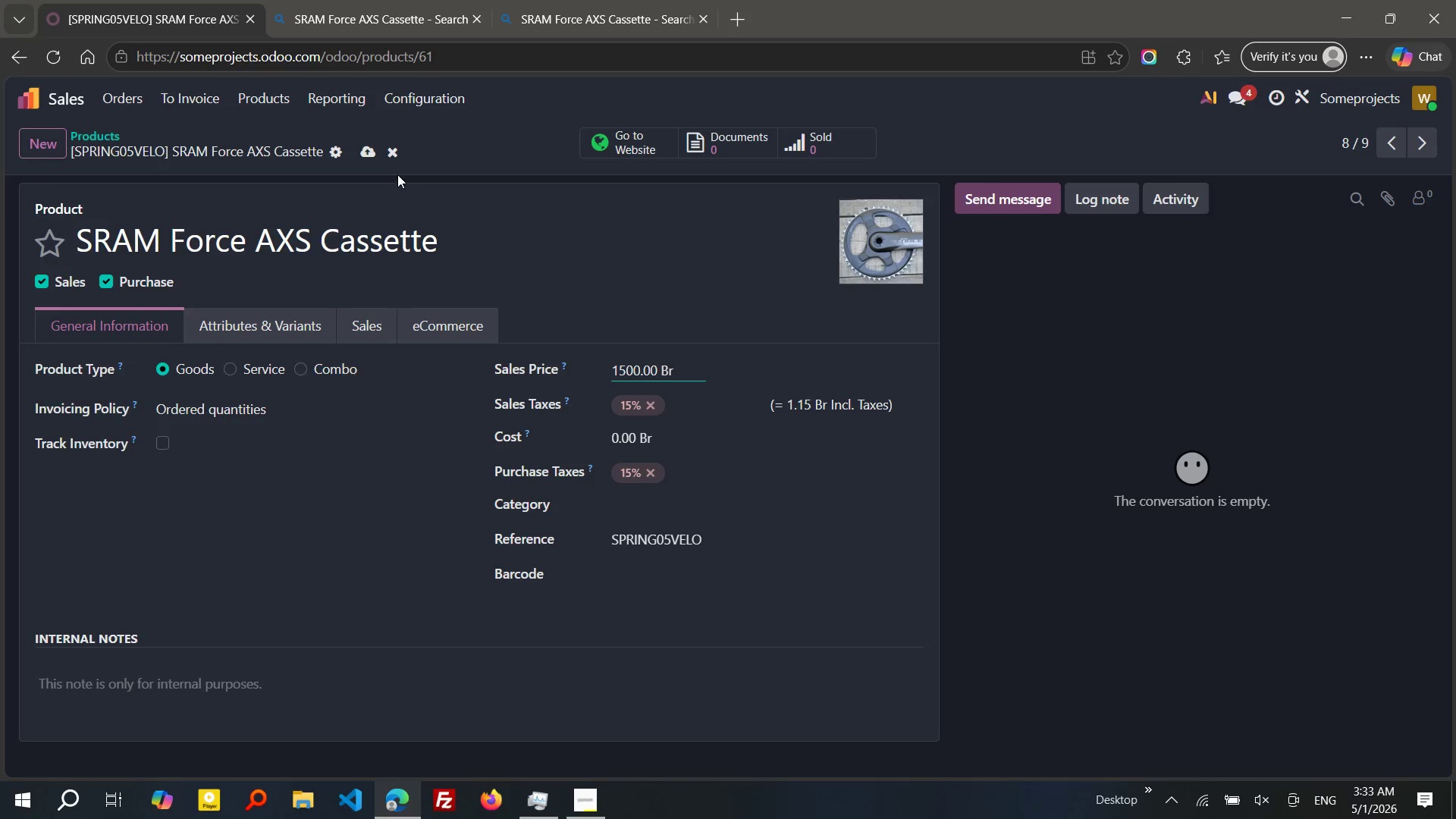 
wait(5.12)
 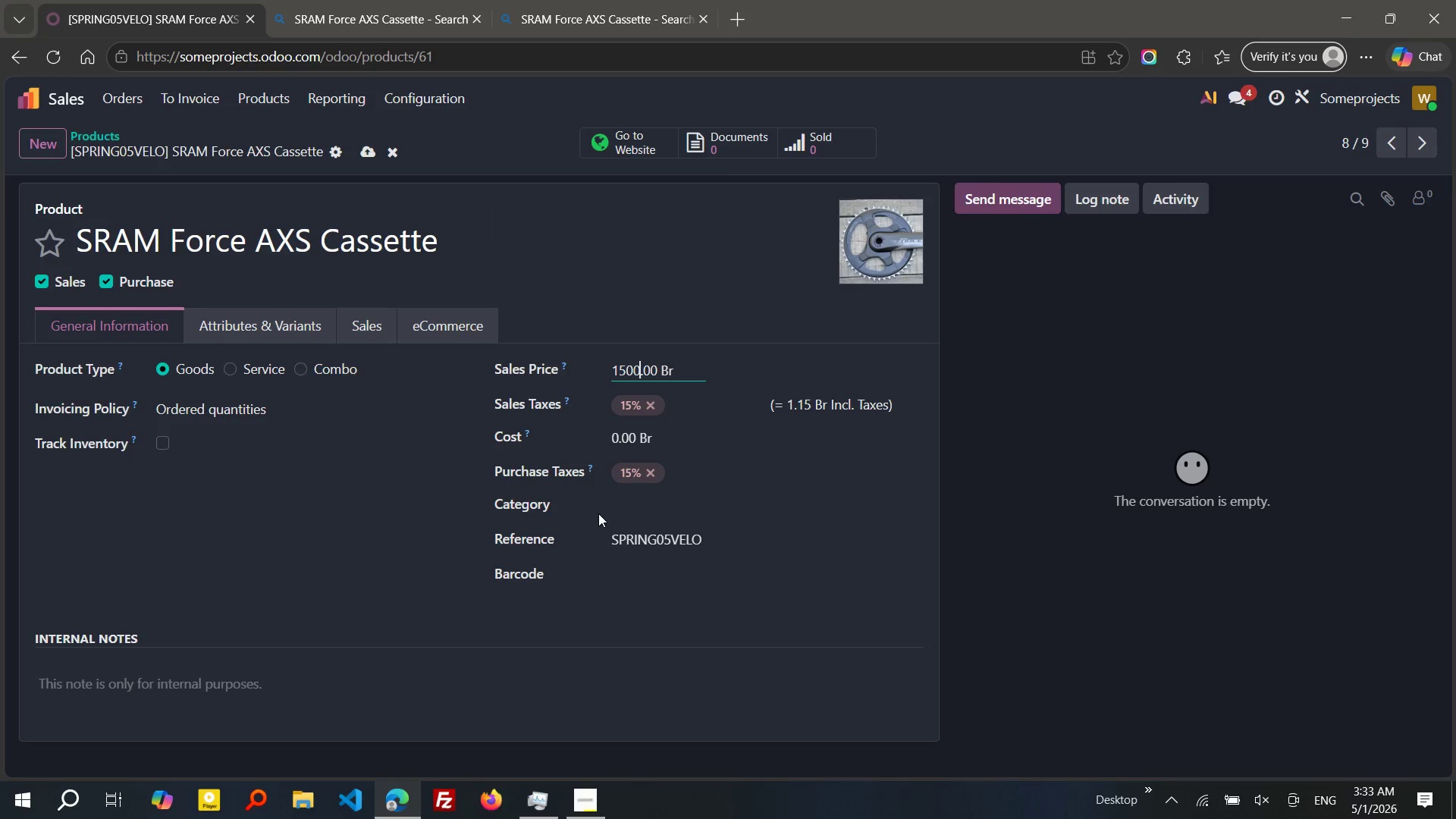 
left_click([366, 155])
 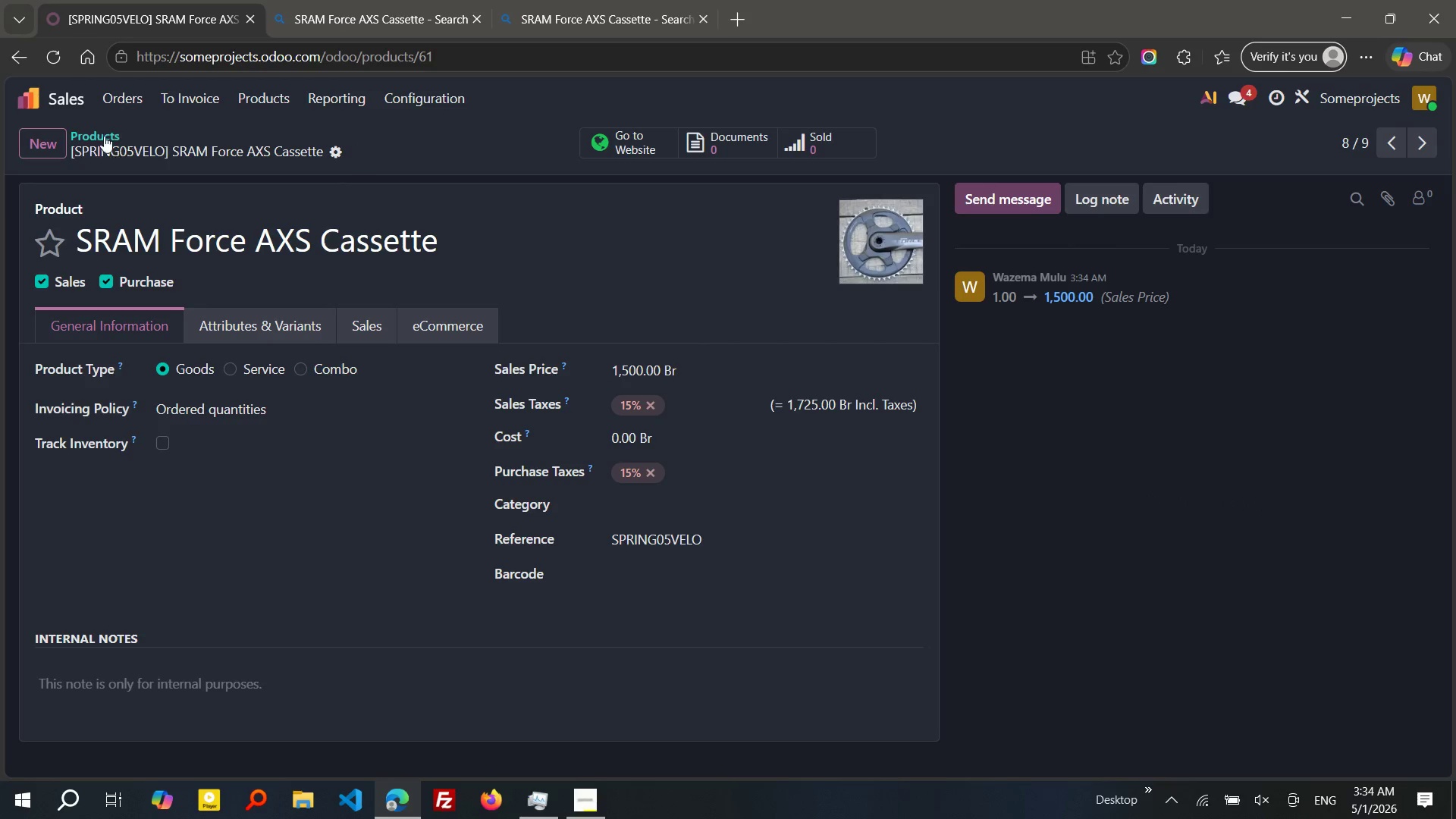 
left_click([94, 136])
 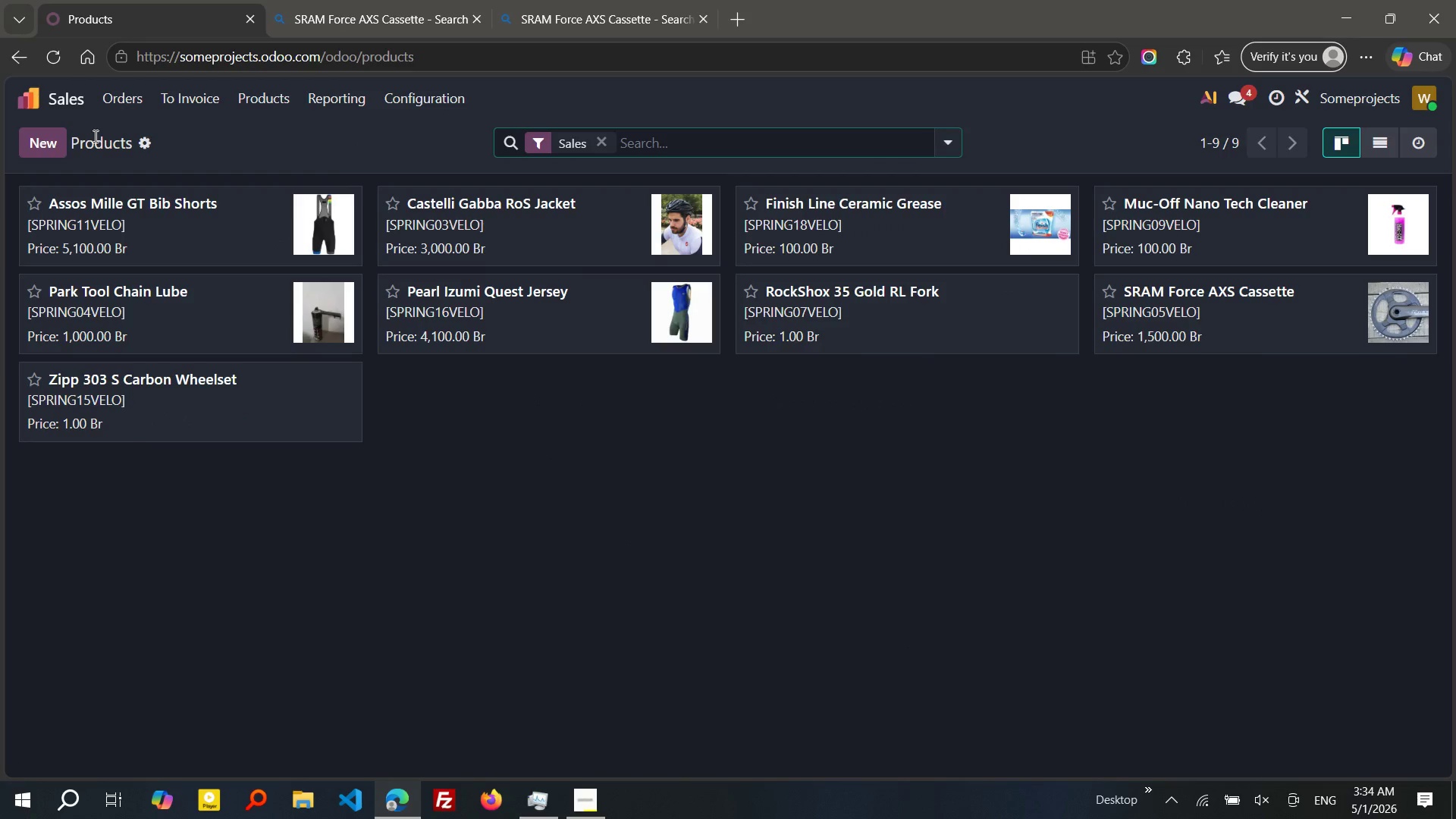 
wait(5.91)
 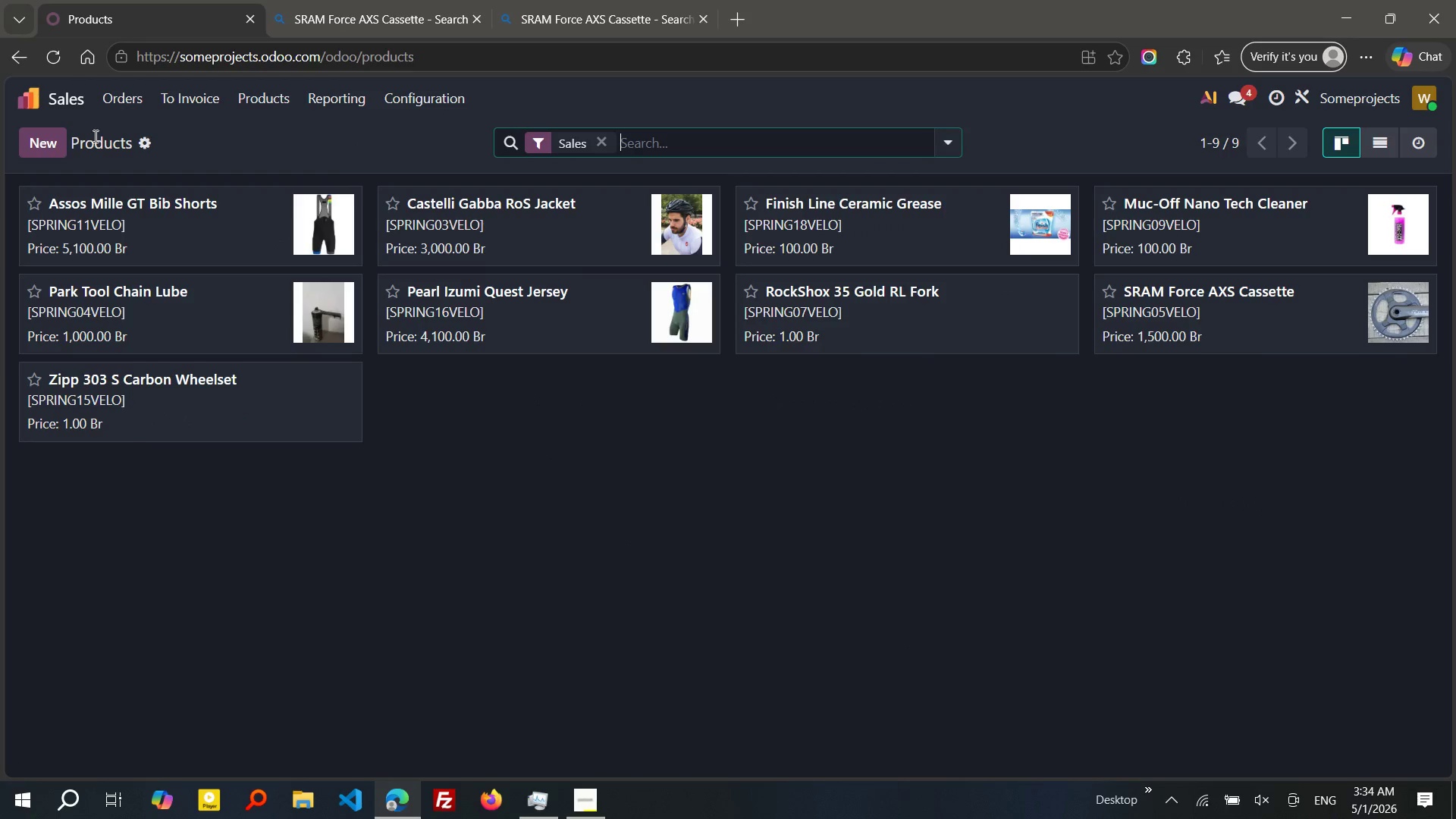 
left_click([102, 384])
 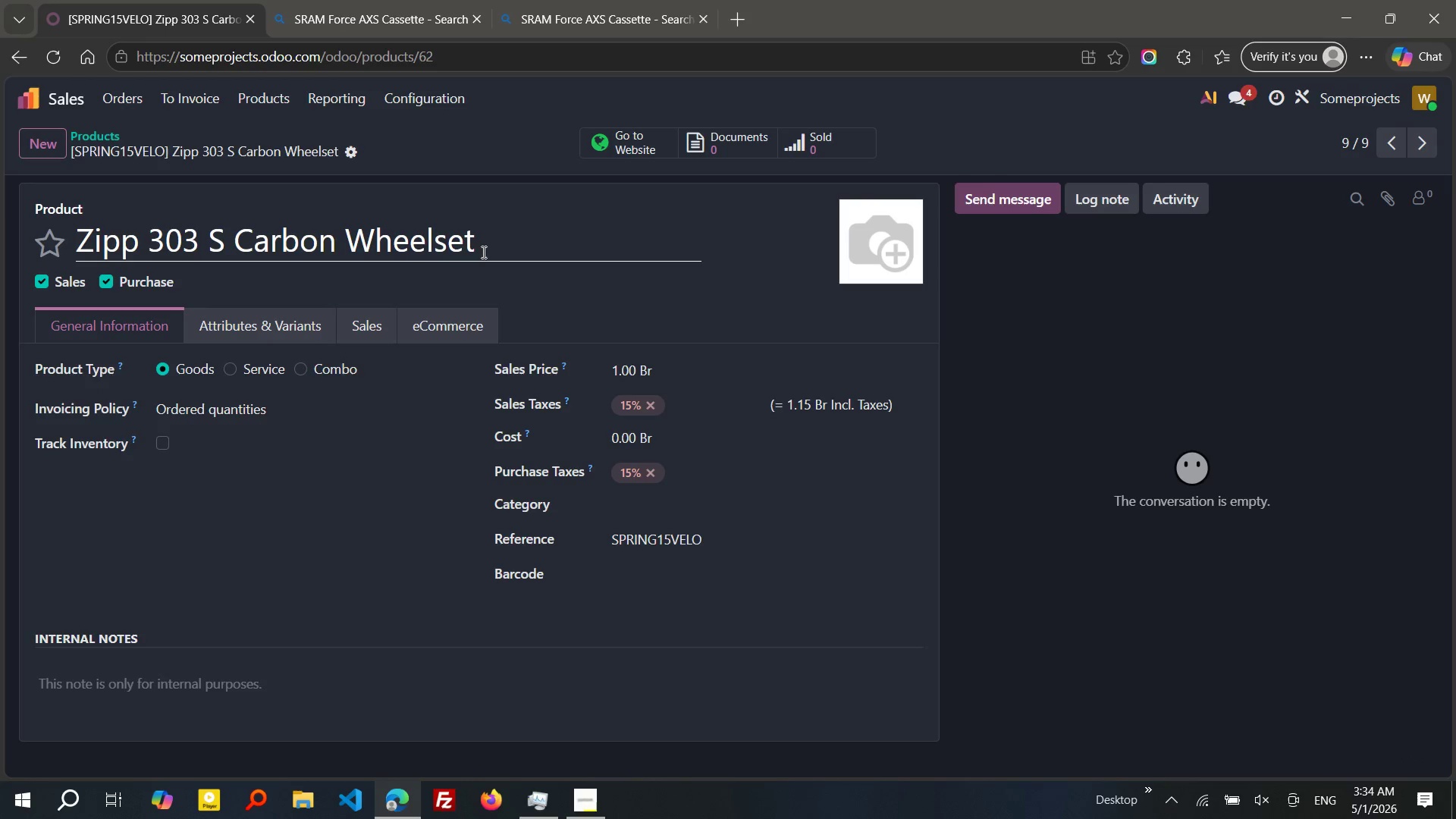 
left_click_drag(start_coordinate=[493, 235], to_coordinate=[65, 258])
 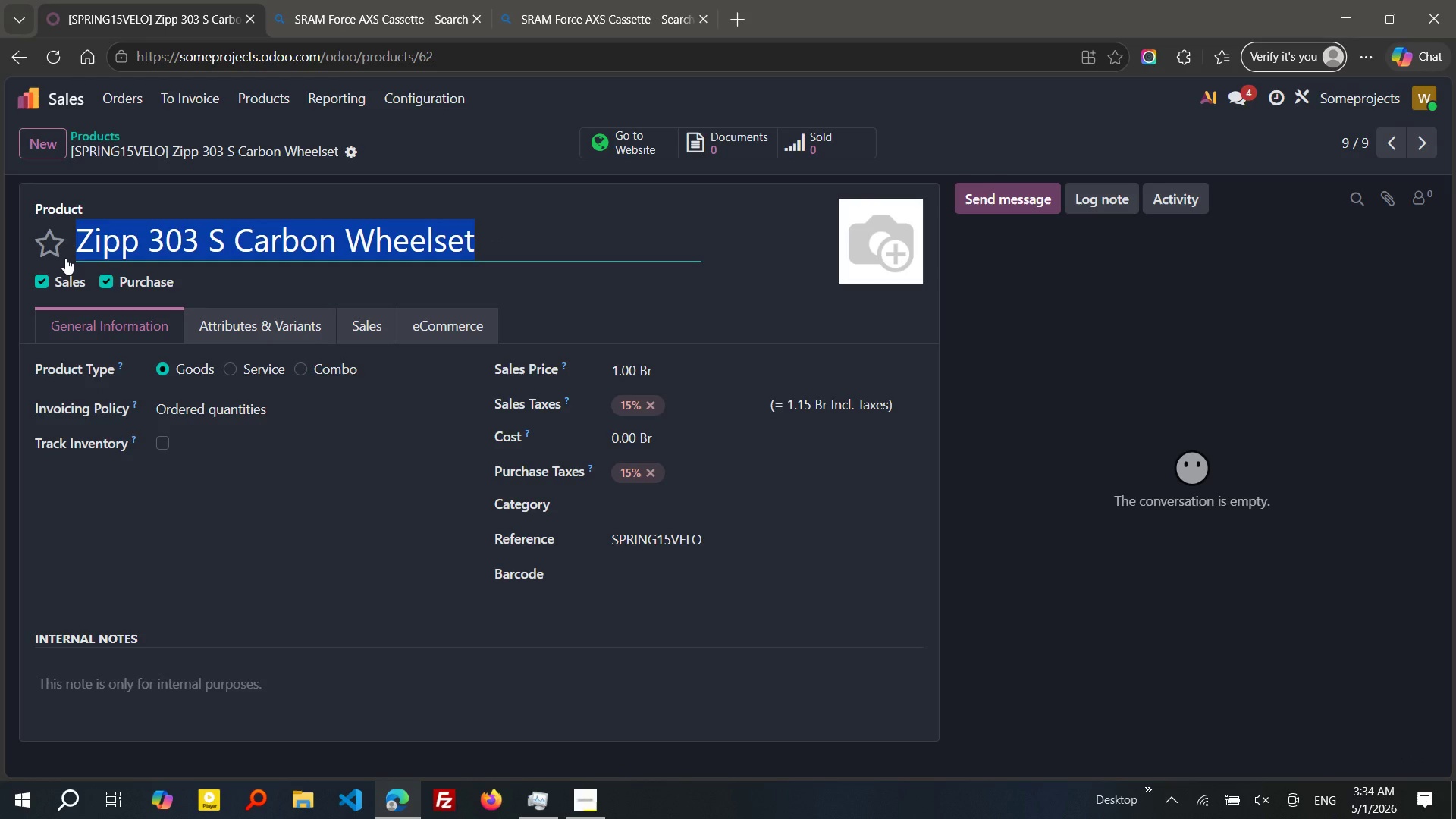 
key(Control+C)
 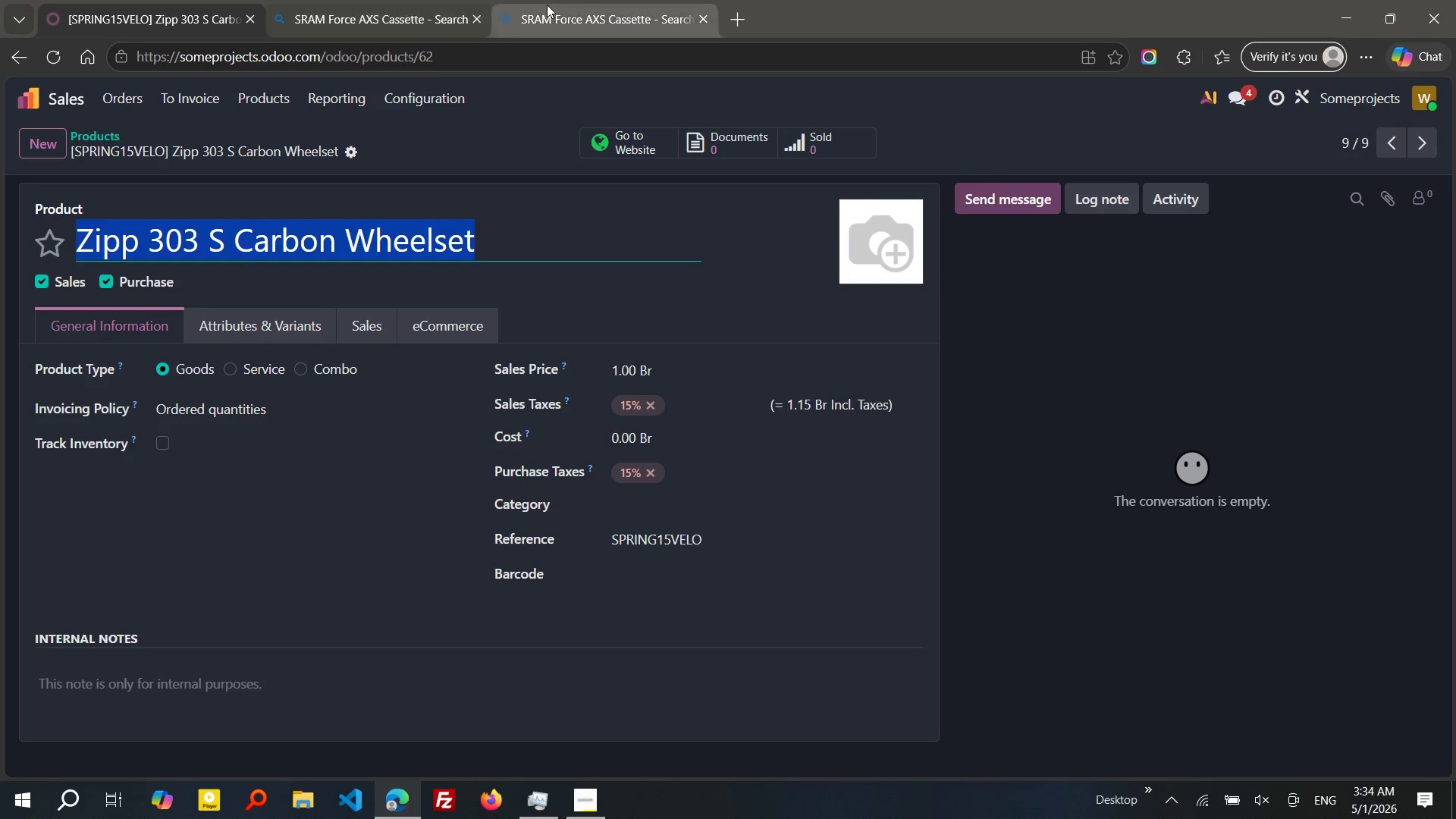 
left_click([547, 5])
 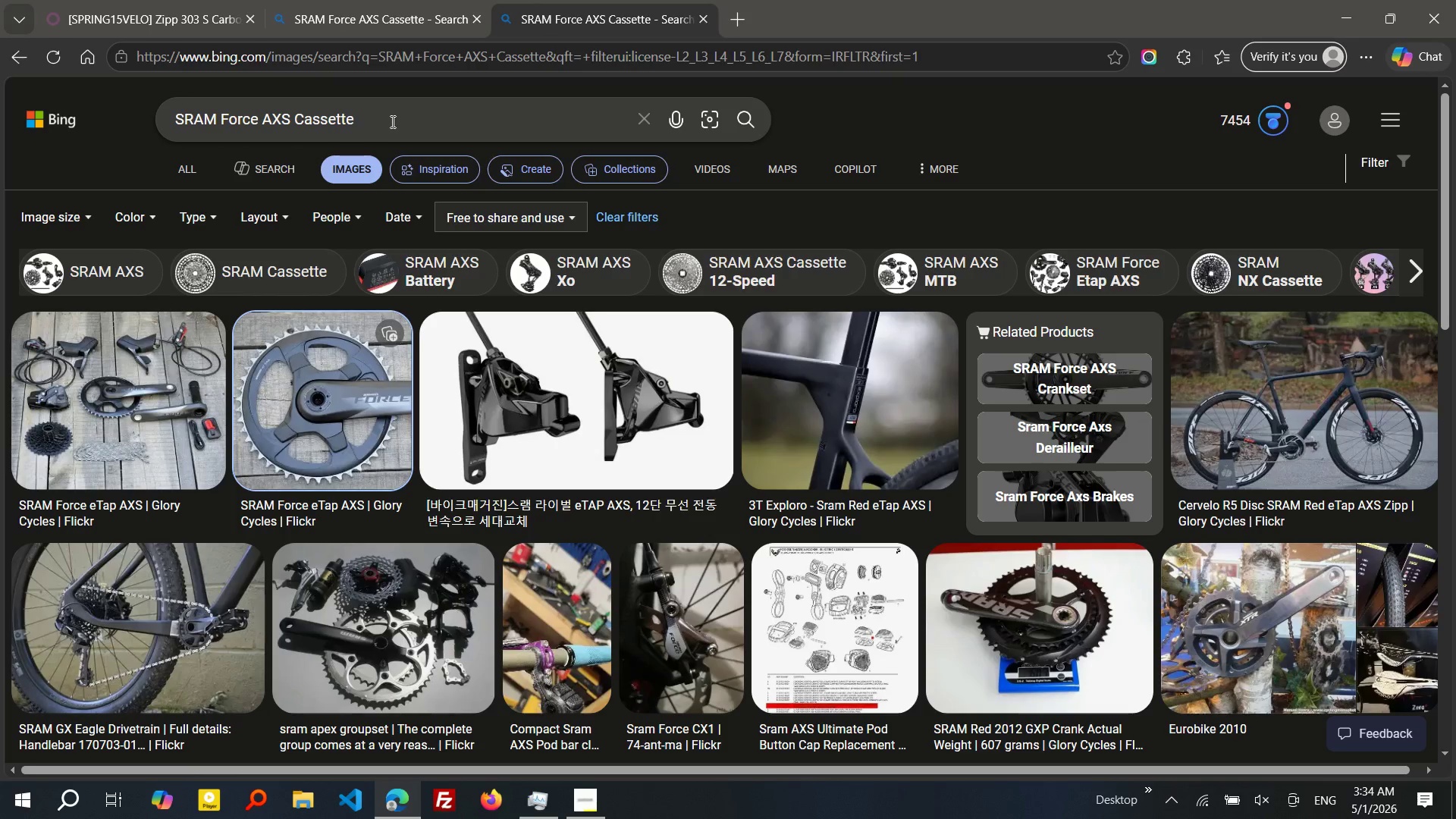 
left_click_drag(start_coordinate=[391, 121], to_coordinate=[165, 105])
 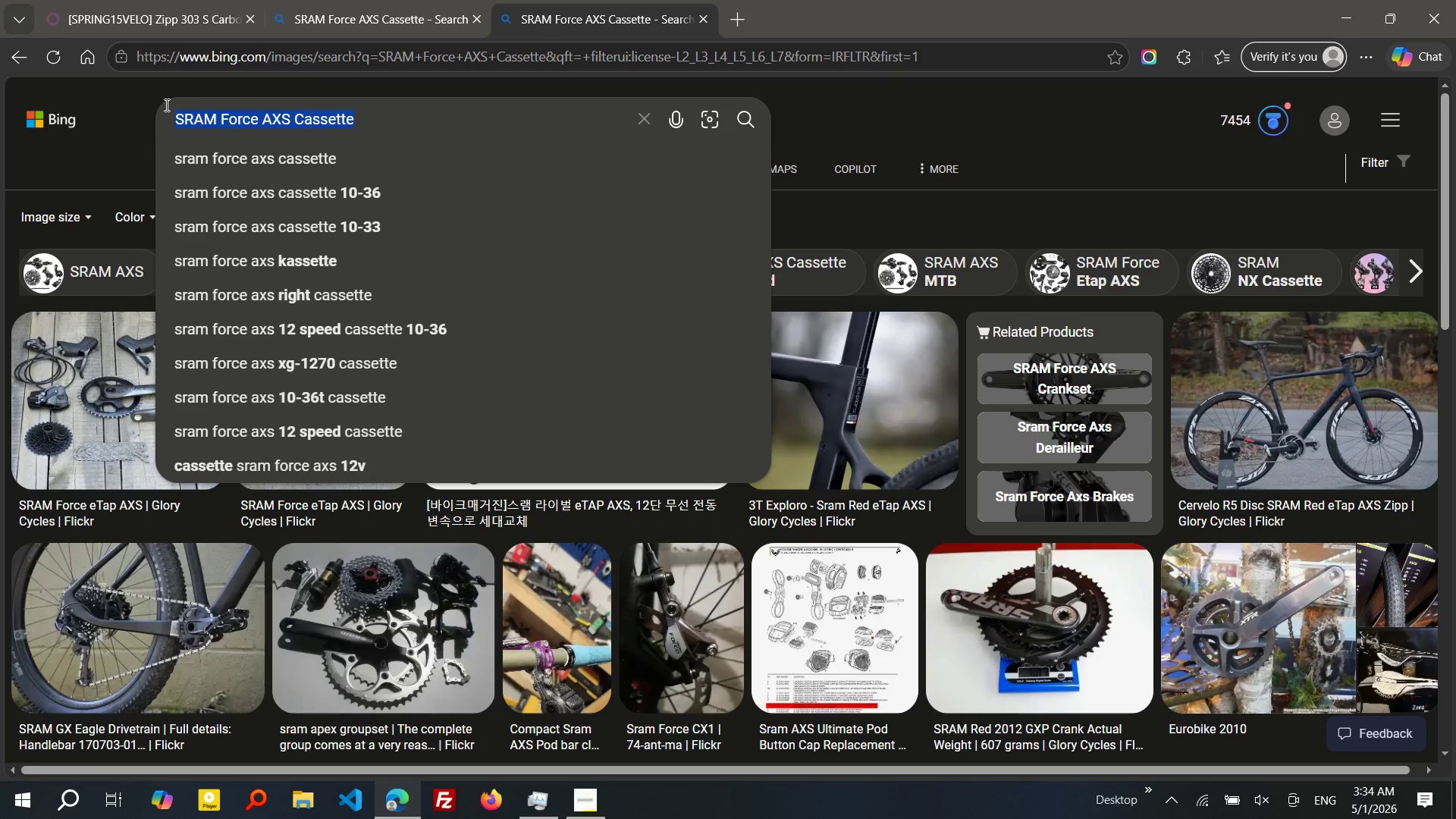 
key(Control+V)
 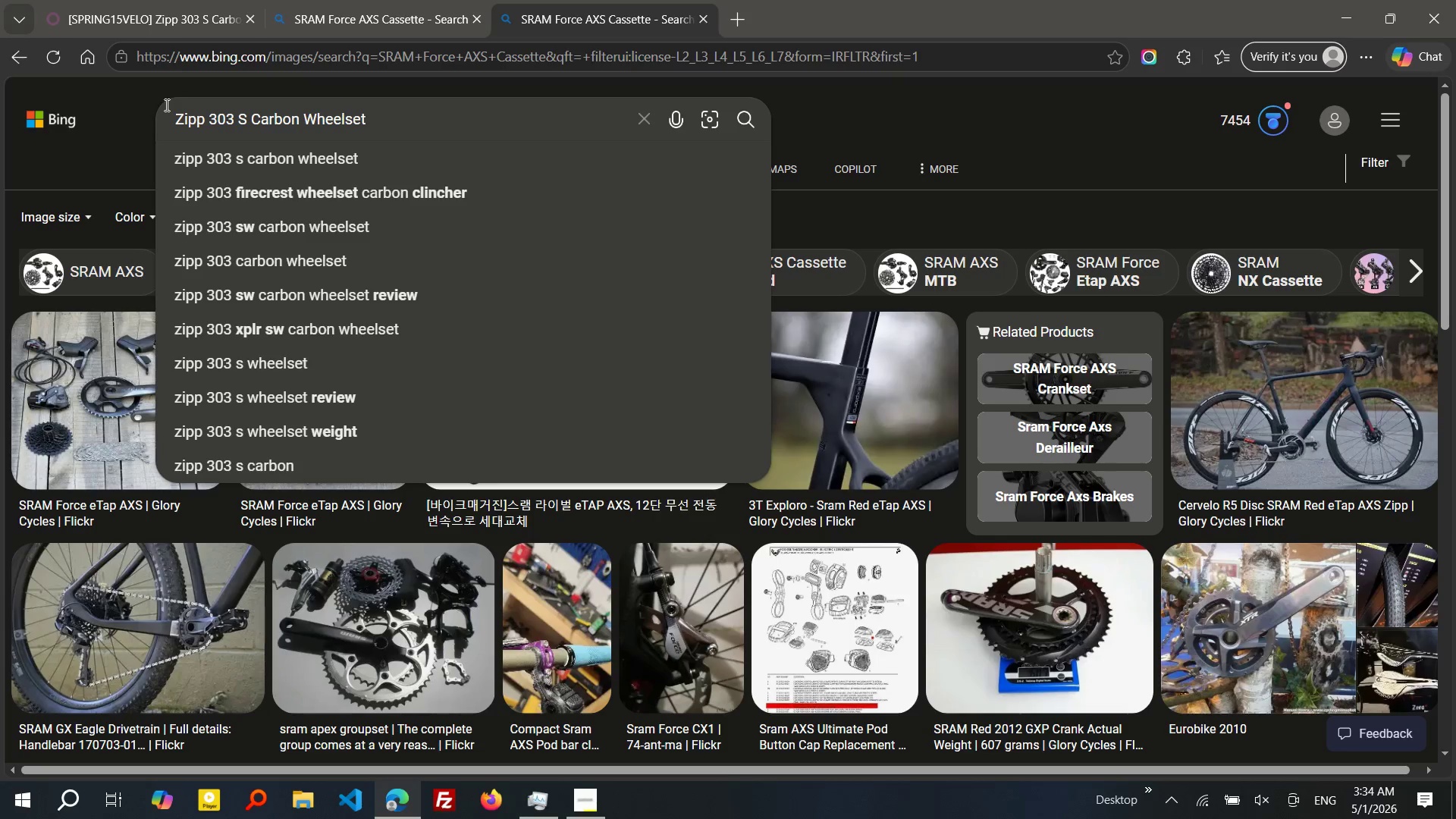 
key(Enter)
 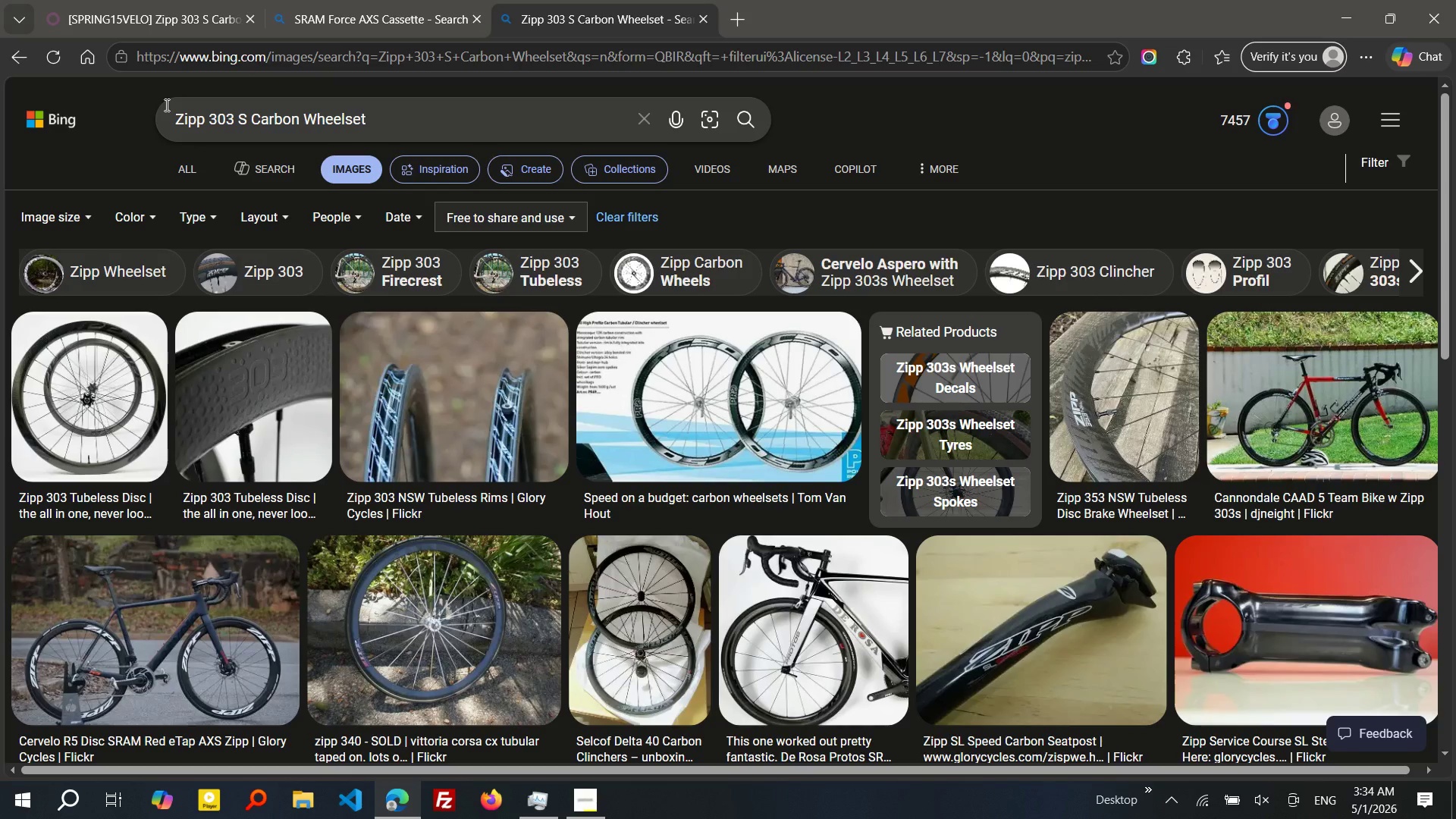 
wait(10.7)
 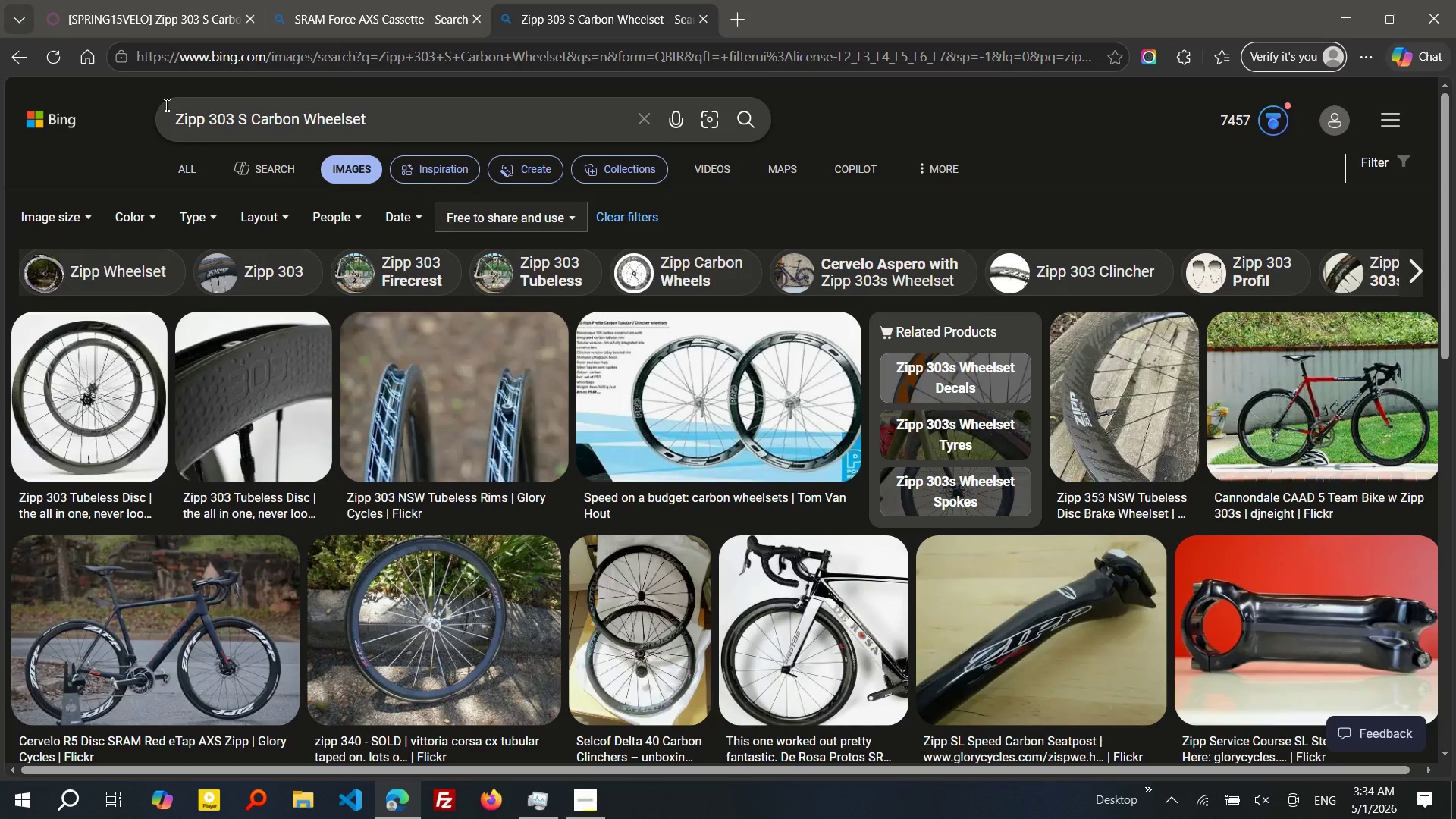 
right_click([337, 570])
 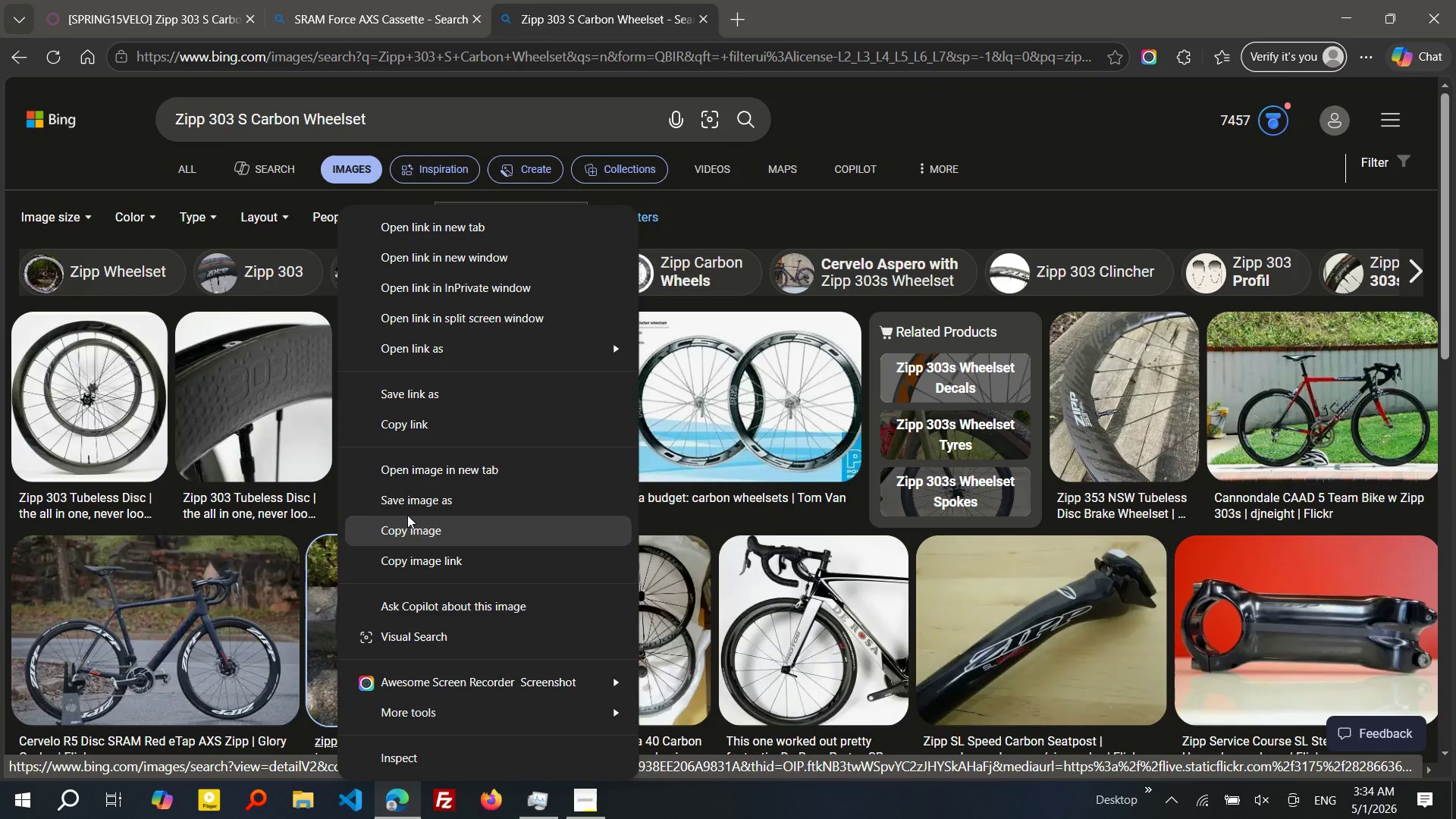 
left_click([410, 509])
 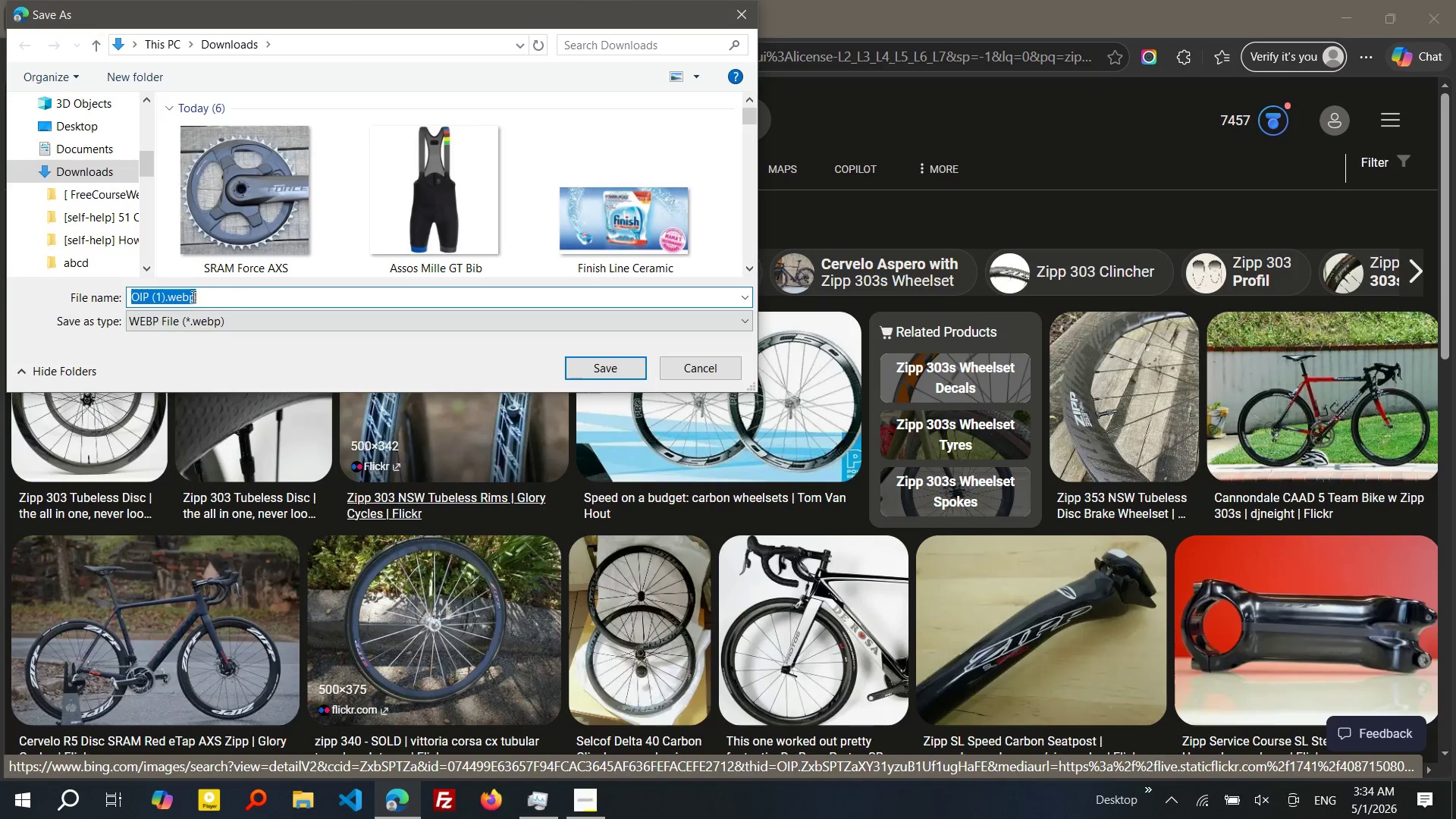 
left_click([165, 297])
 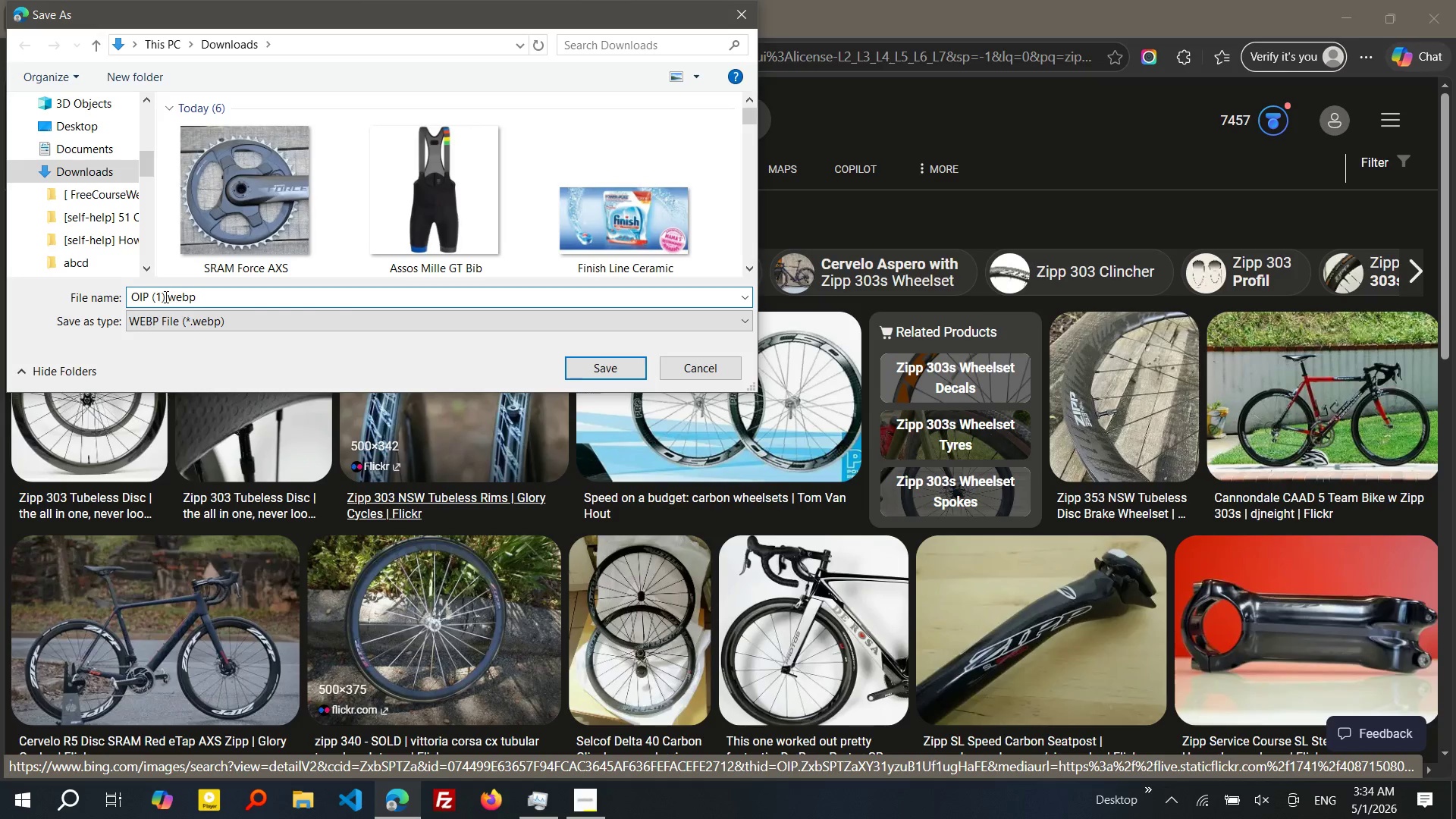 
left_click_drag(start_coordinate=[165, 297], to_coordinate=[108, 297])
 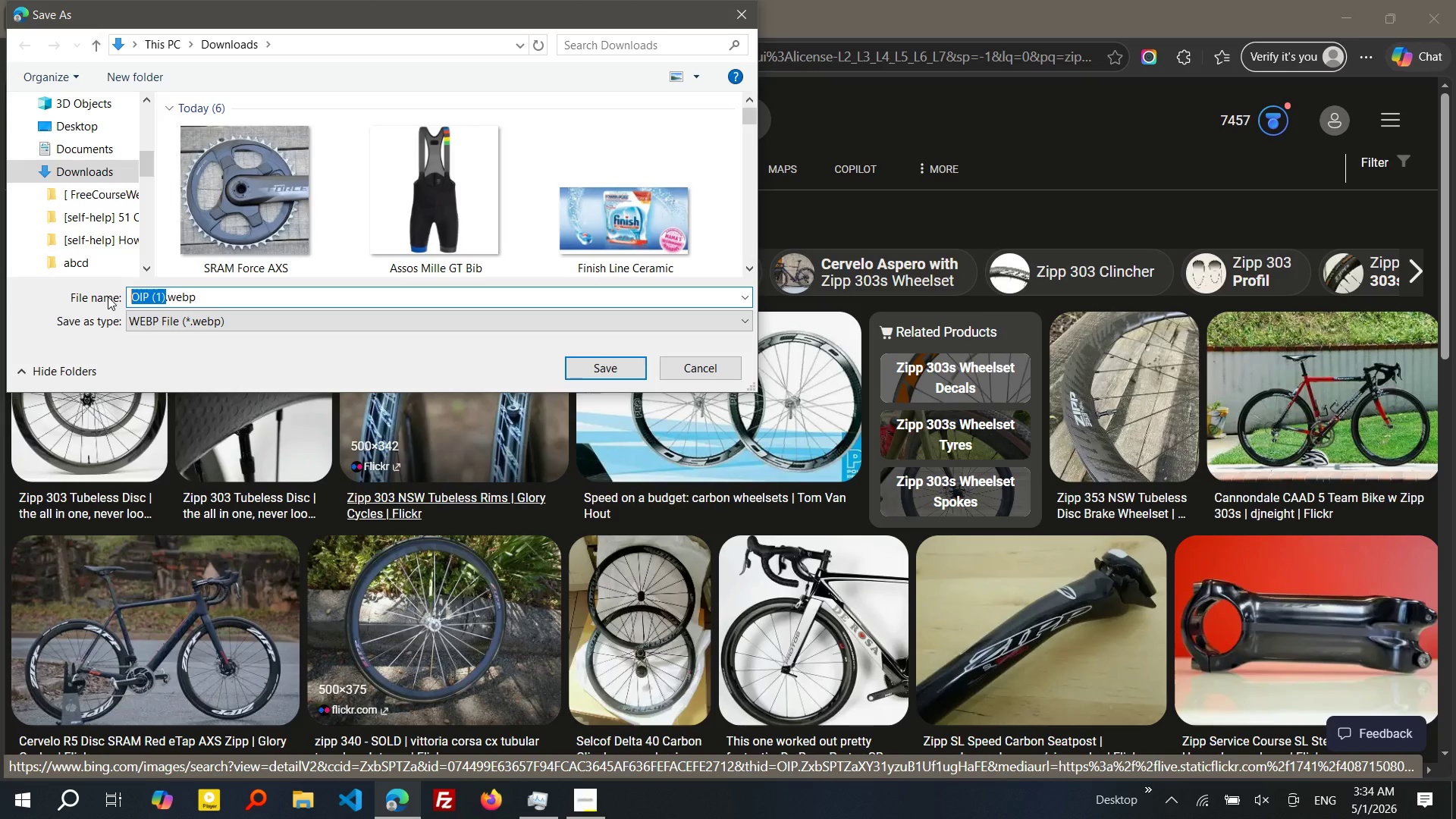 
key(Control+V)
 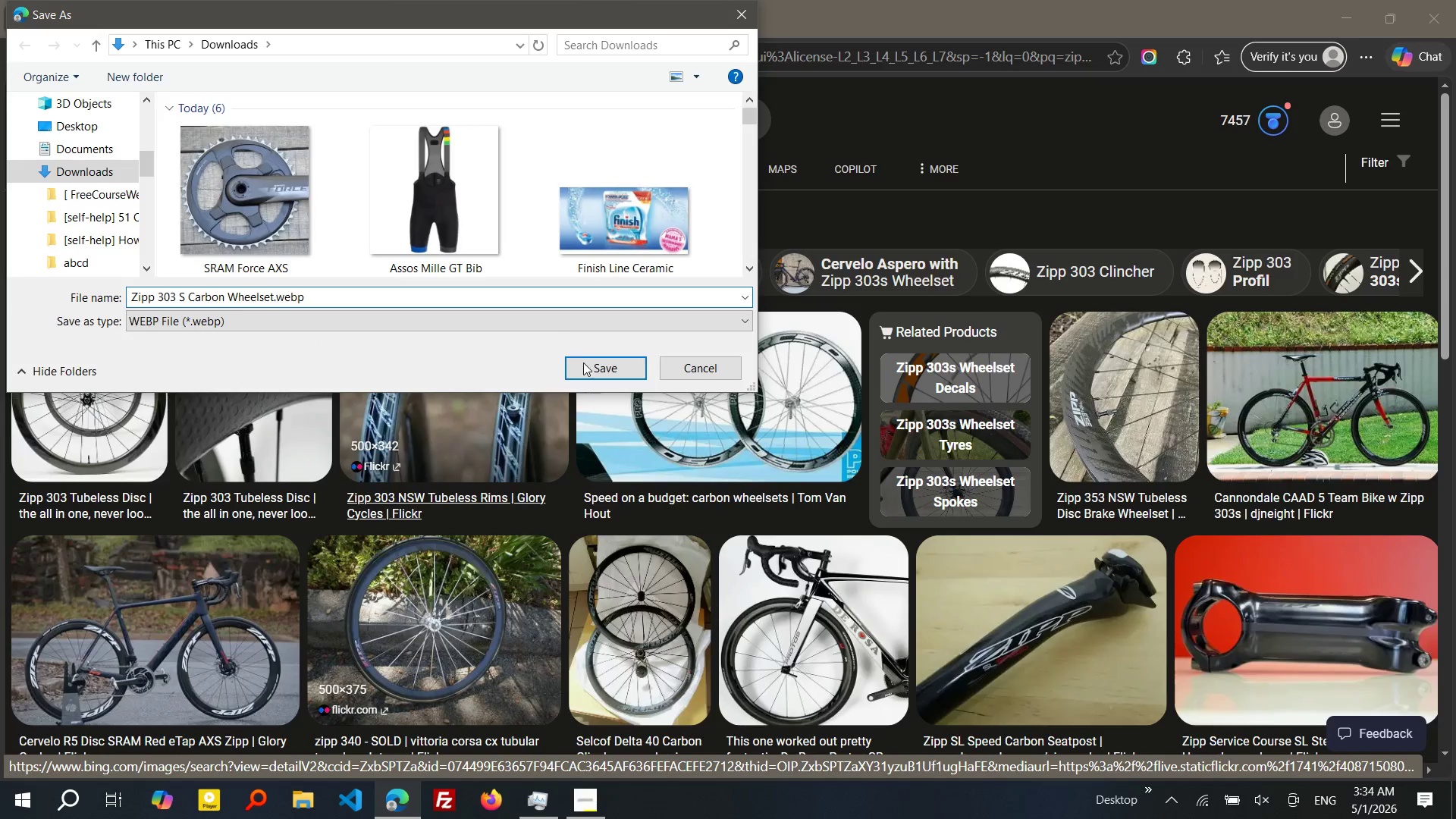 
left_click([584, 366])
 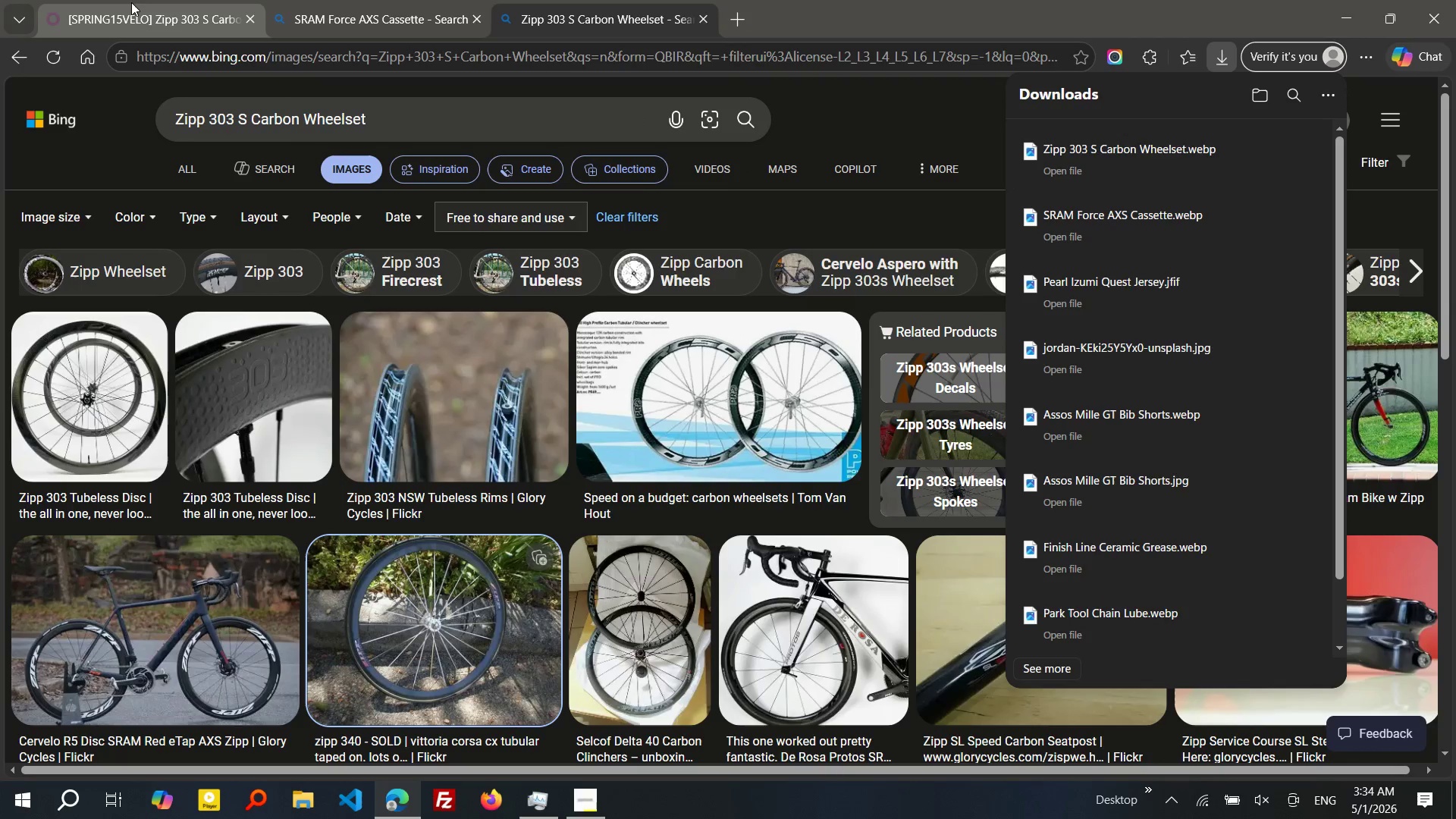 
left_click([131, 2])
 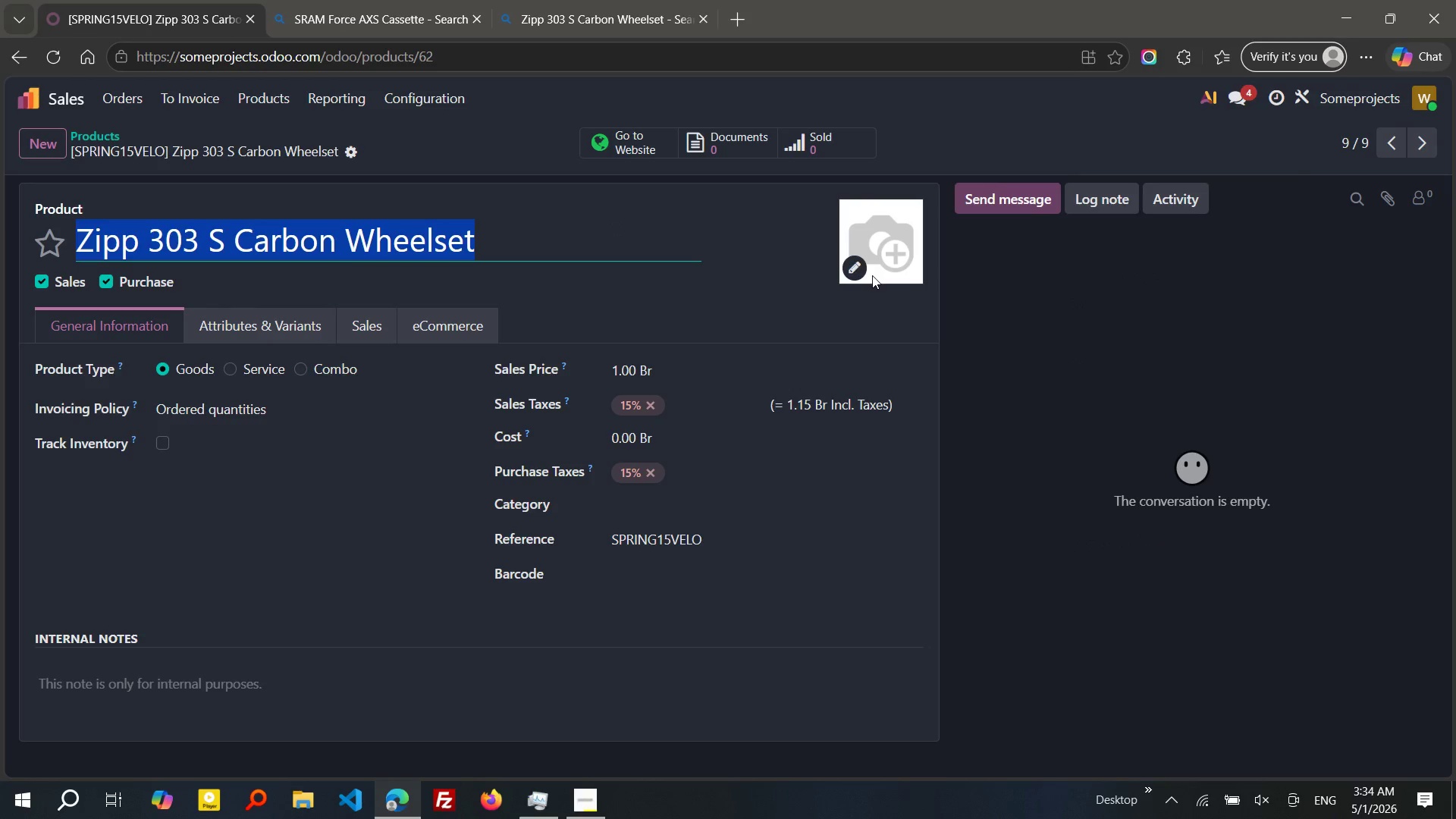 
left_click([861, 274])
 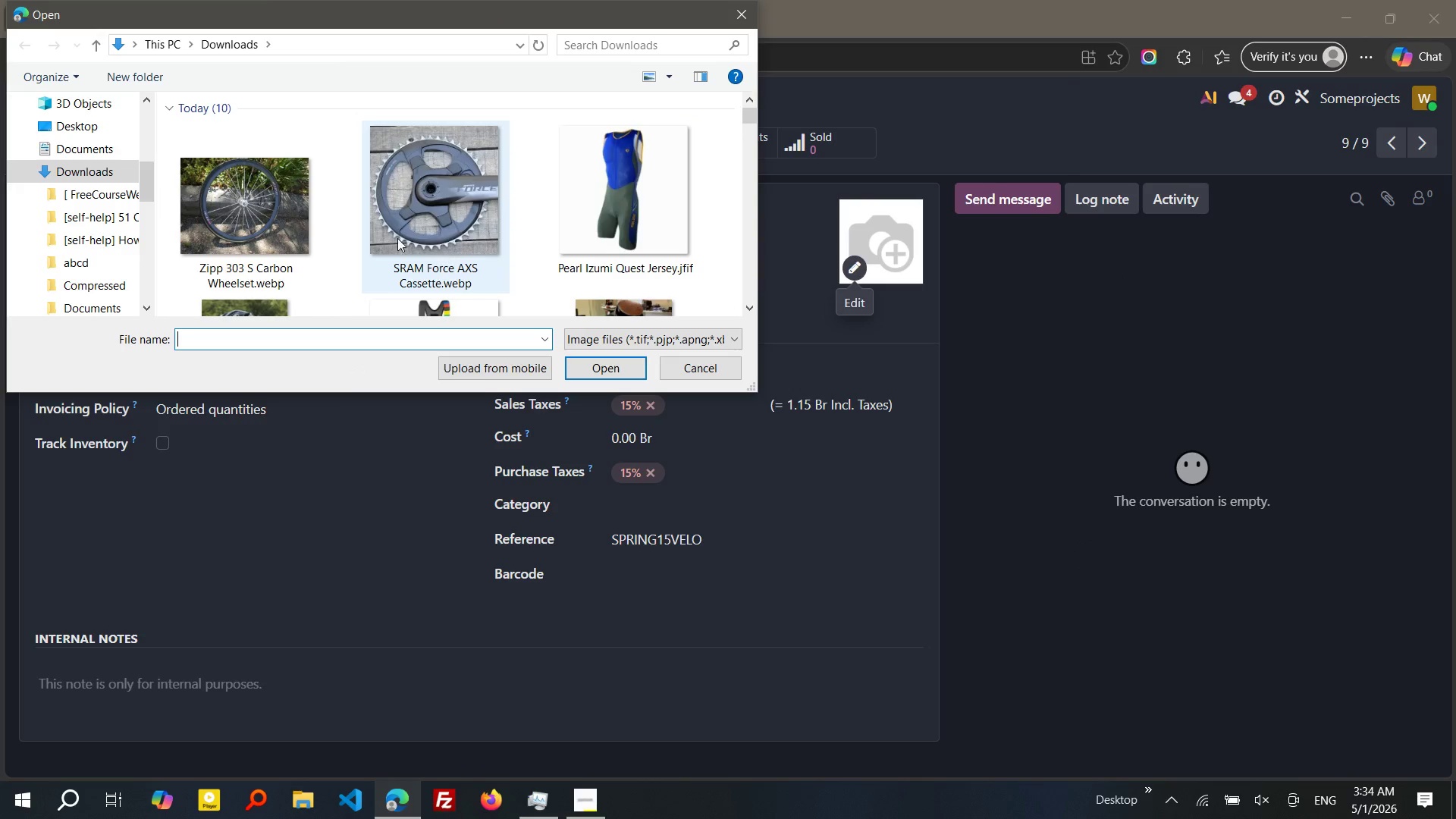 
double_click([292, 208])
 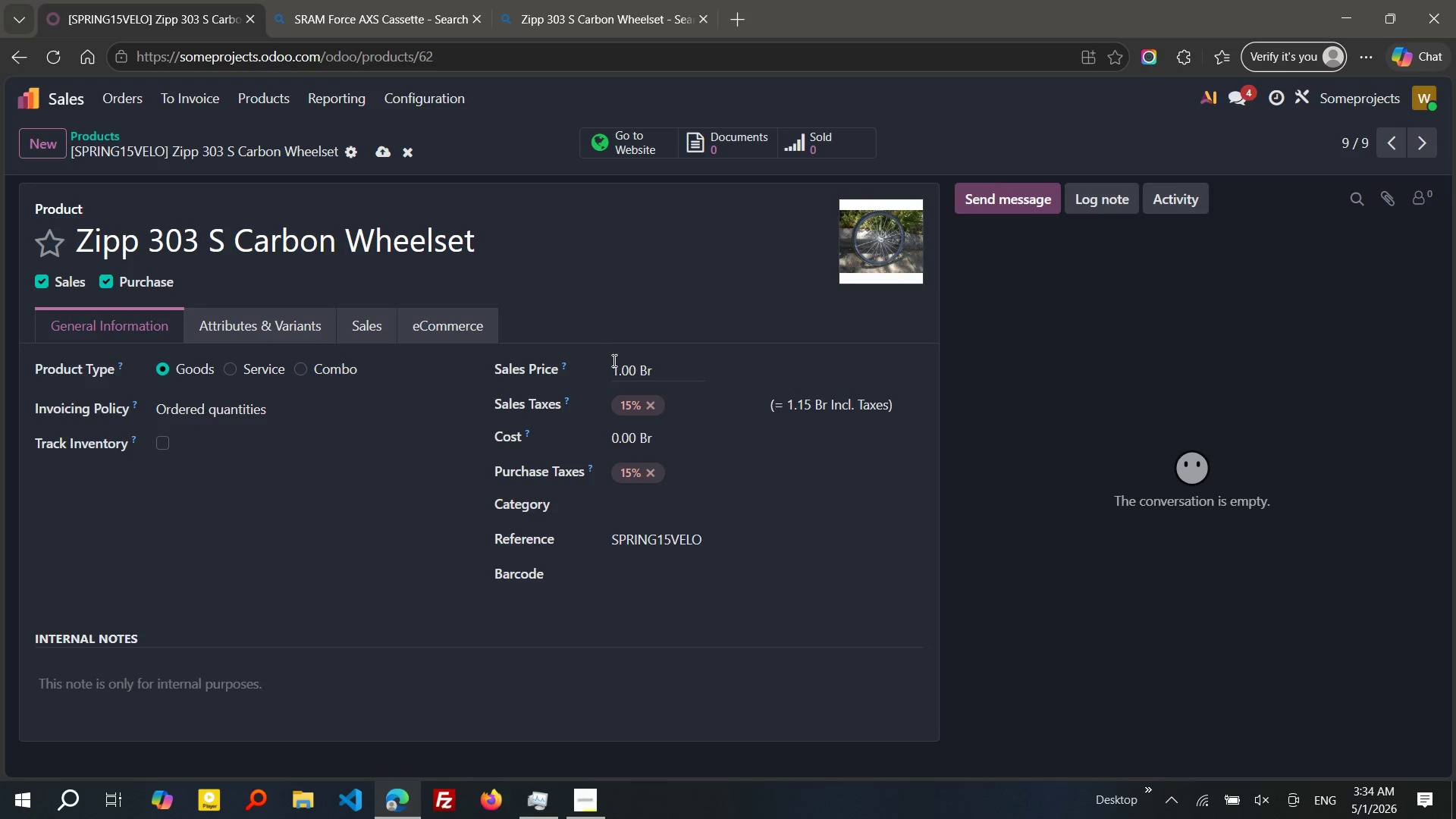 
wait(5.67)
 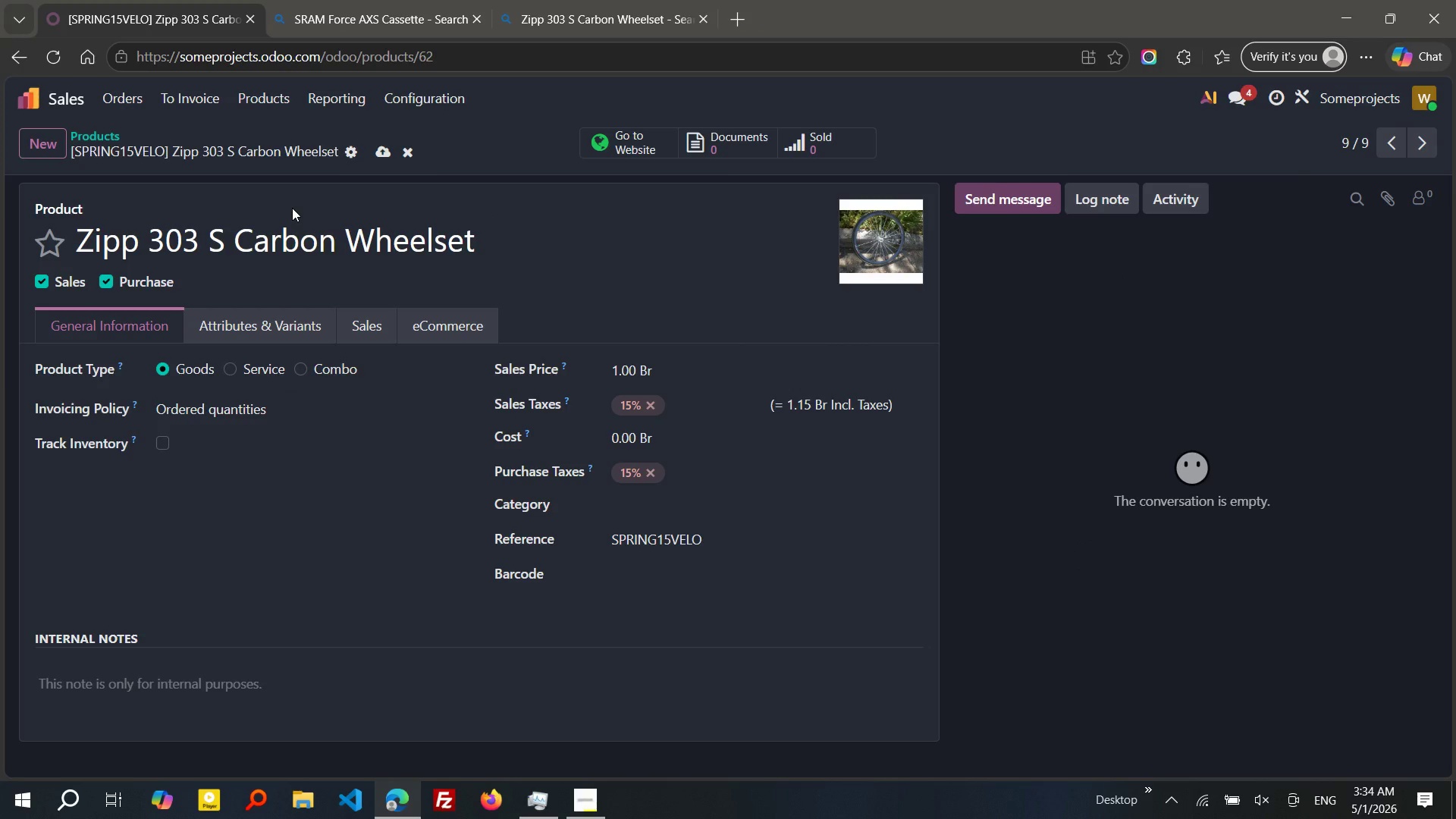 
left_click([613, 369])
 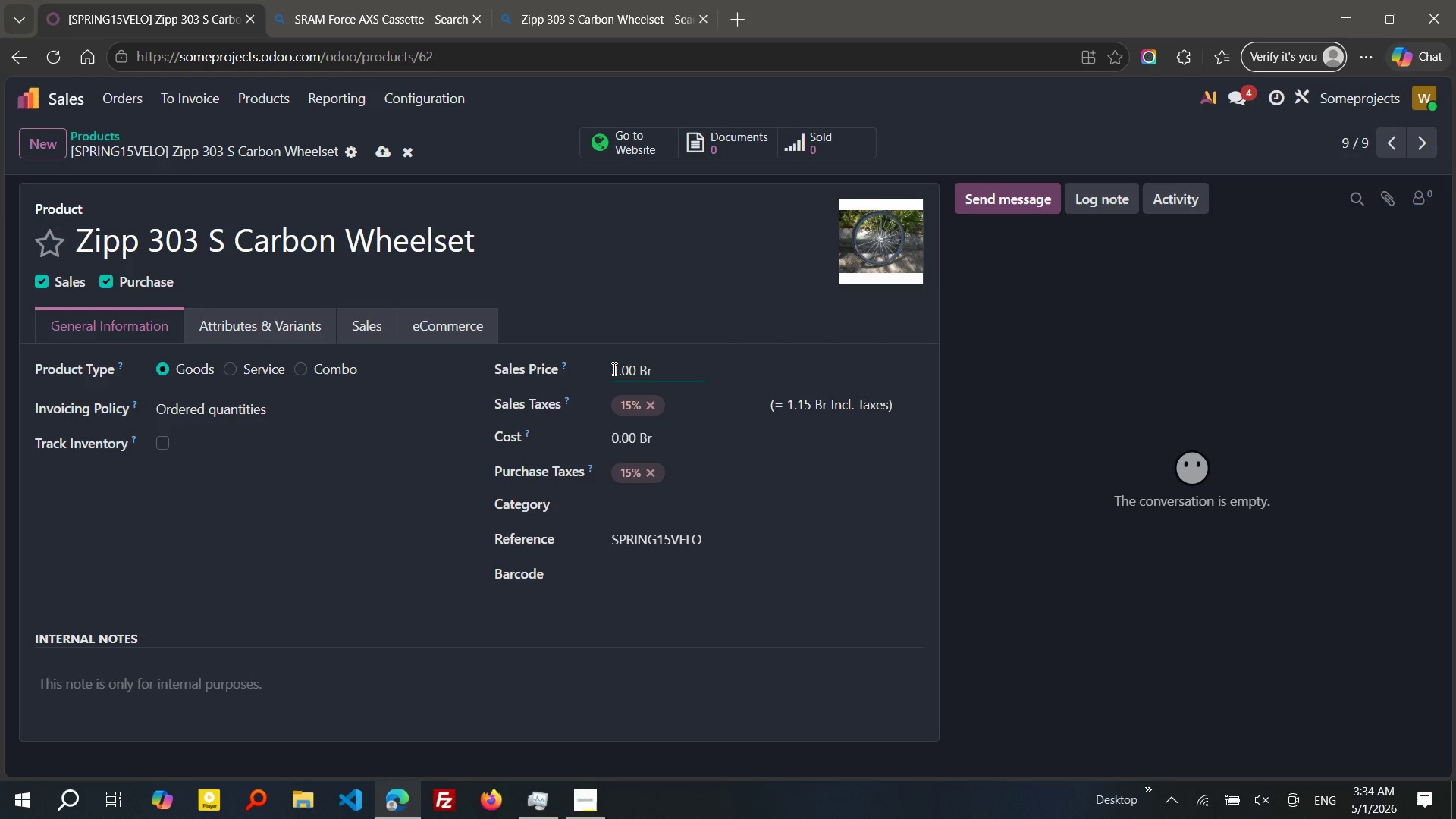 
key(2)
 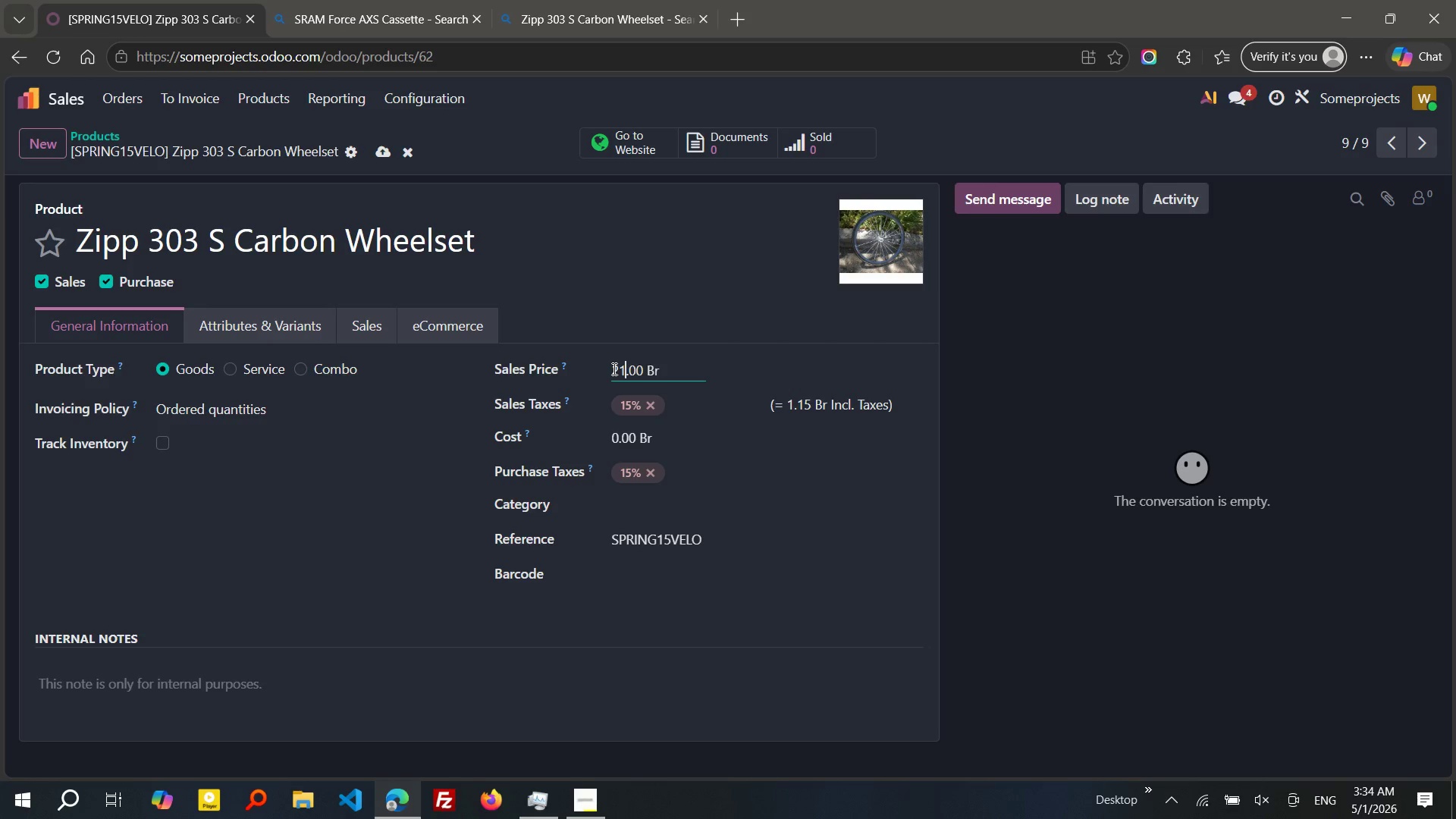 
key(ArrowRight)
 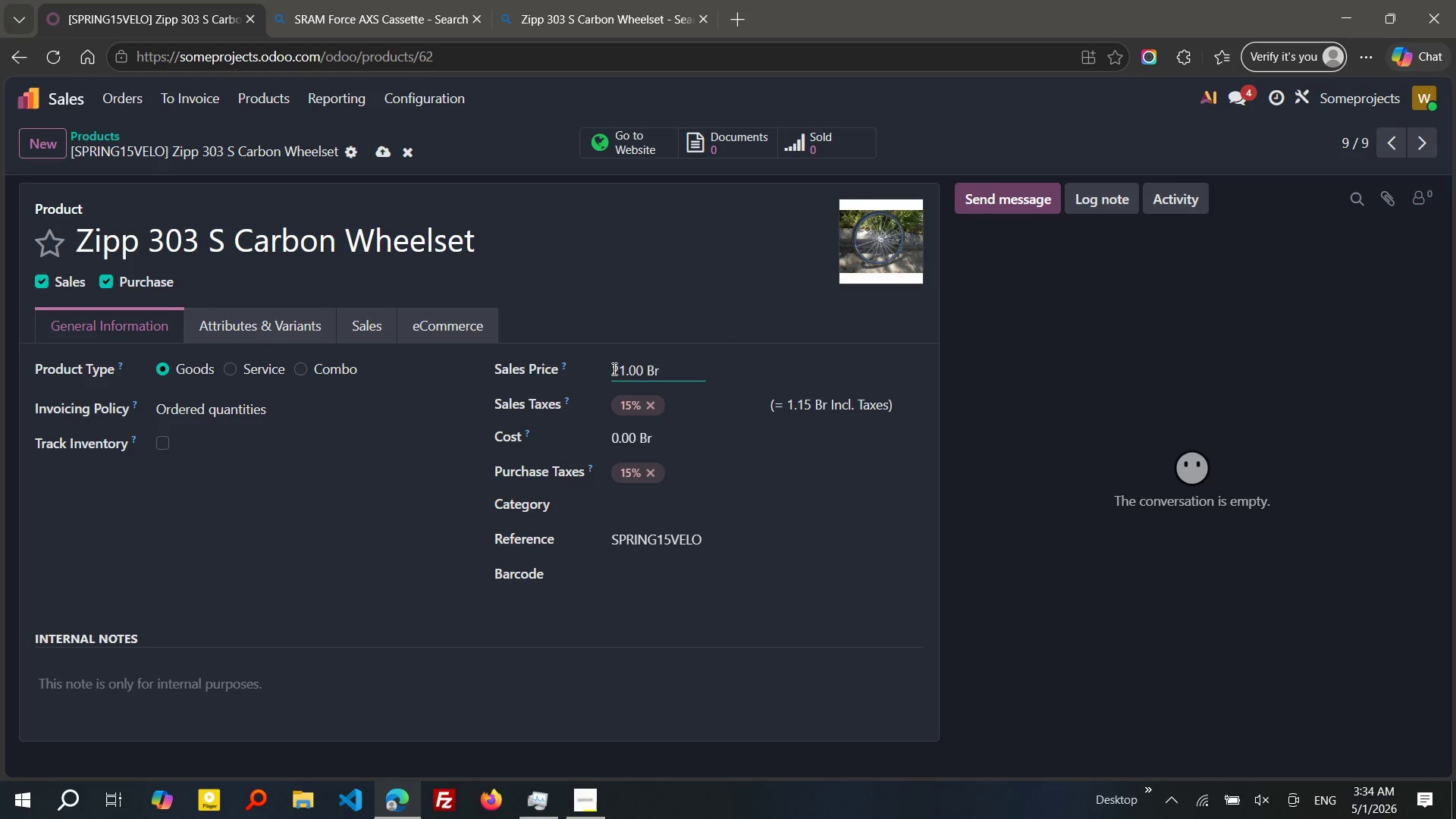 
type(00)
 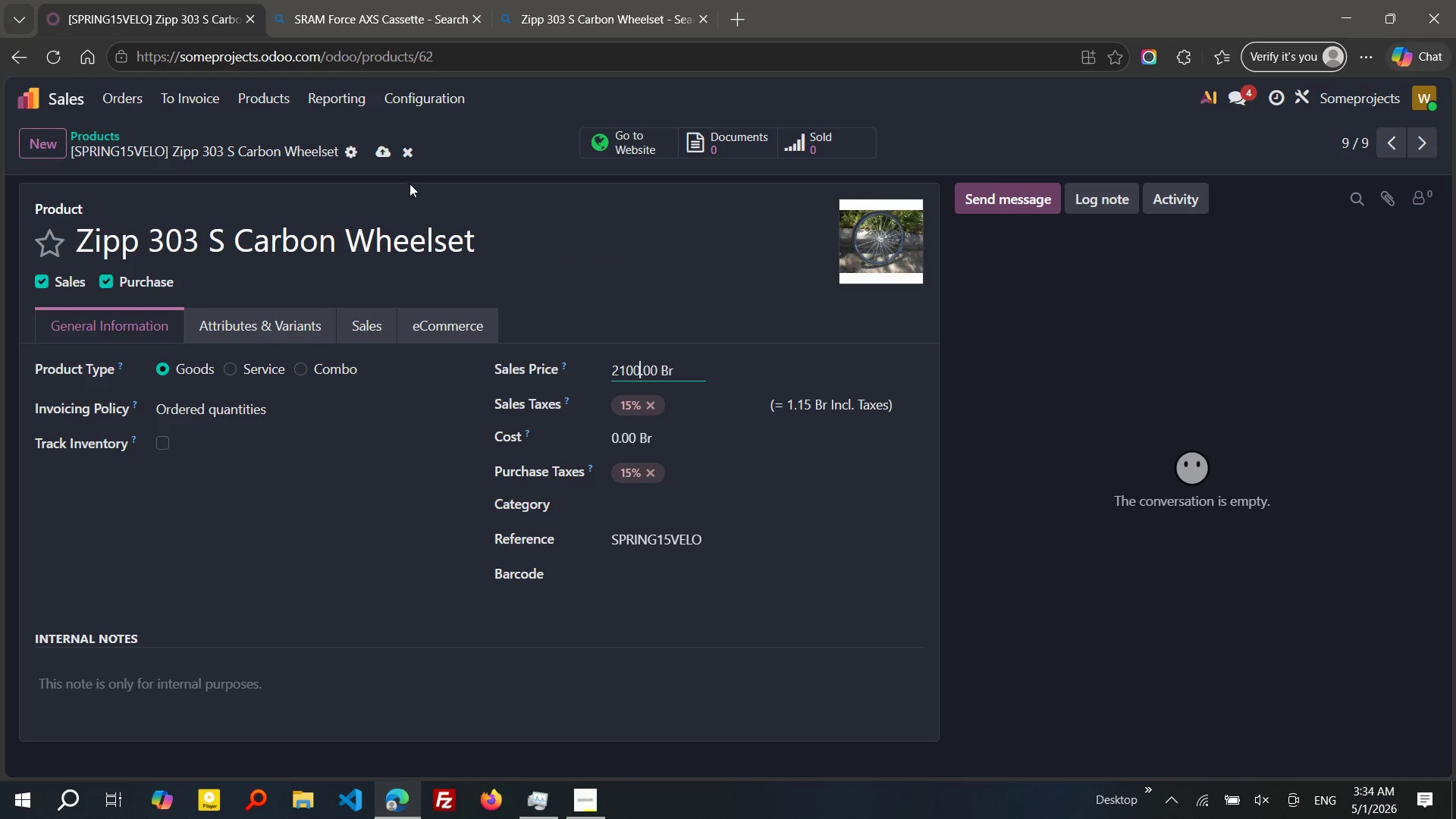 
left_click([382, 155])
 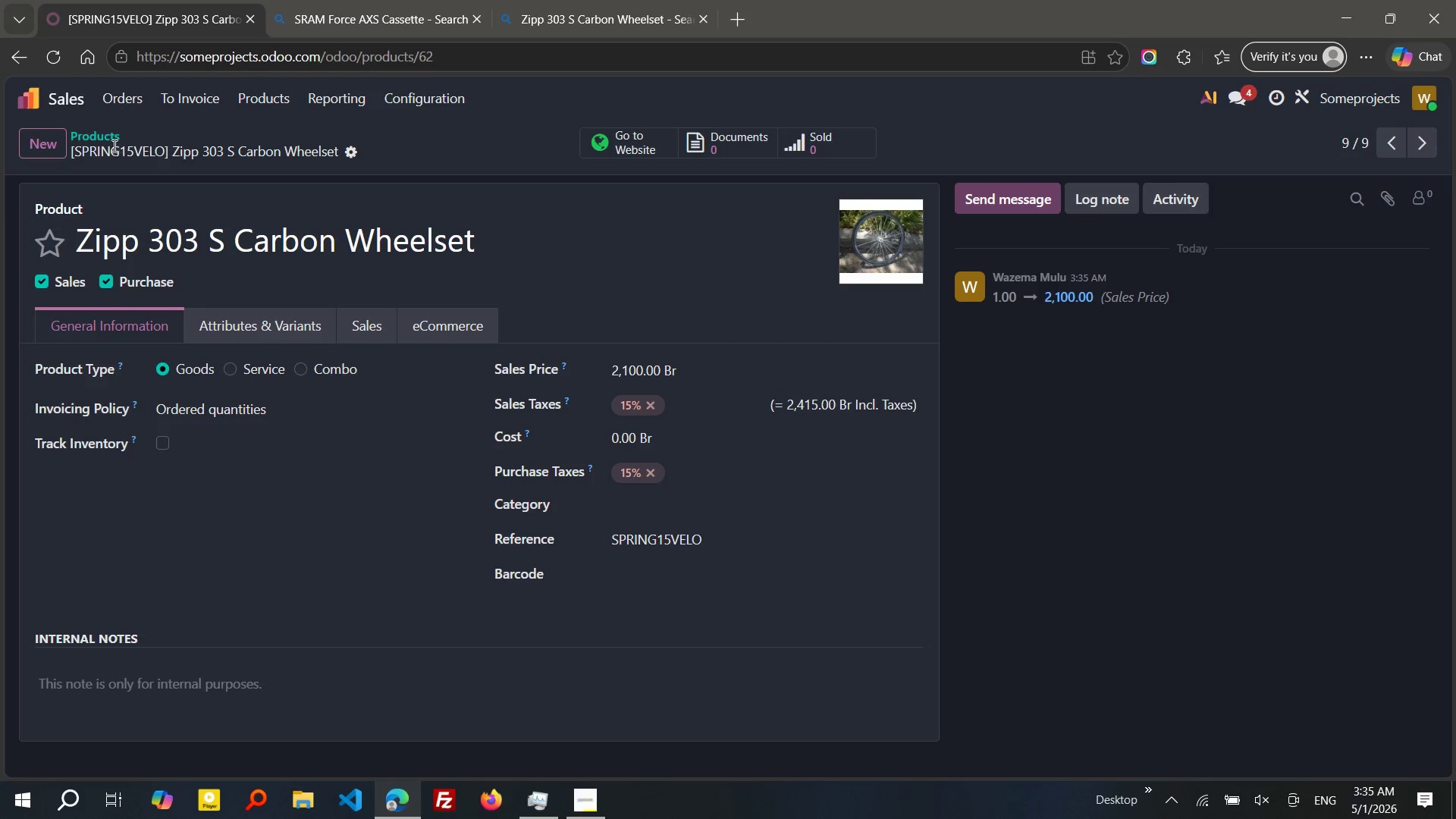 
left_click([98, 141])
 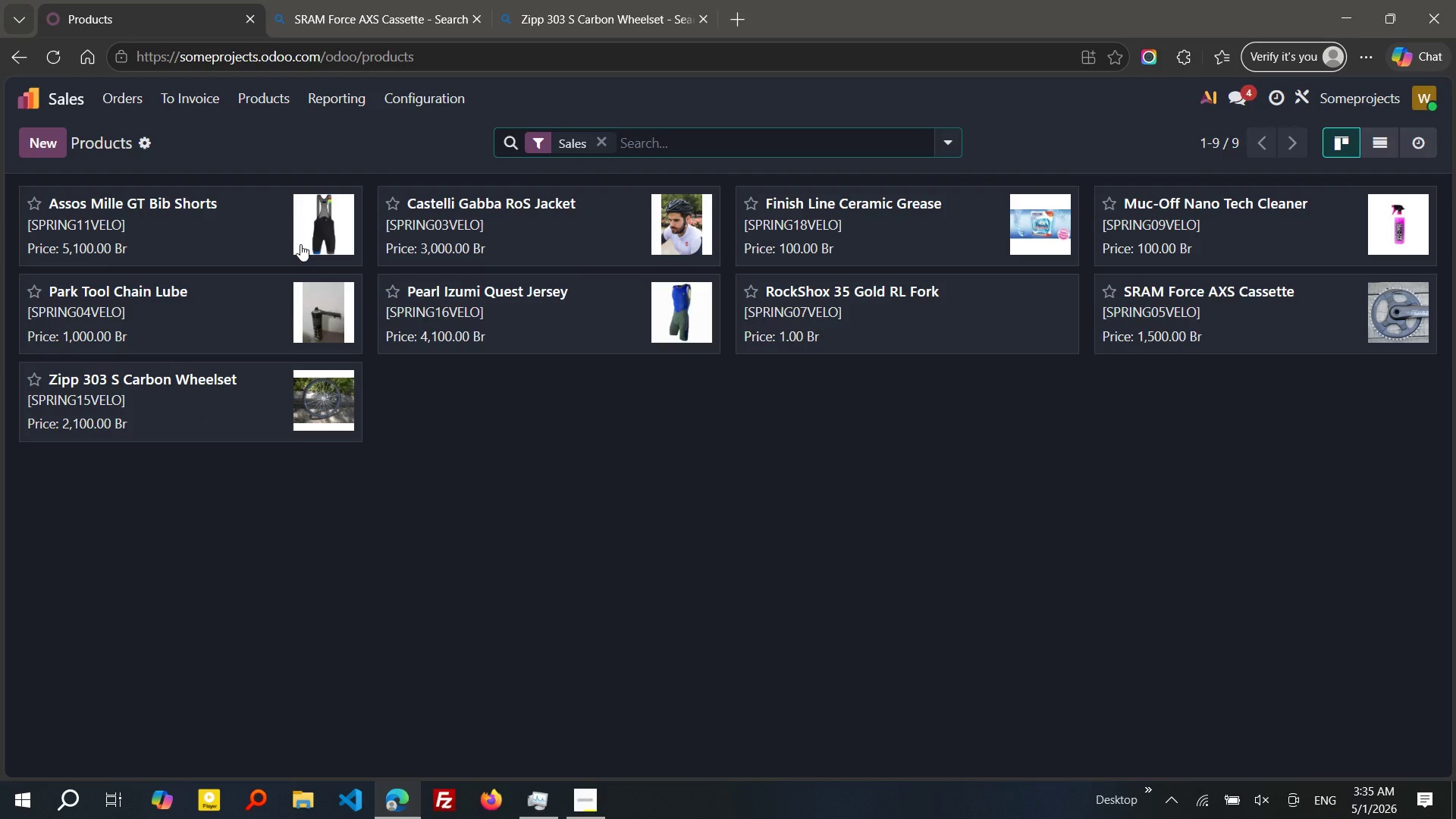 
wait(9.25)
 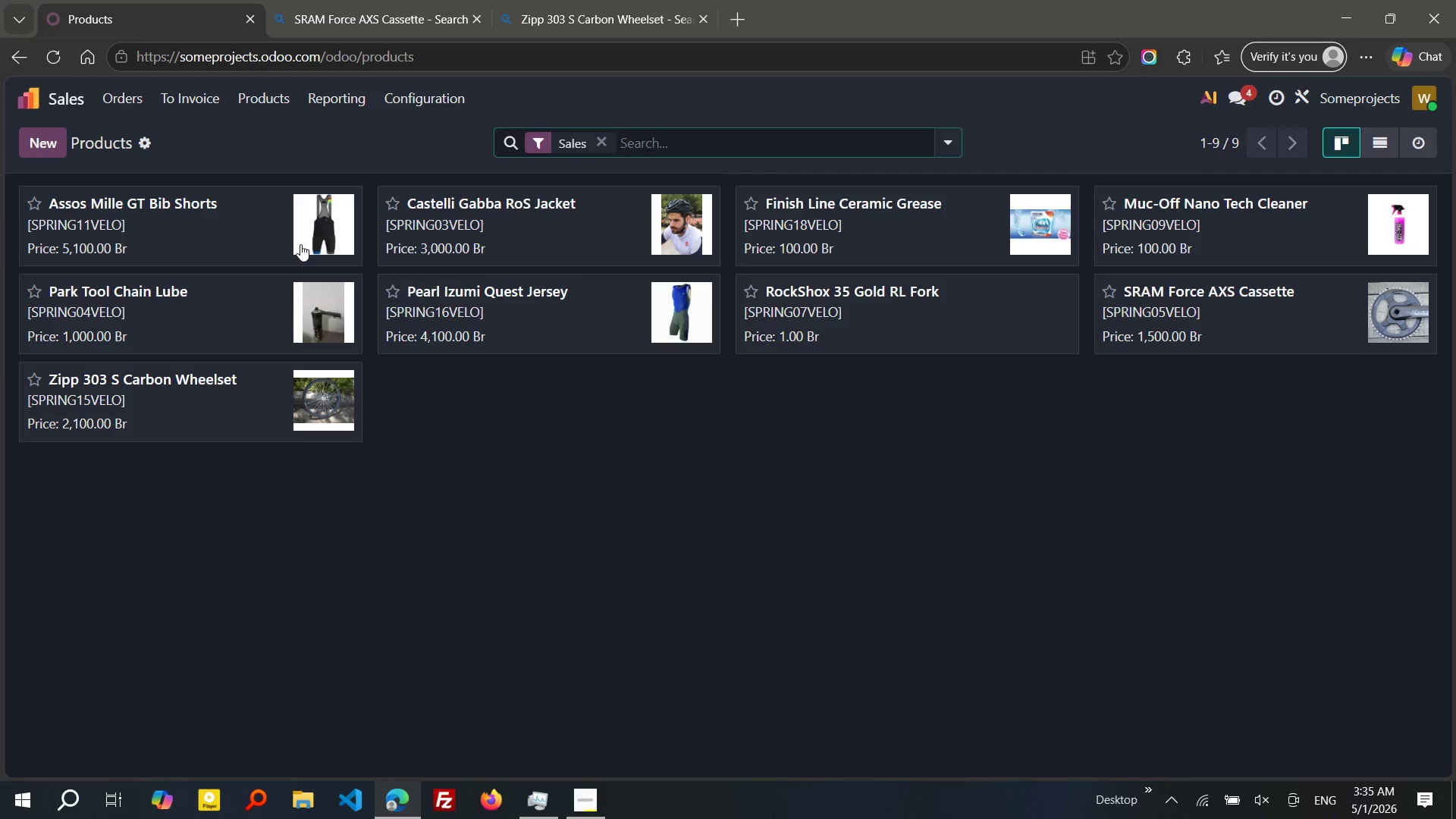 
left_click([775, 289])
 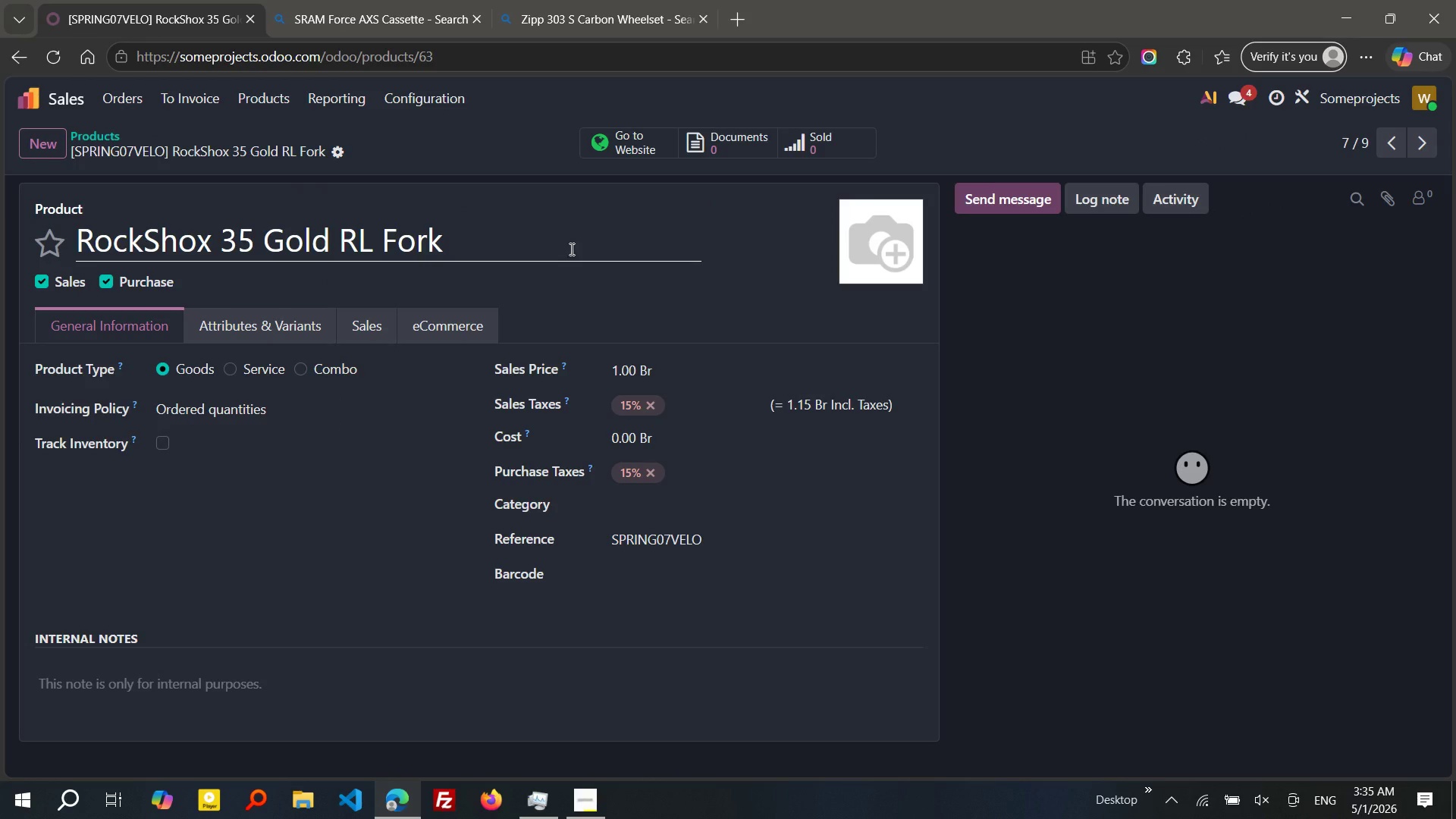 
left_click_drag(start_coordinate=[457, 248], to_coordinate=[77, 234])
 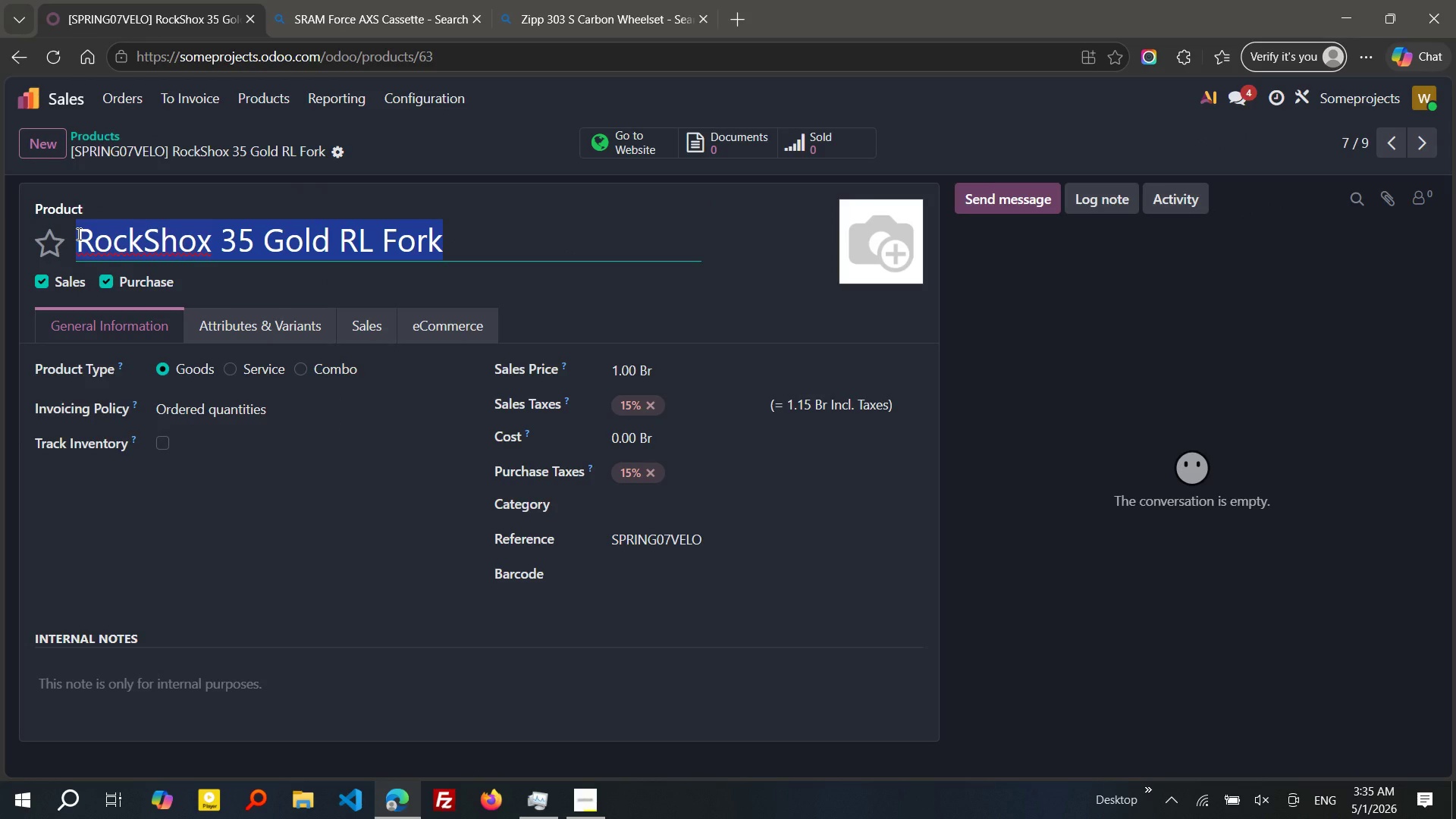 
key(Control+C)
 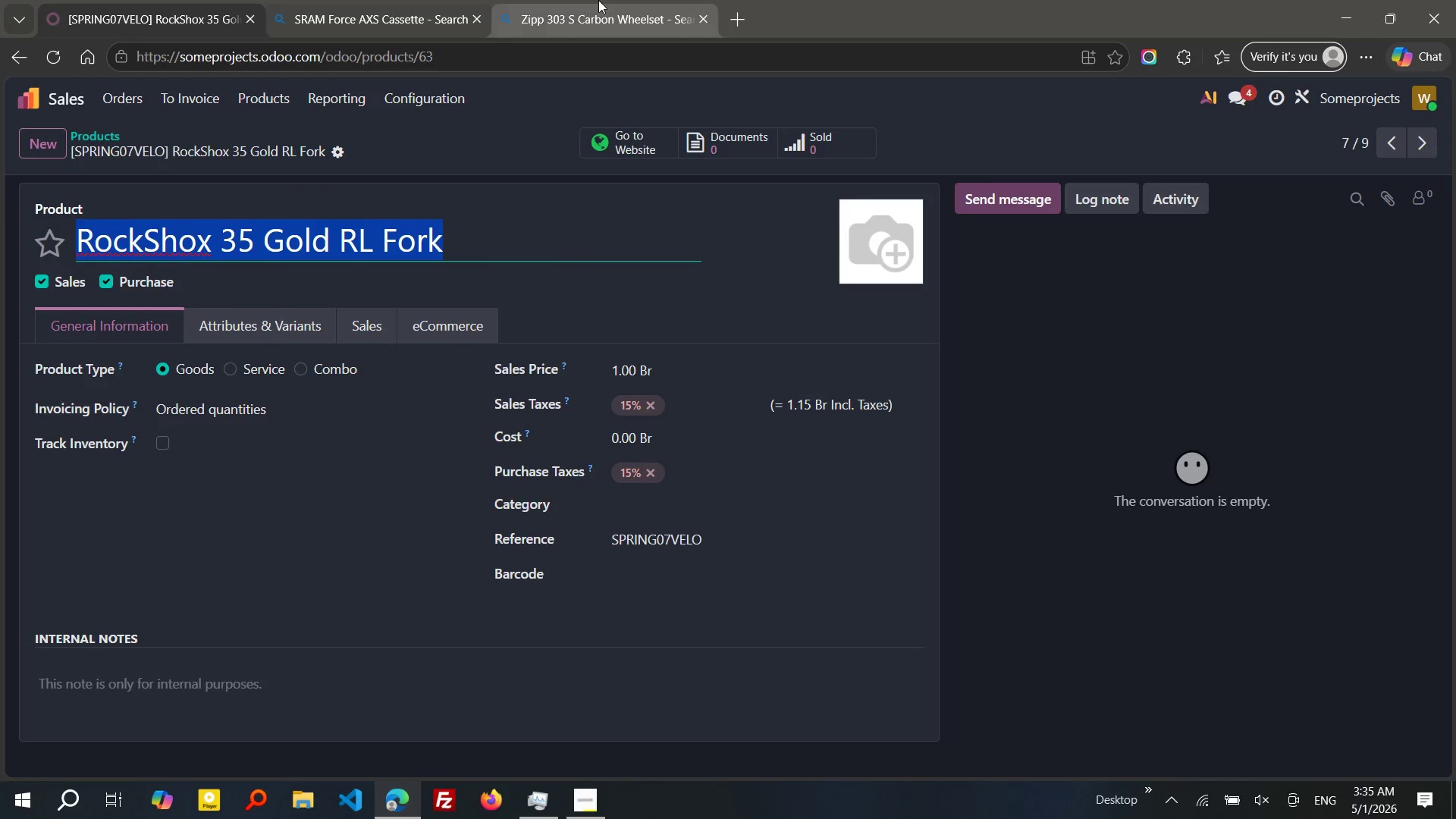 
left_click([599, 0])
 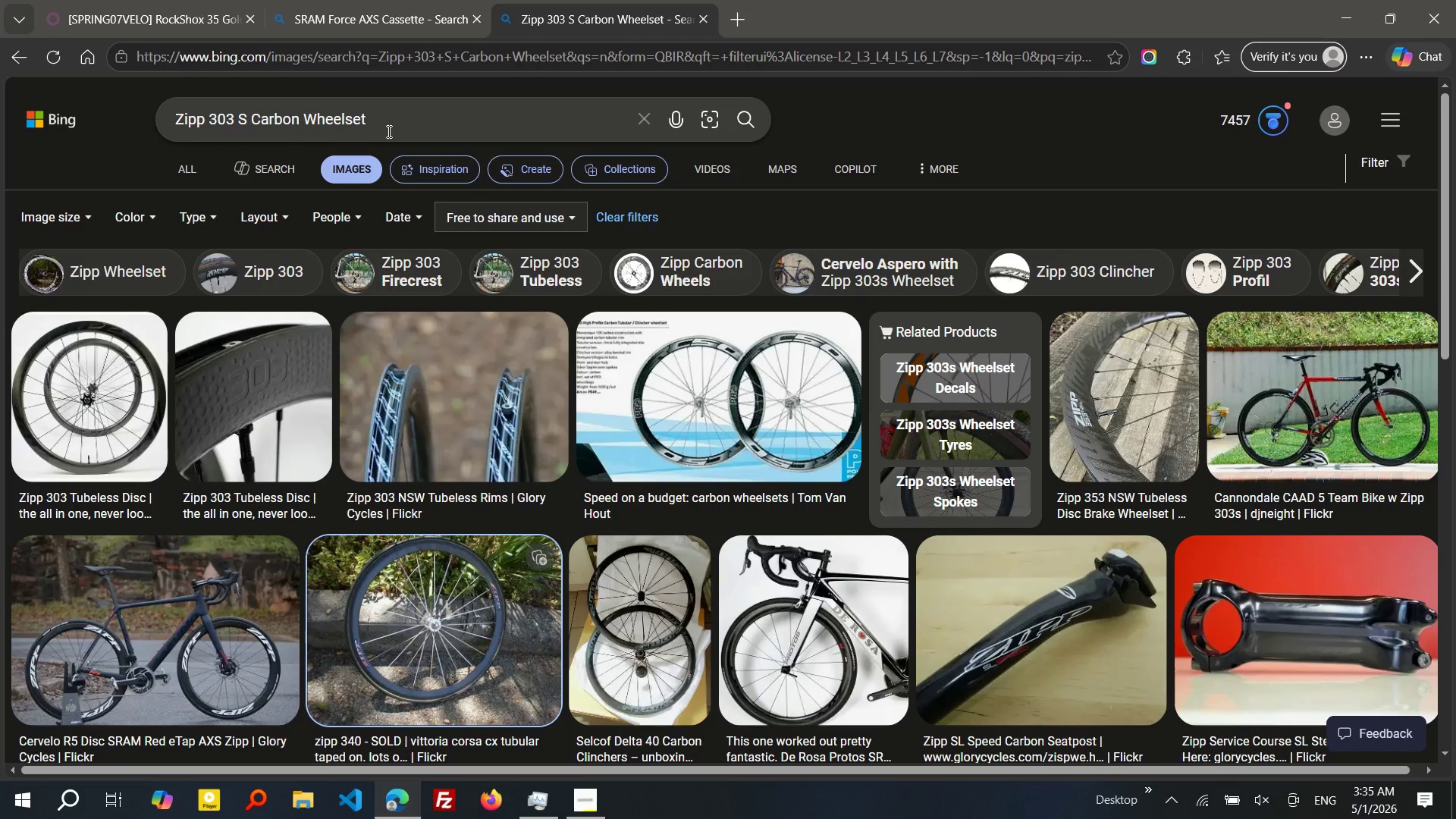 
left_click_drag(start_coordinate=[387, 131], to_coordinate=[153, 125])
 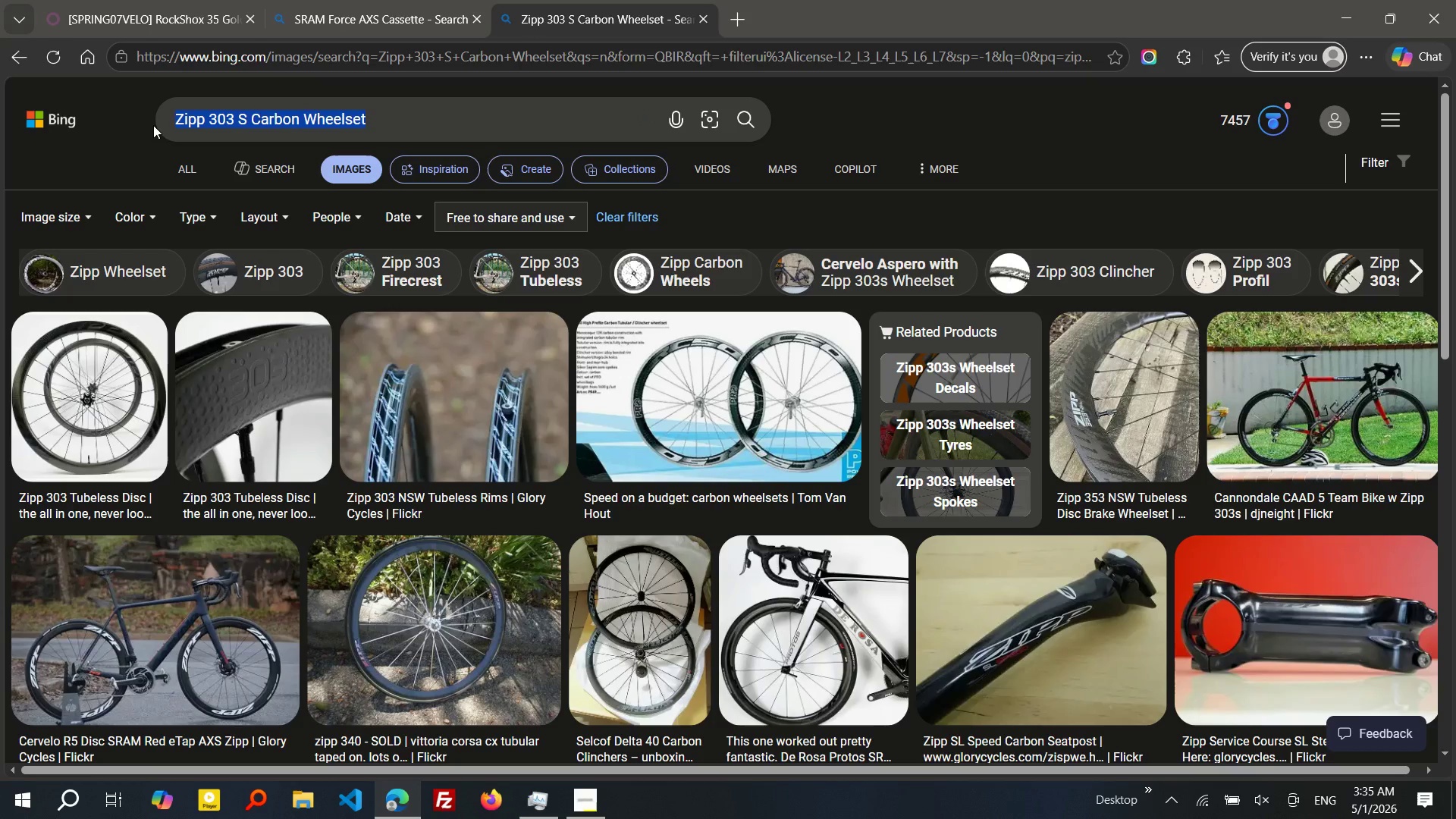 
key(Control+V)
 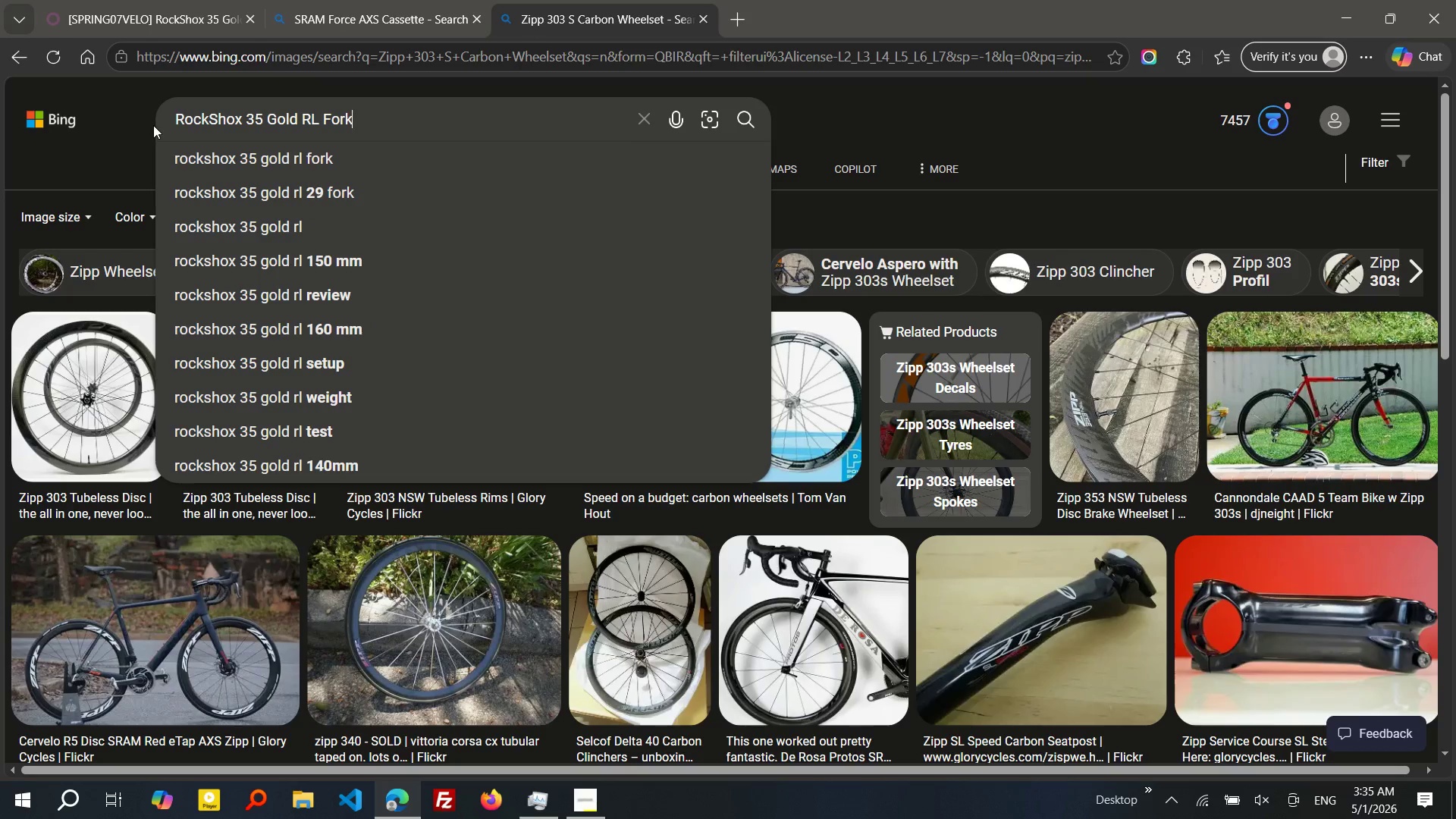 
key(Control+Enter)
 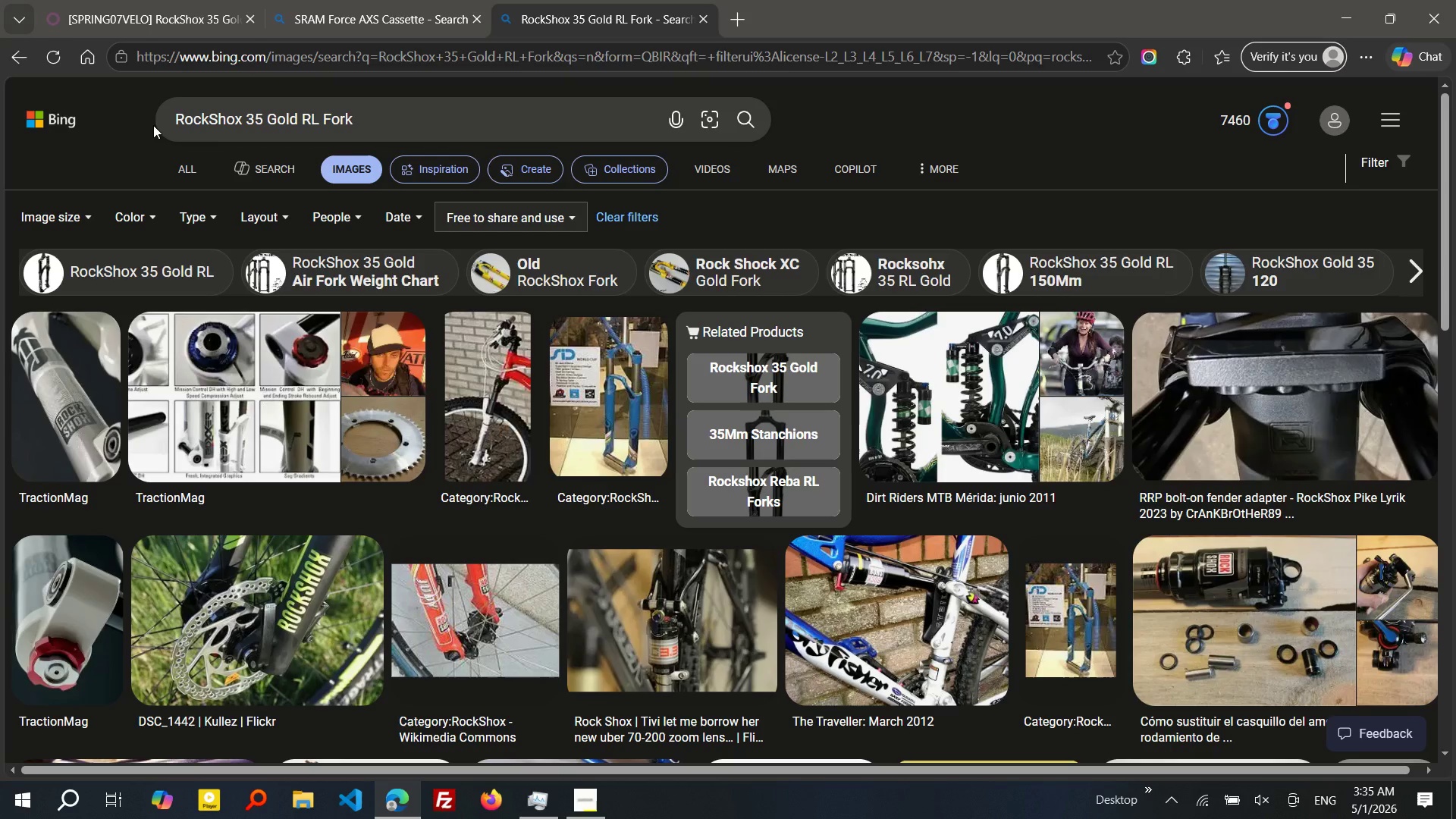 
wait(11.64)
 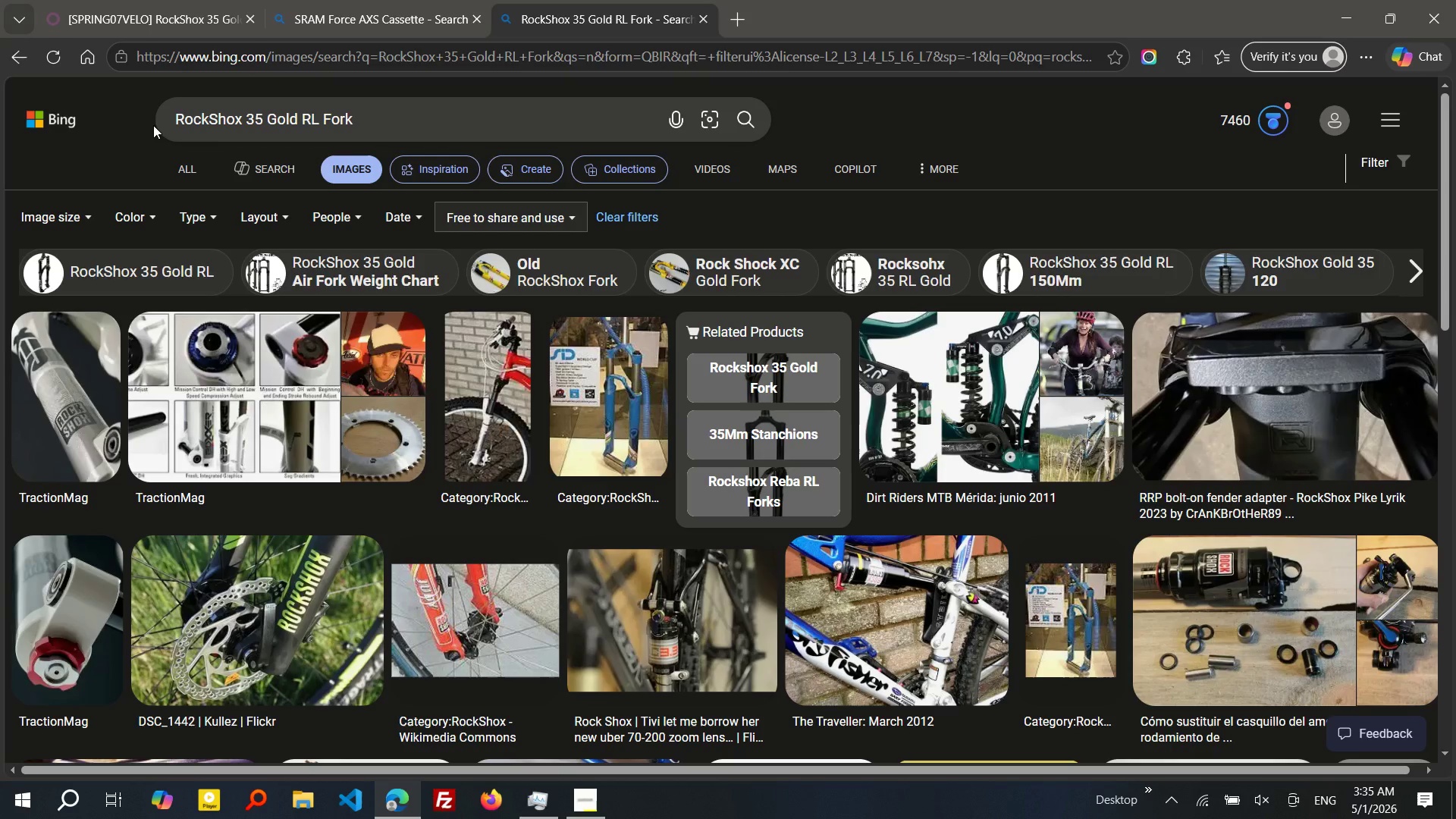 
mouse_move([250, 354])
 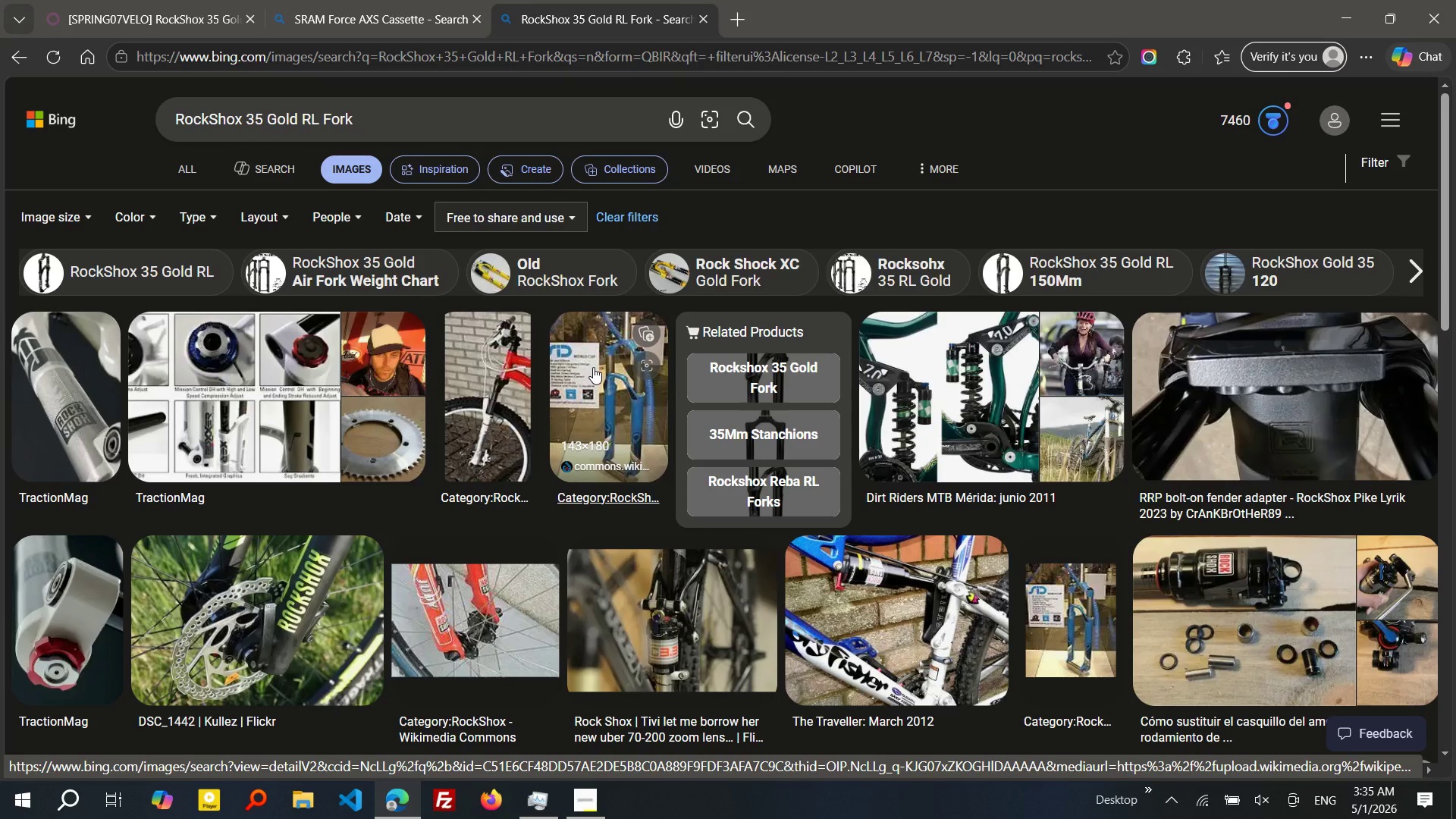 
right_click([593, 367])
 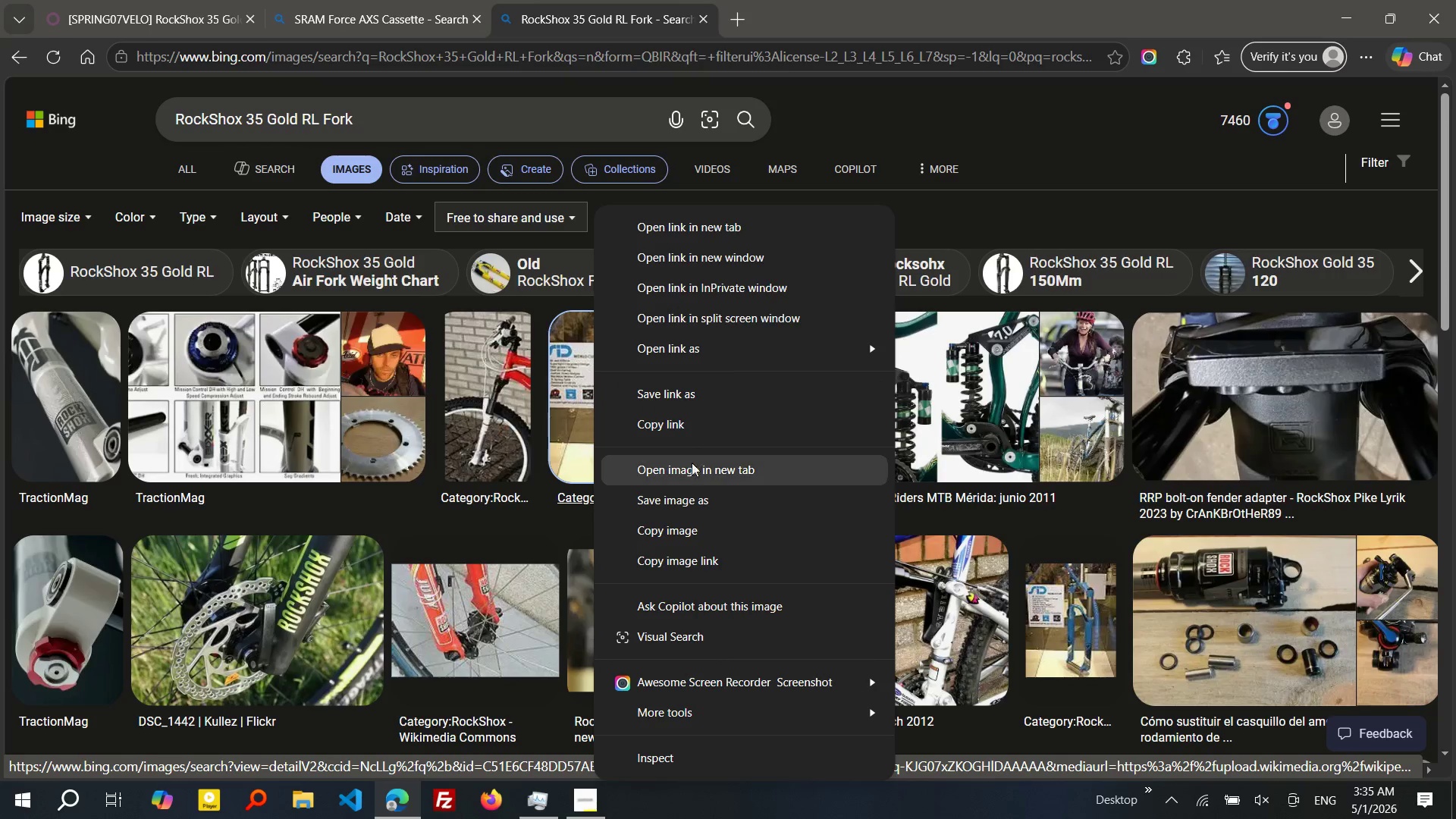 
left_click([688, 502])
 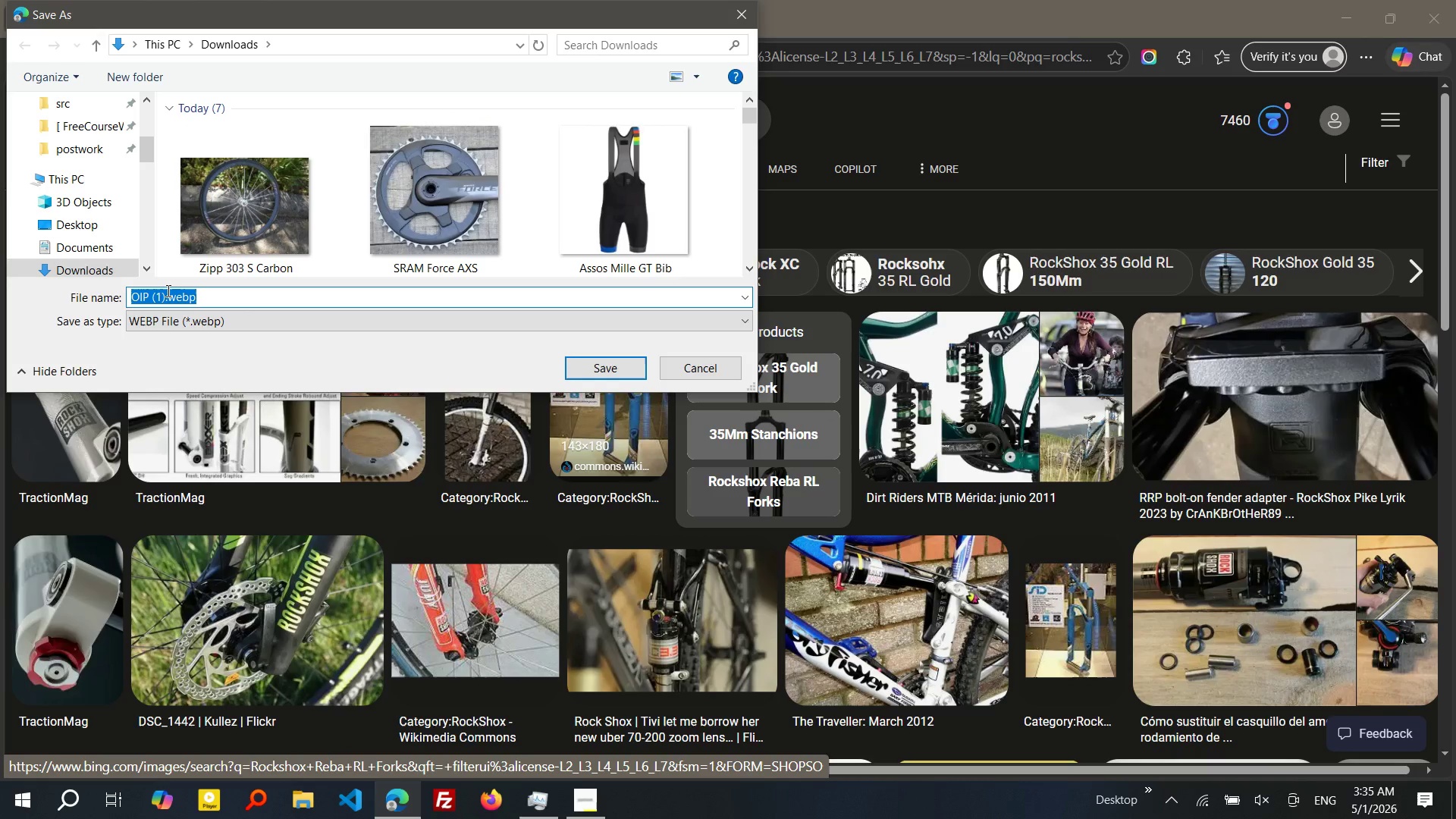 
left_click([165, 293])
 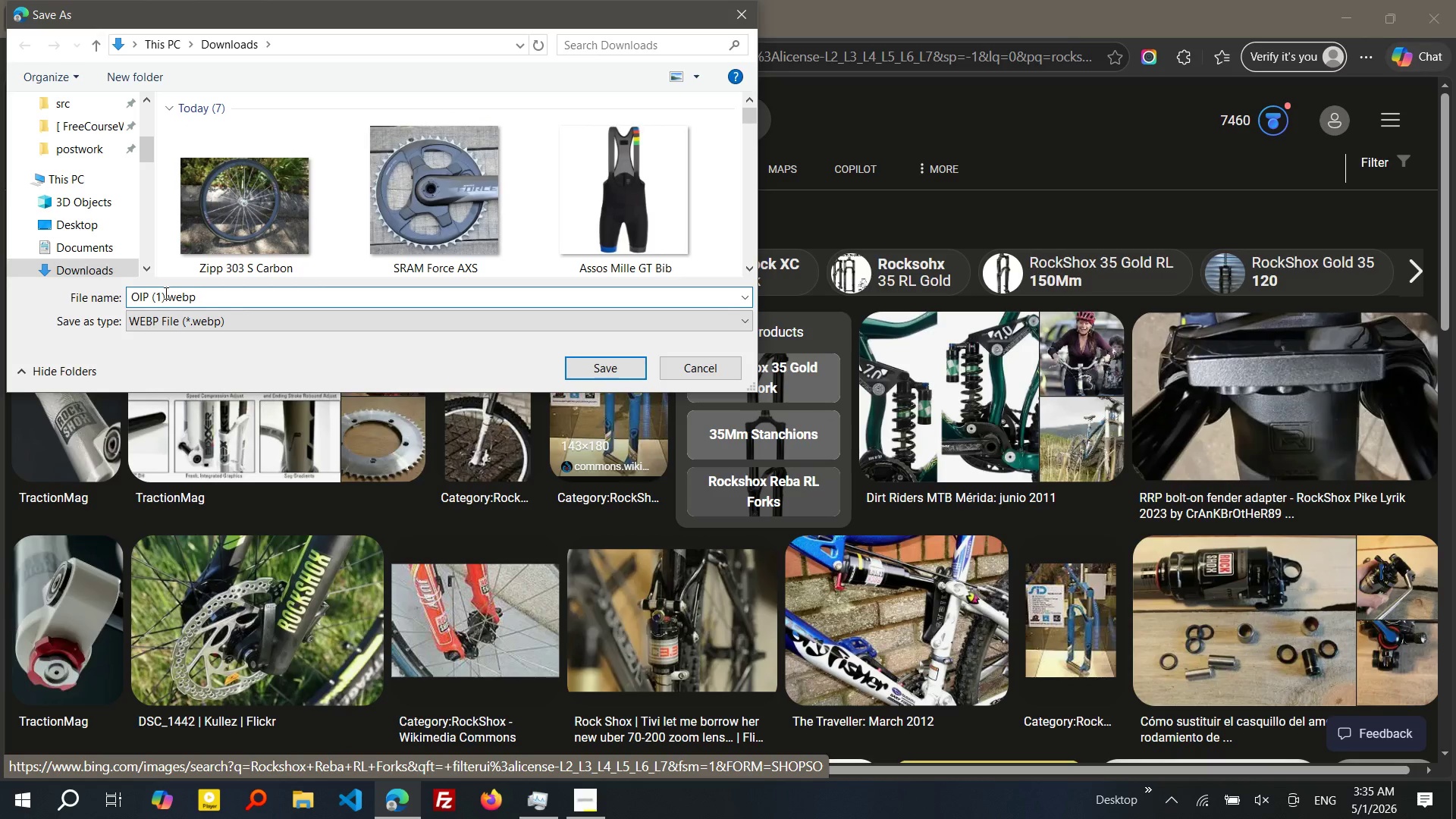 
left_click_drag(start_coordinate=[165, 293], to_coordinate=[110, 297])
 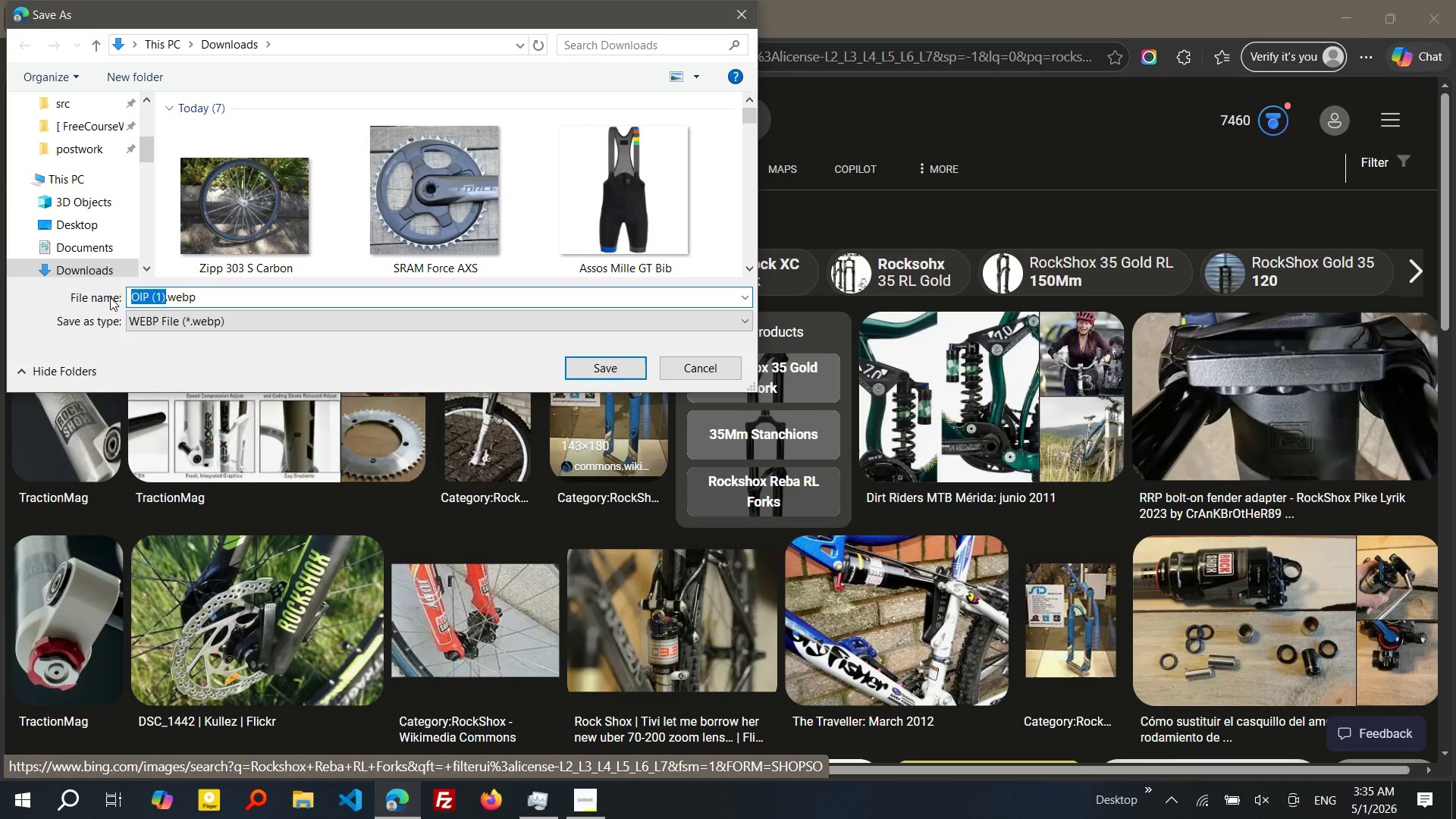 
key(Control+V)
 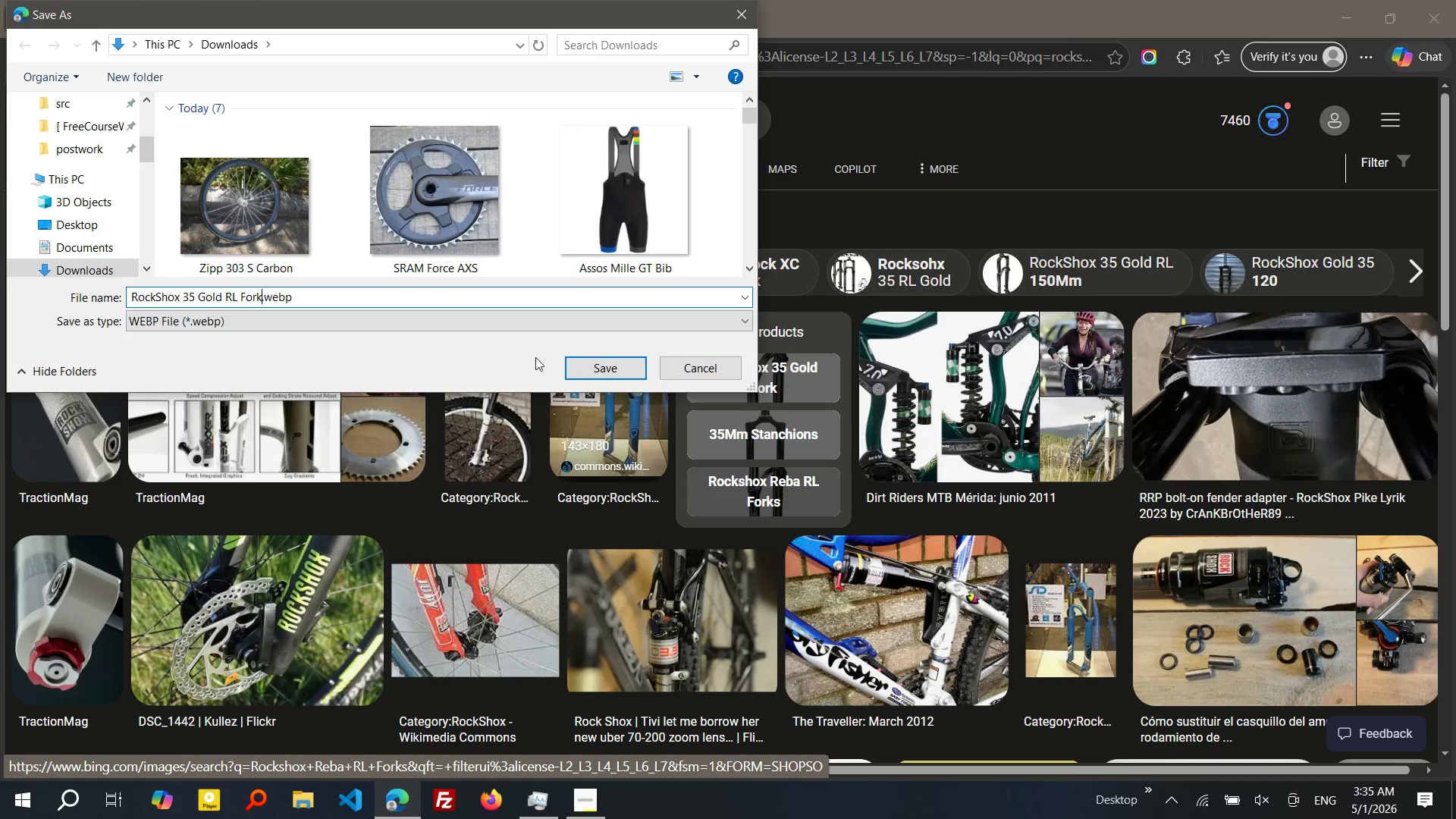 
left_click([590, 366])
 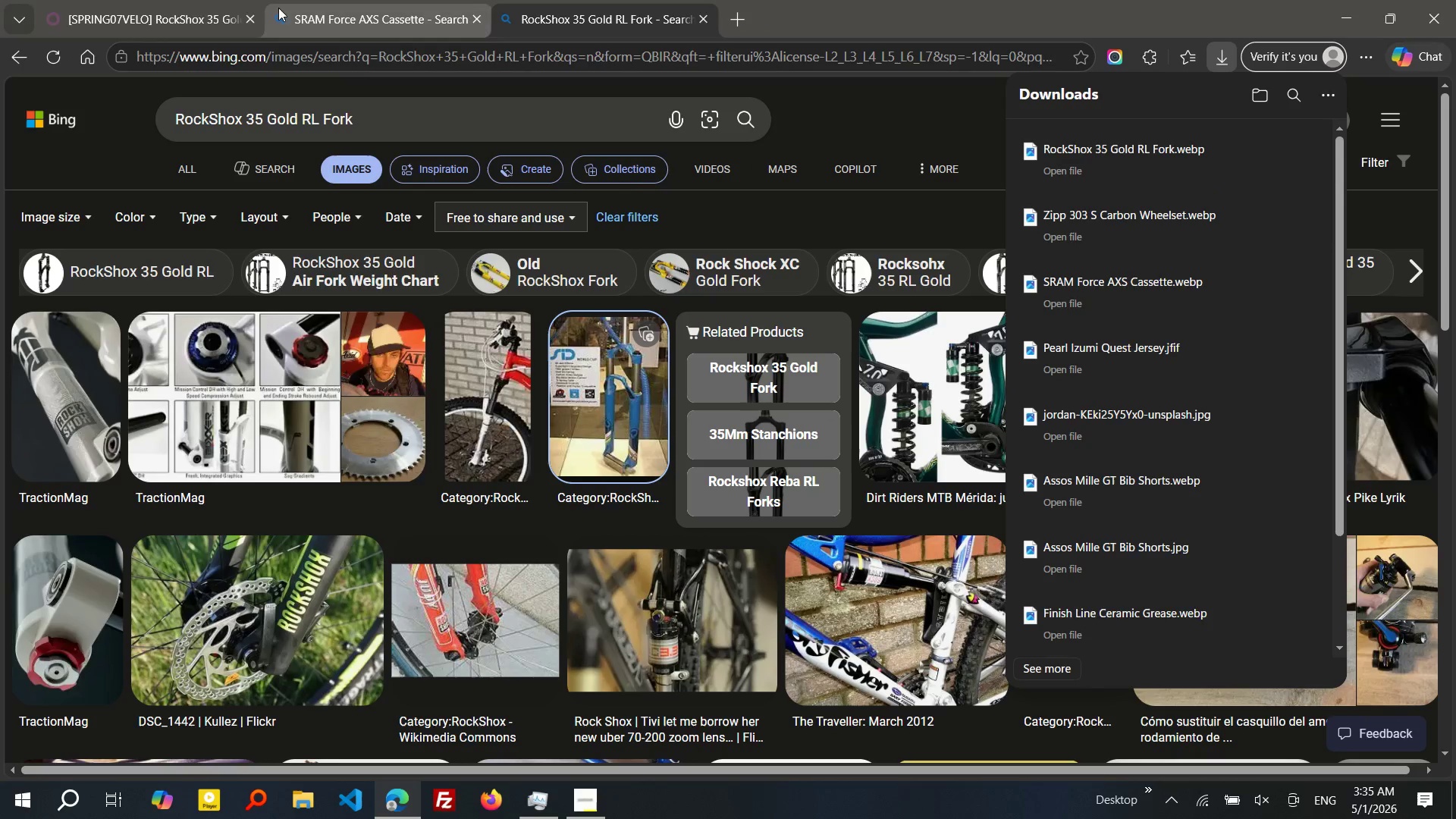 
left_click([157, 0])
 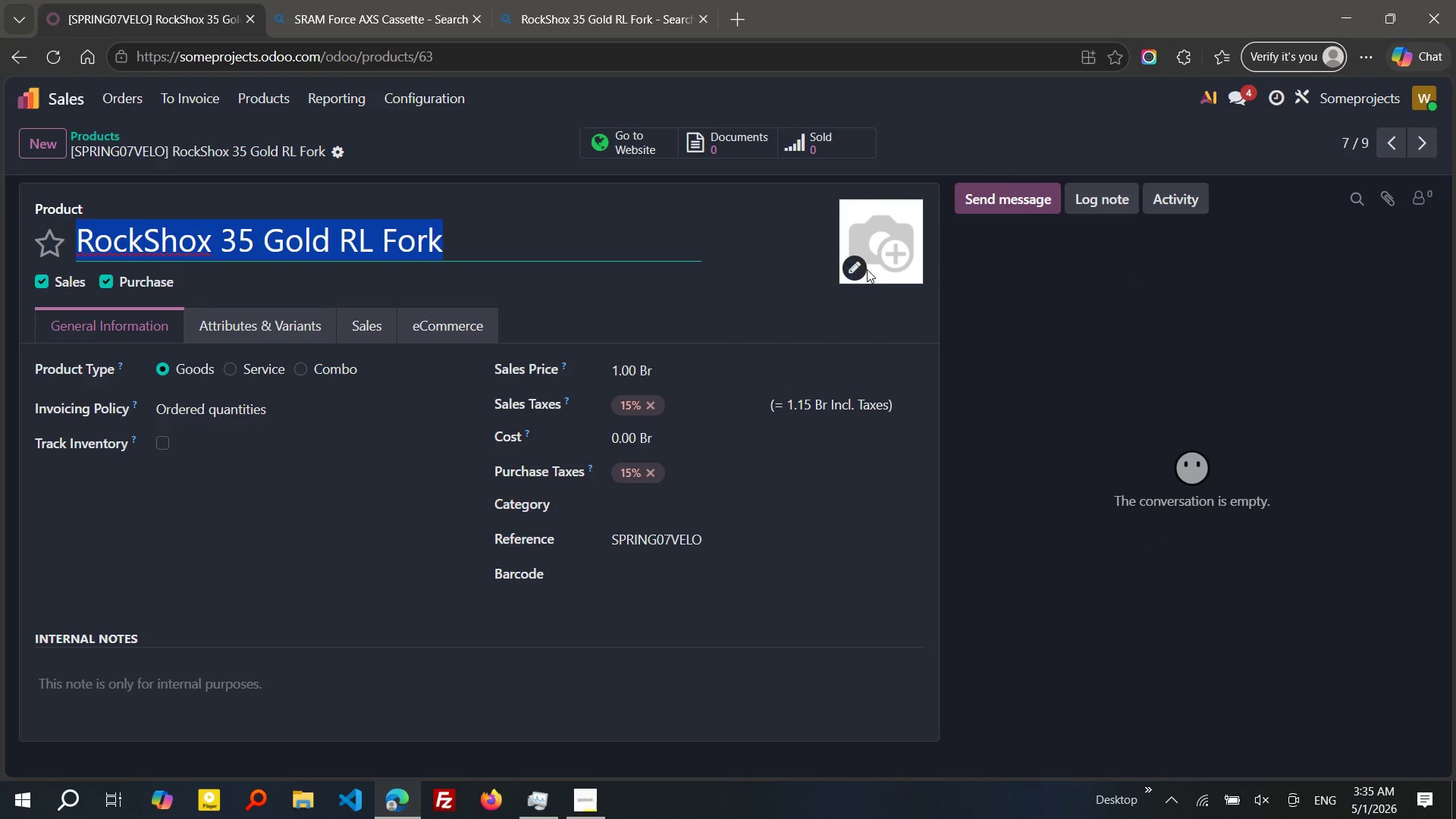 
left_click([864, 269])
 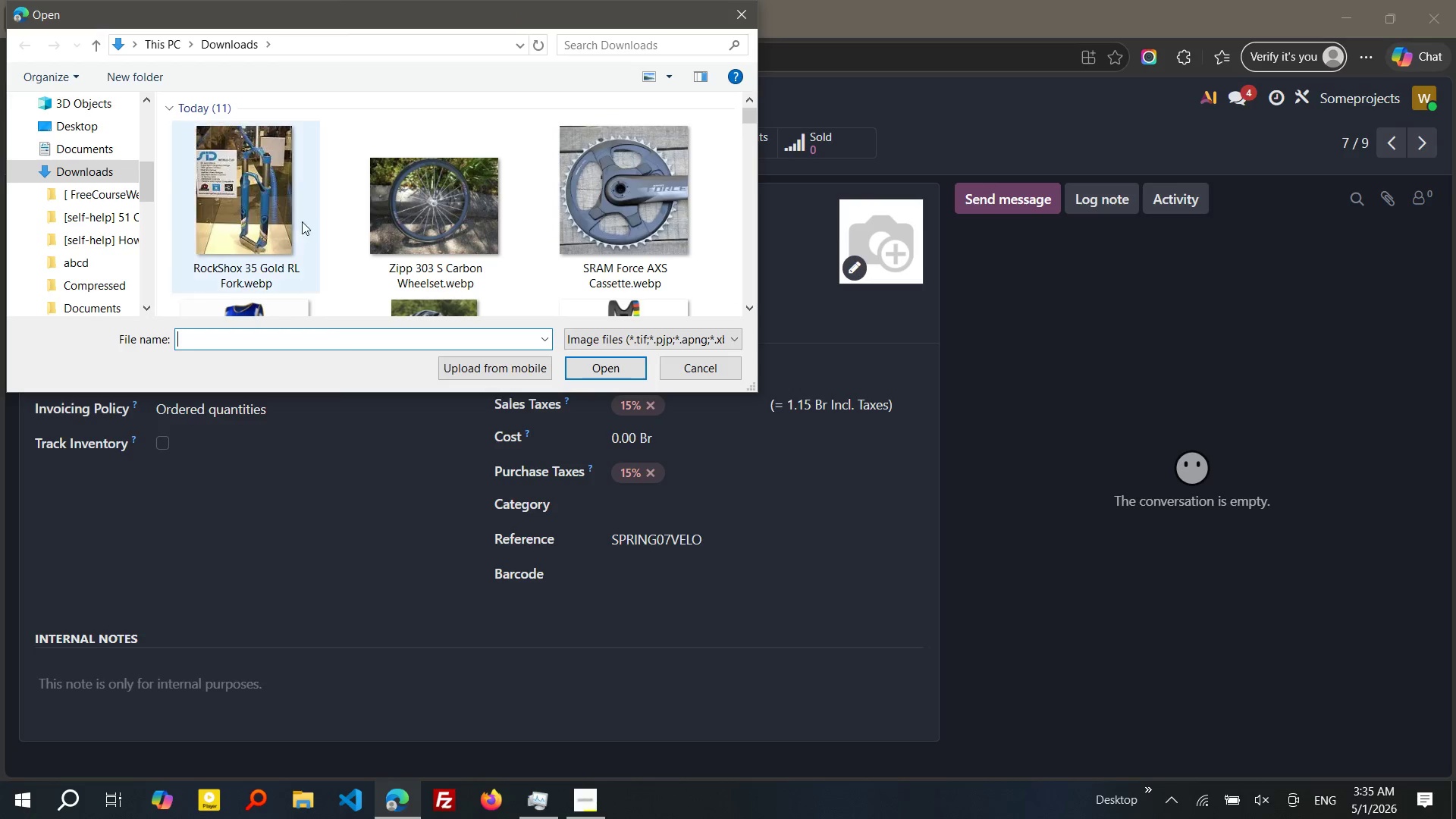 
double_click([250, 206])
 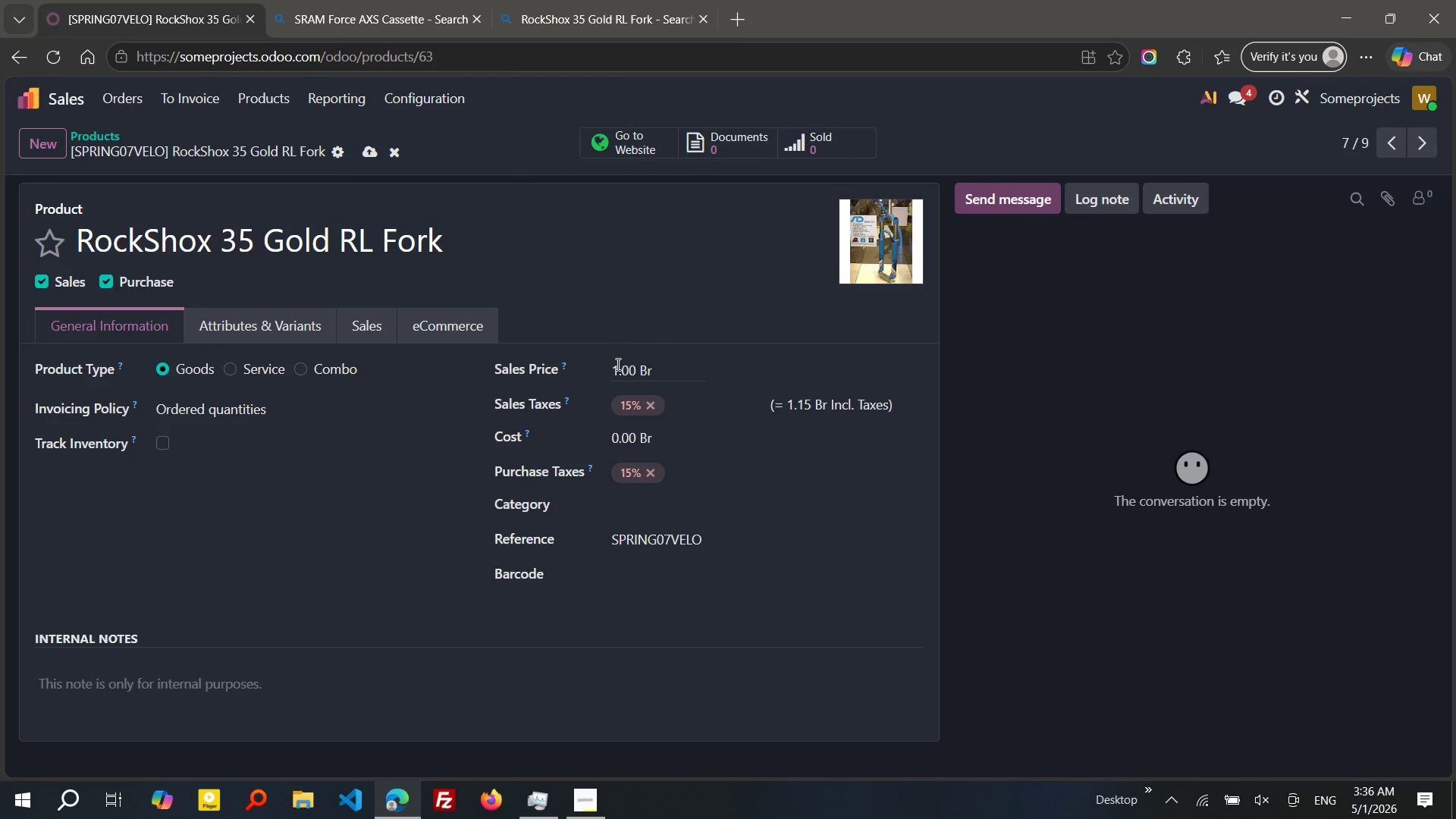 
left_click([617, 366])
 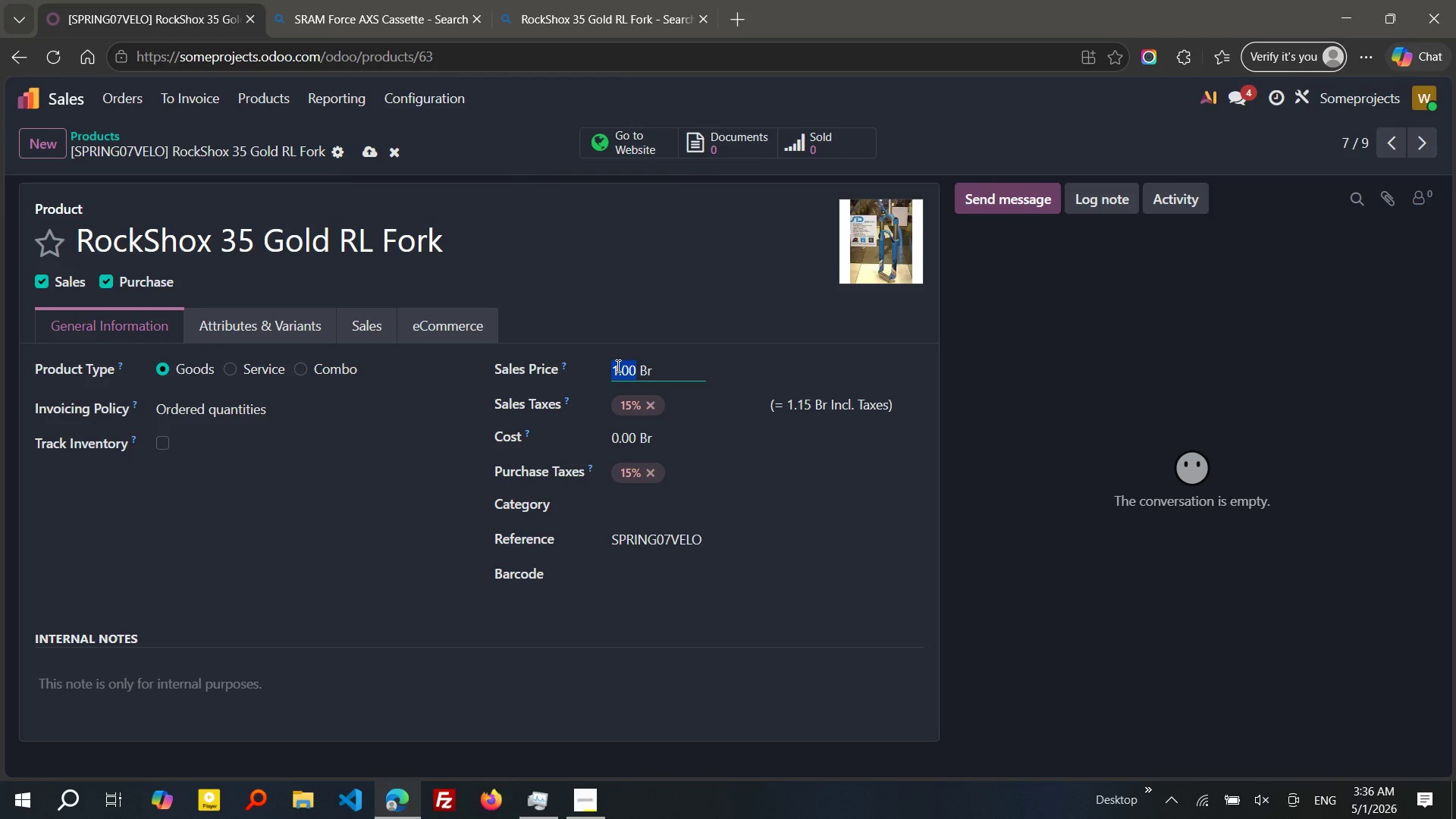 
left_click([617, 366])
 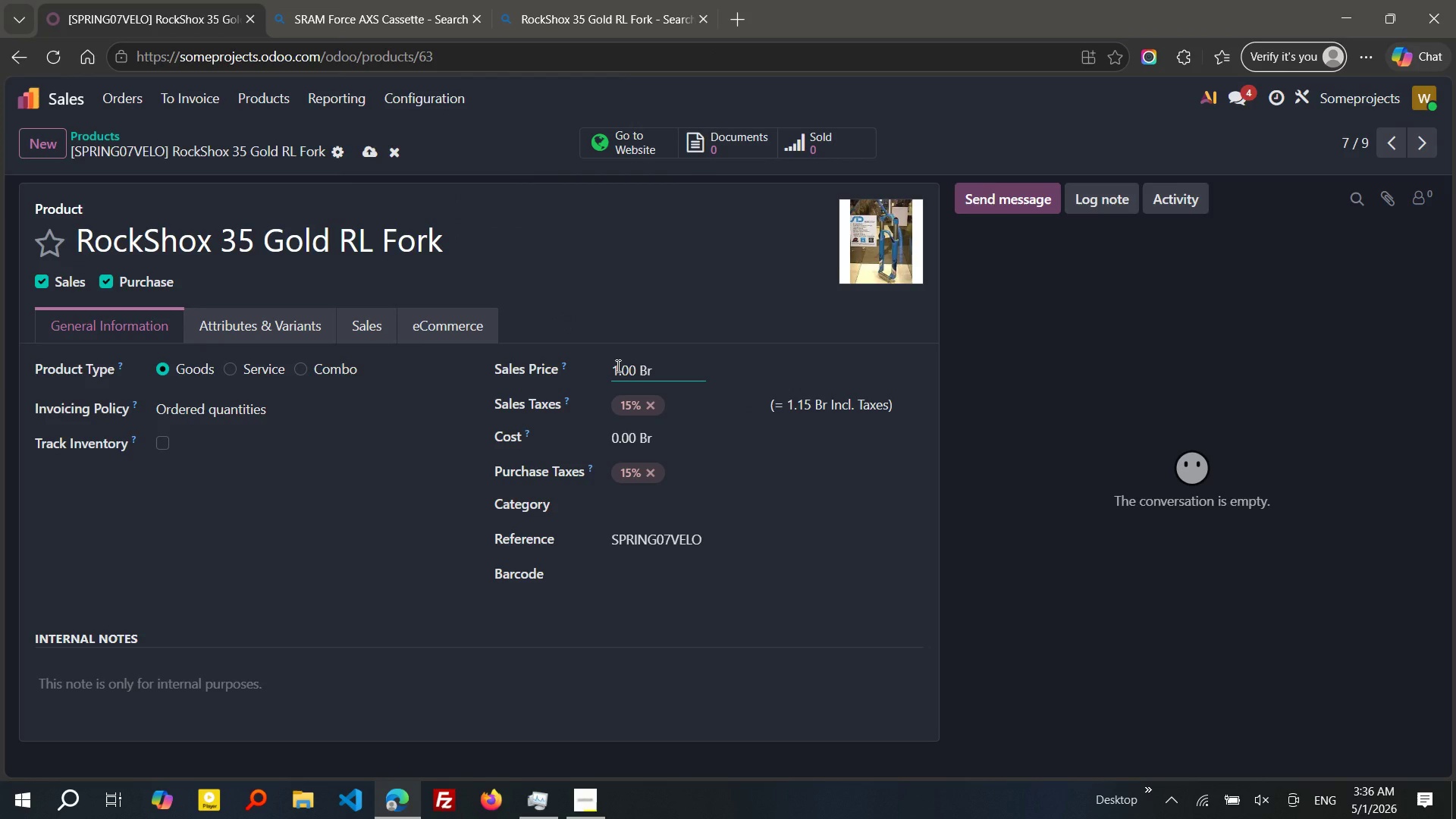 
type(600)
 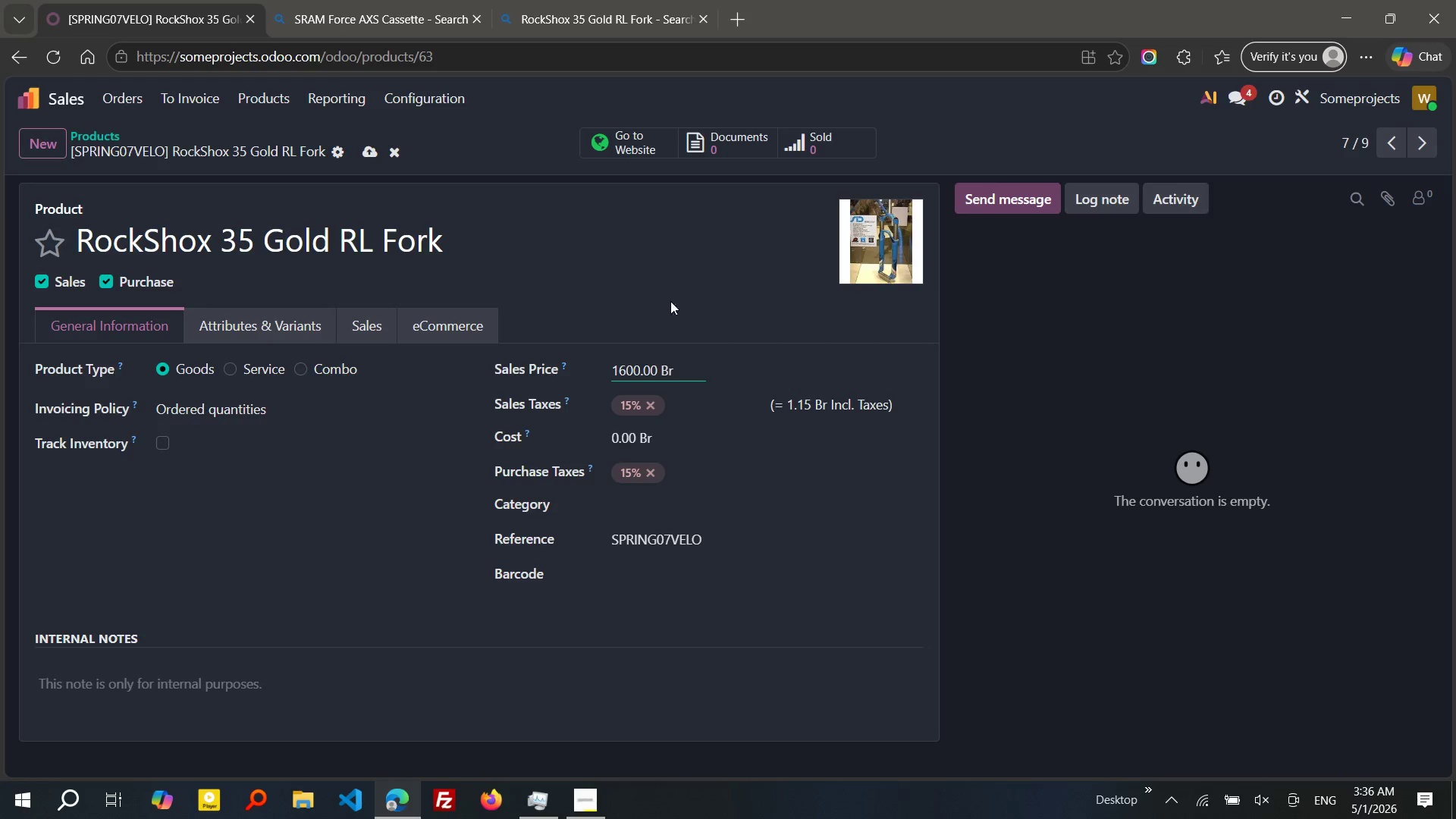 
wait(5.58)
 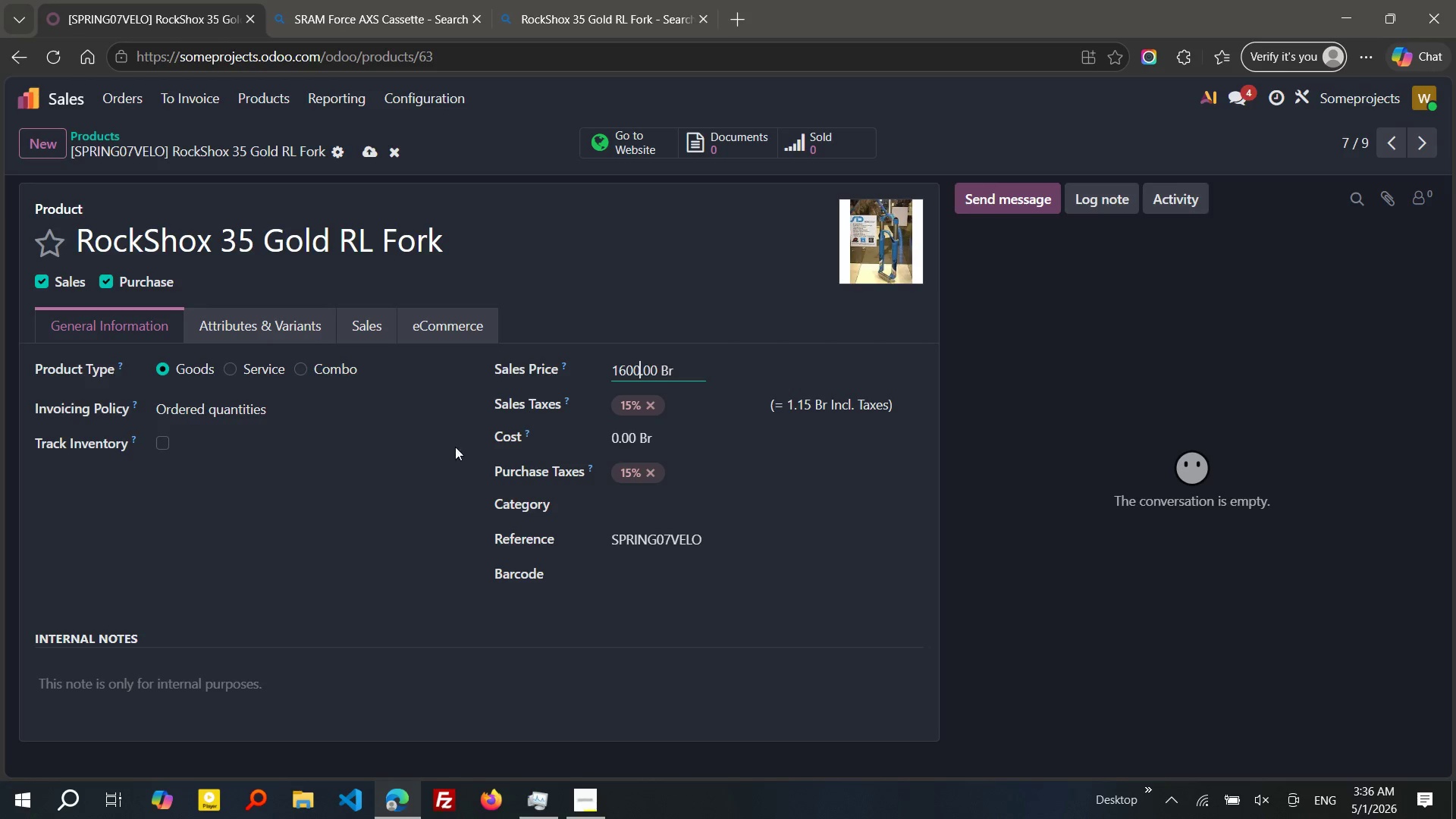 
left_click([362, 157])
 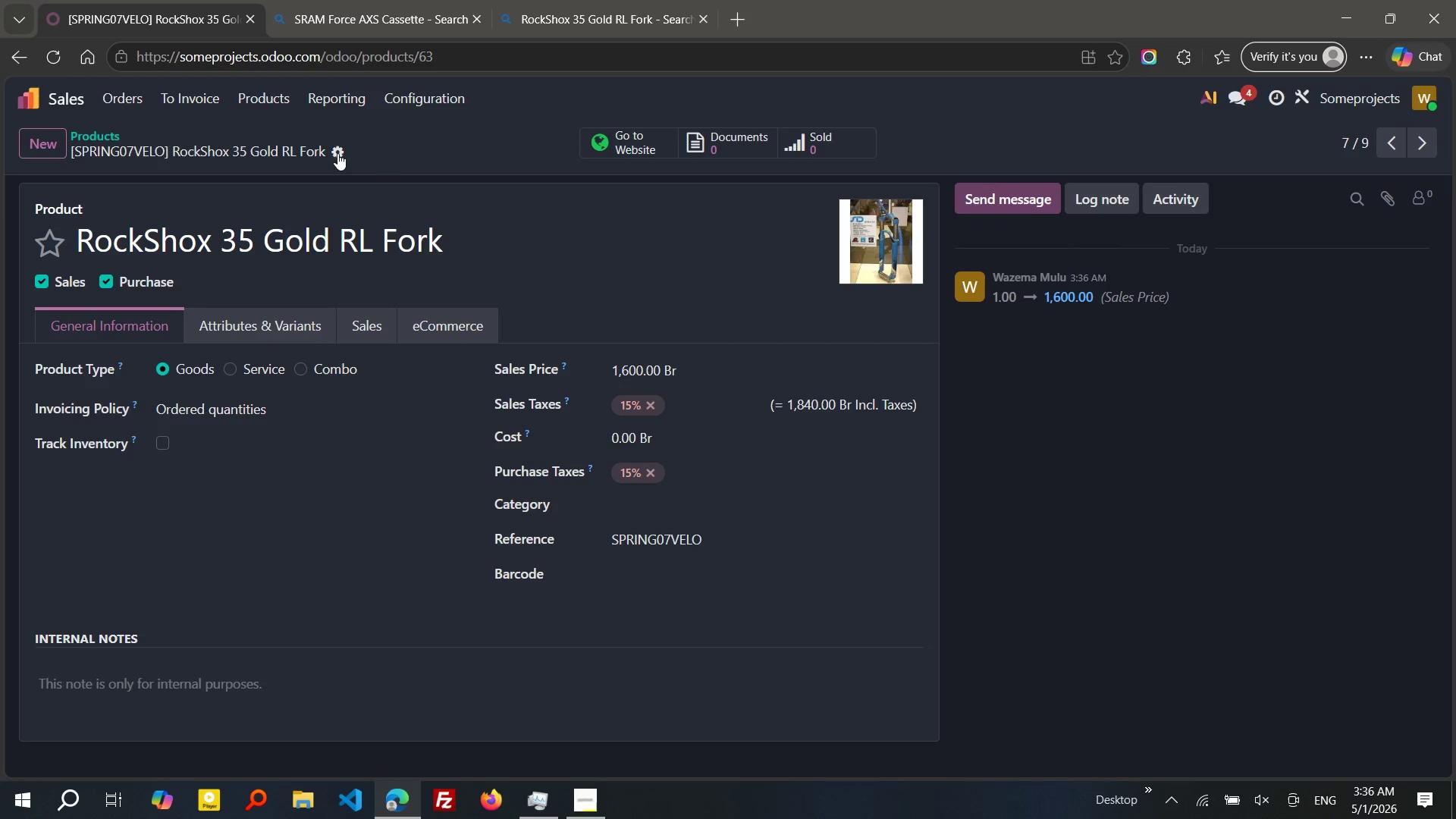 
left_click([100, 128])
 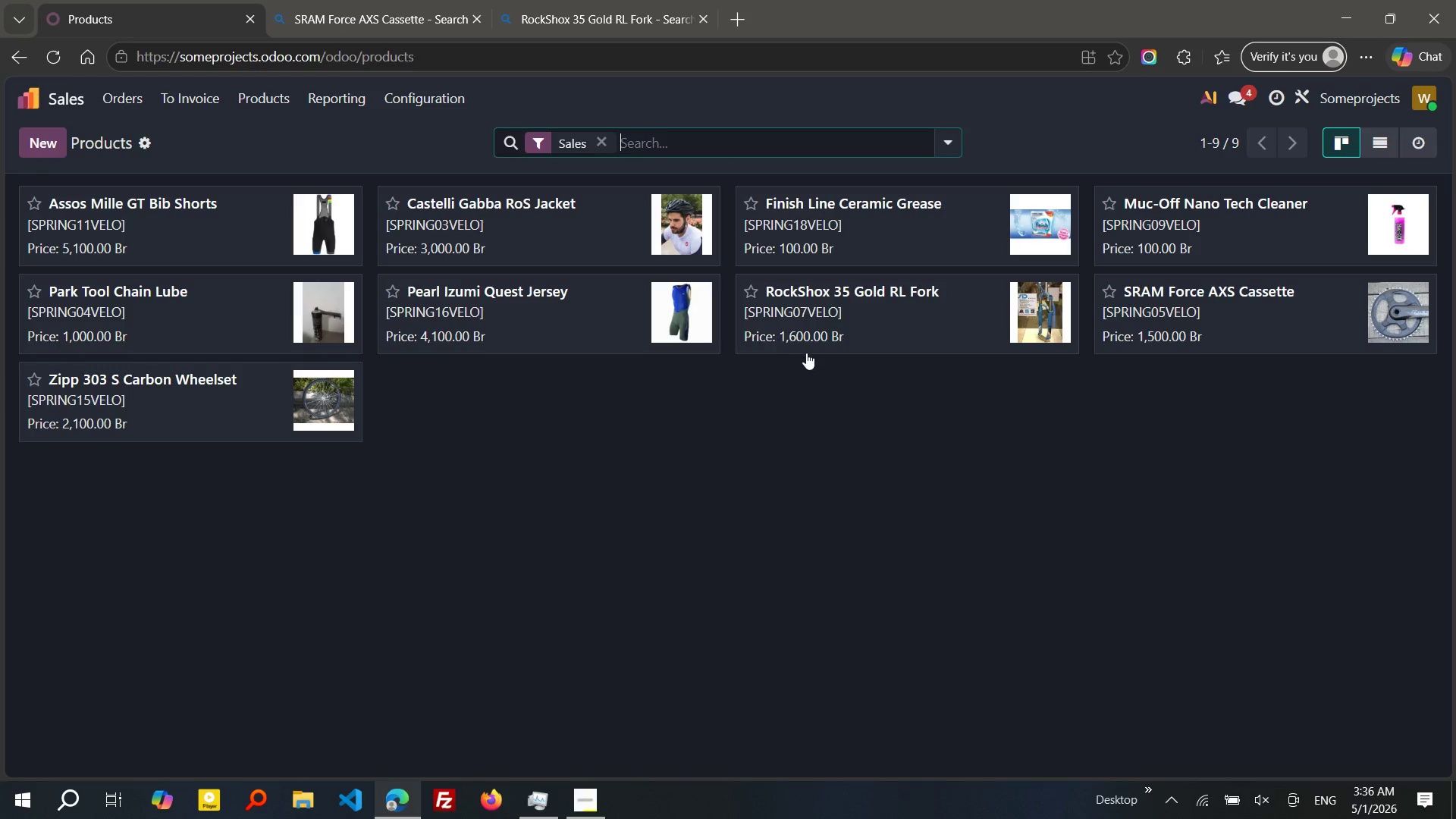 
wait(18.27)
 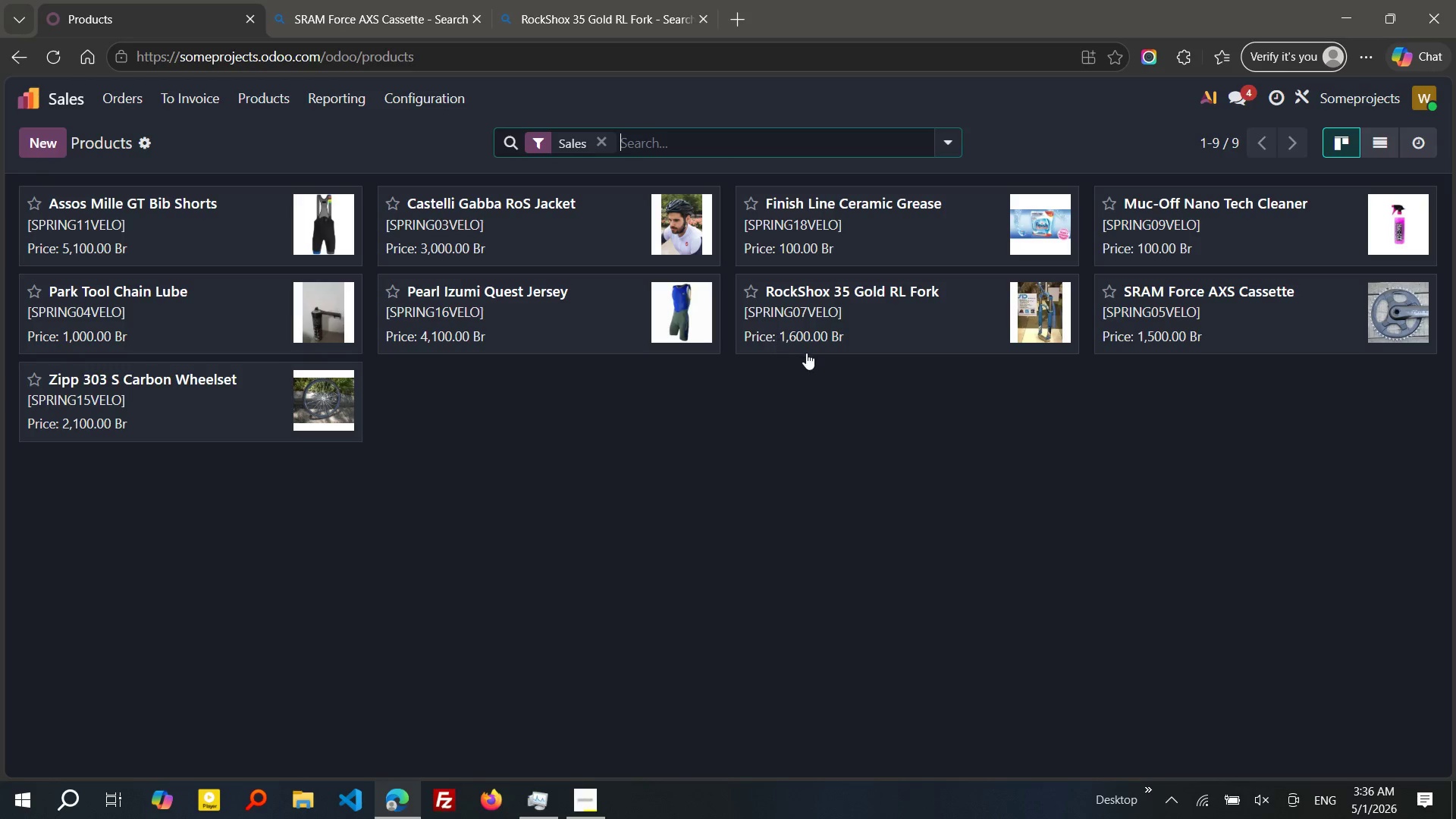 
left_click([831, 289])
 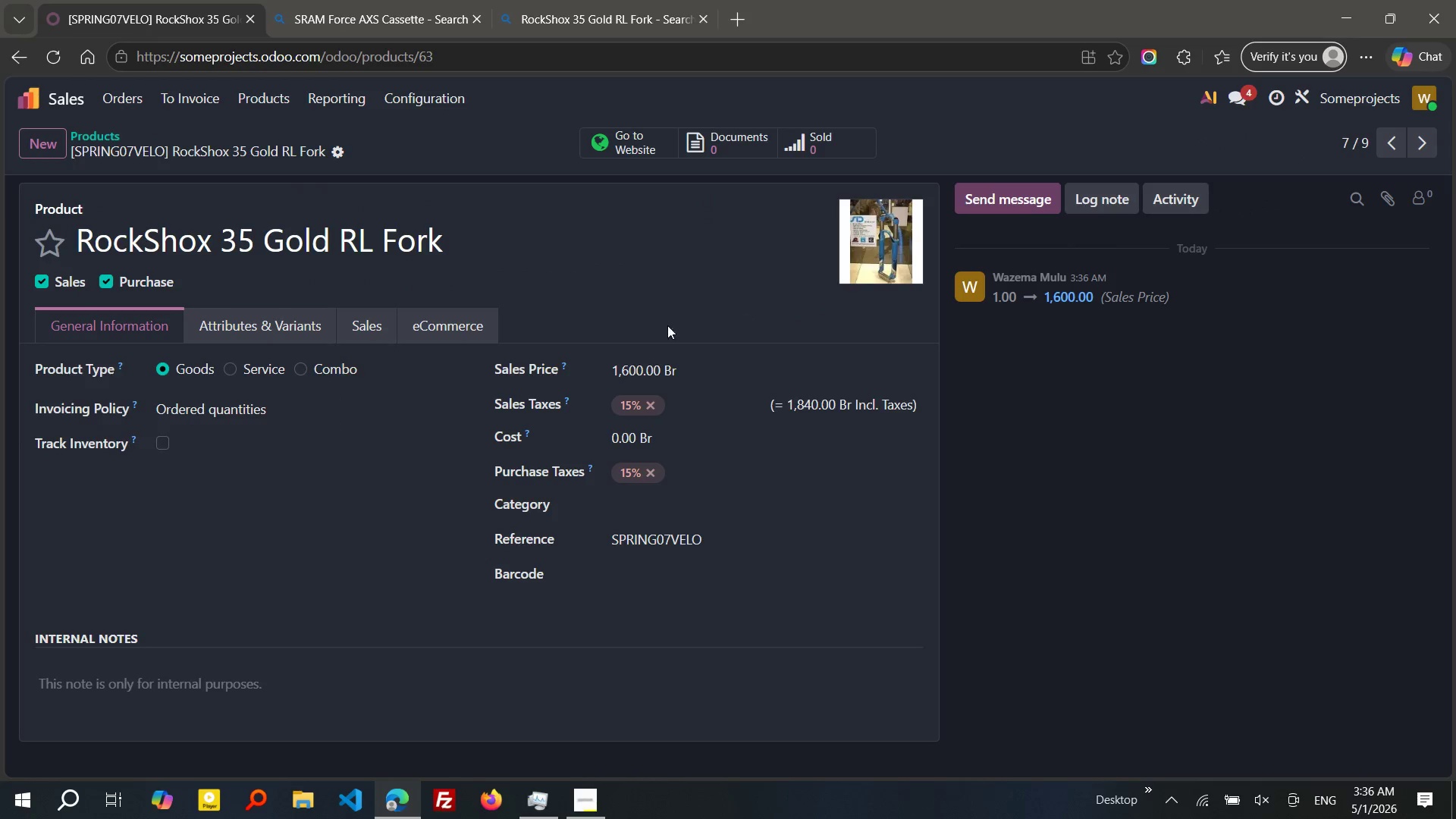 
left_click([441, 322])
 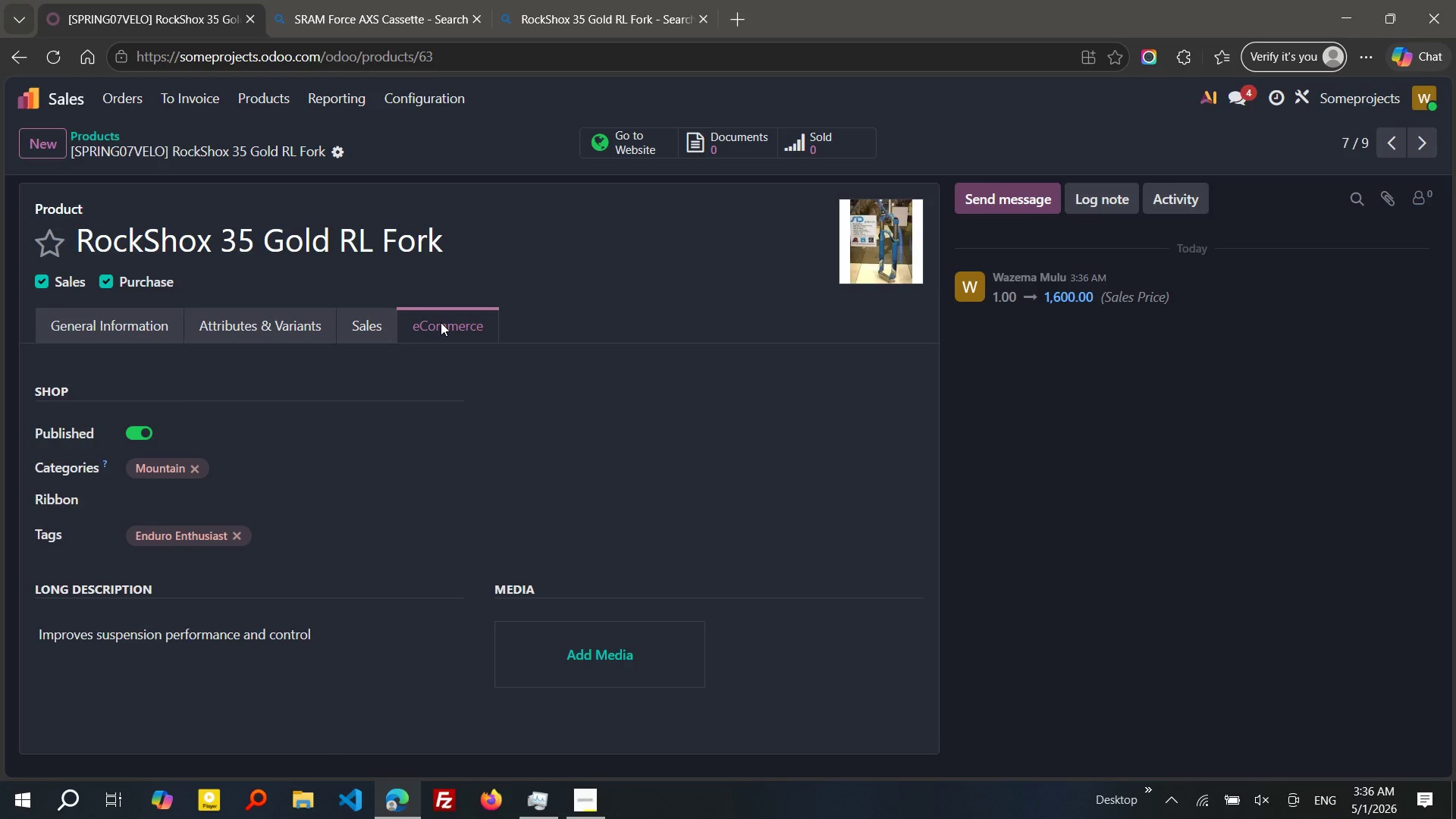 
wait(9.09)
 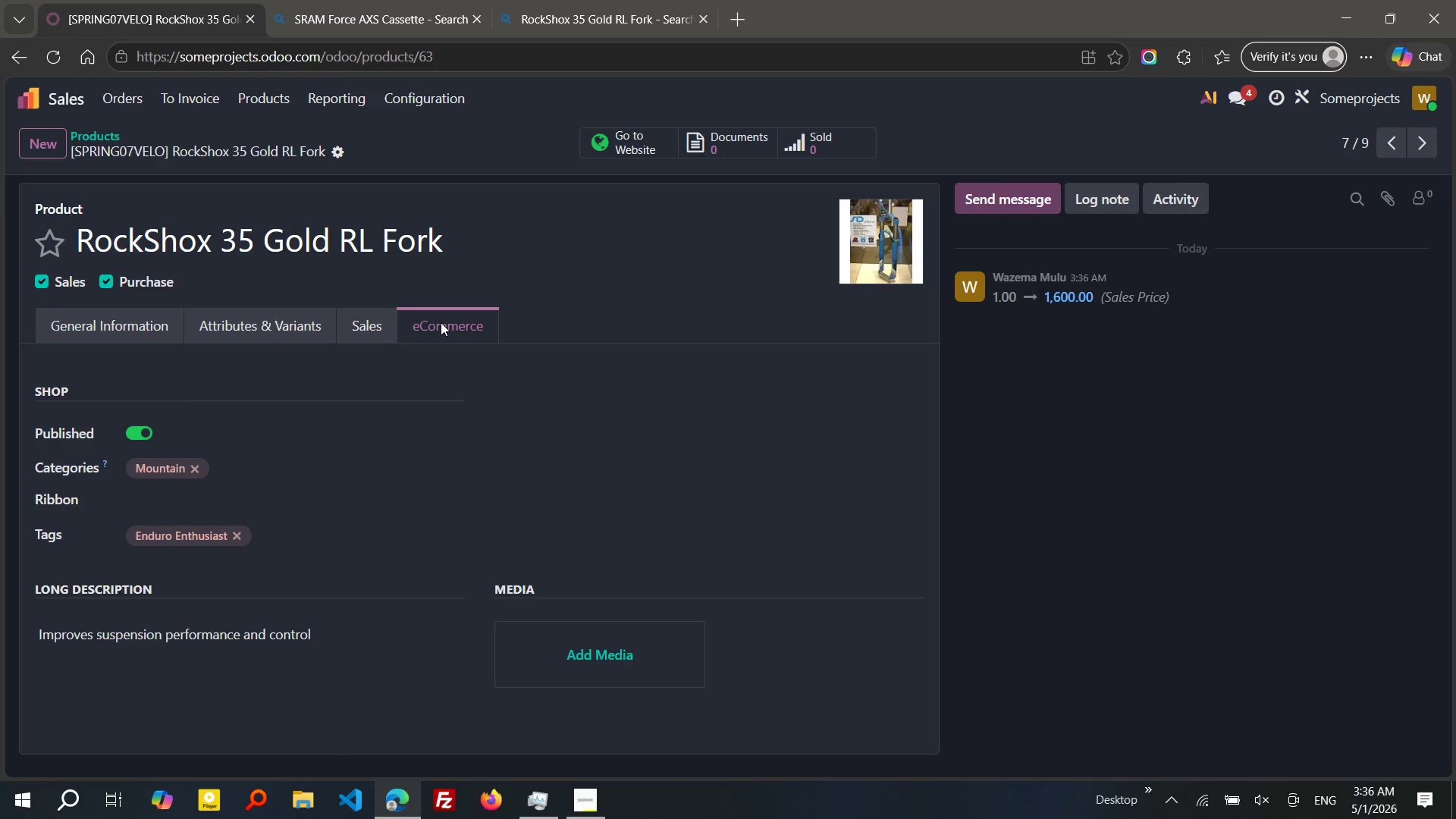 
left_click([74, 131])
 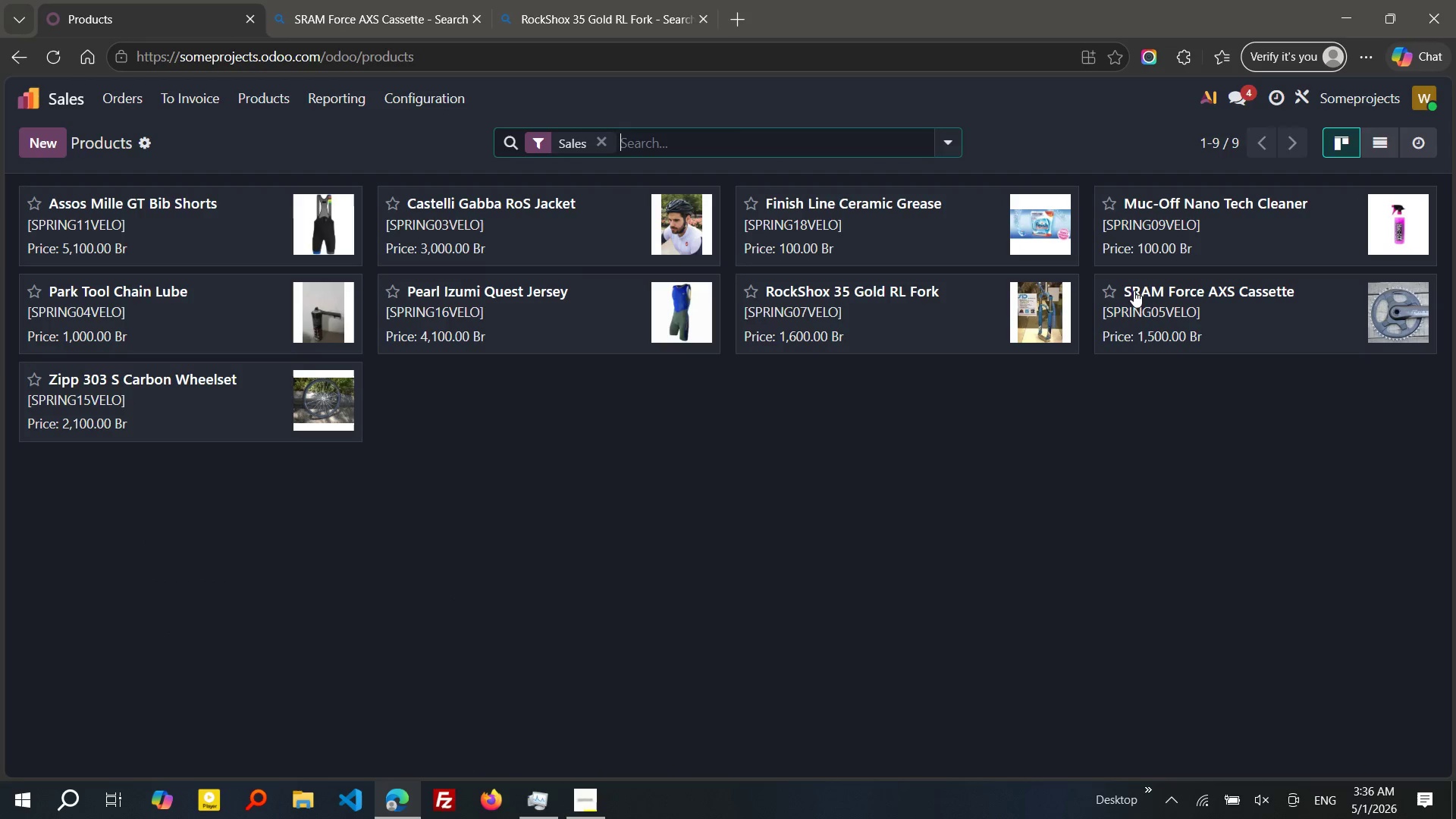 
left_click([1137, 290])
 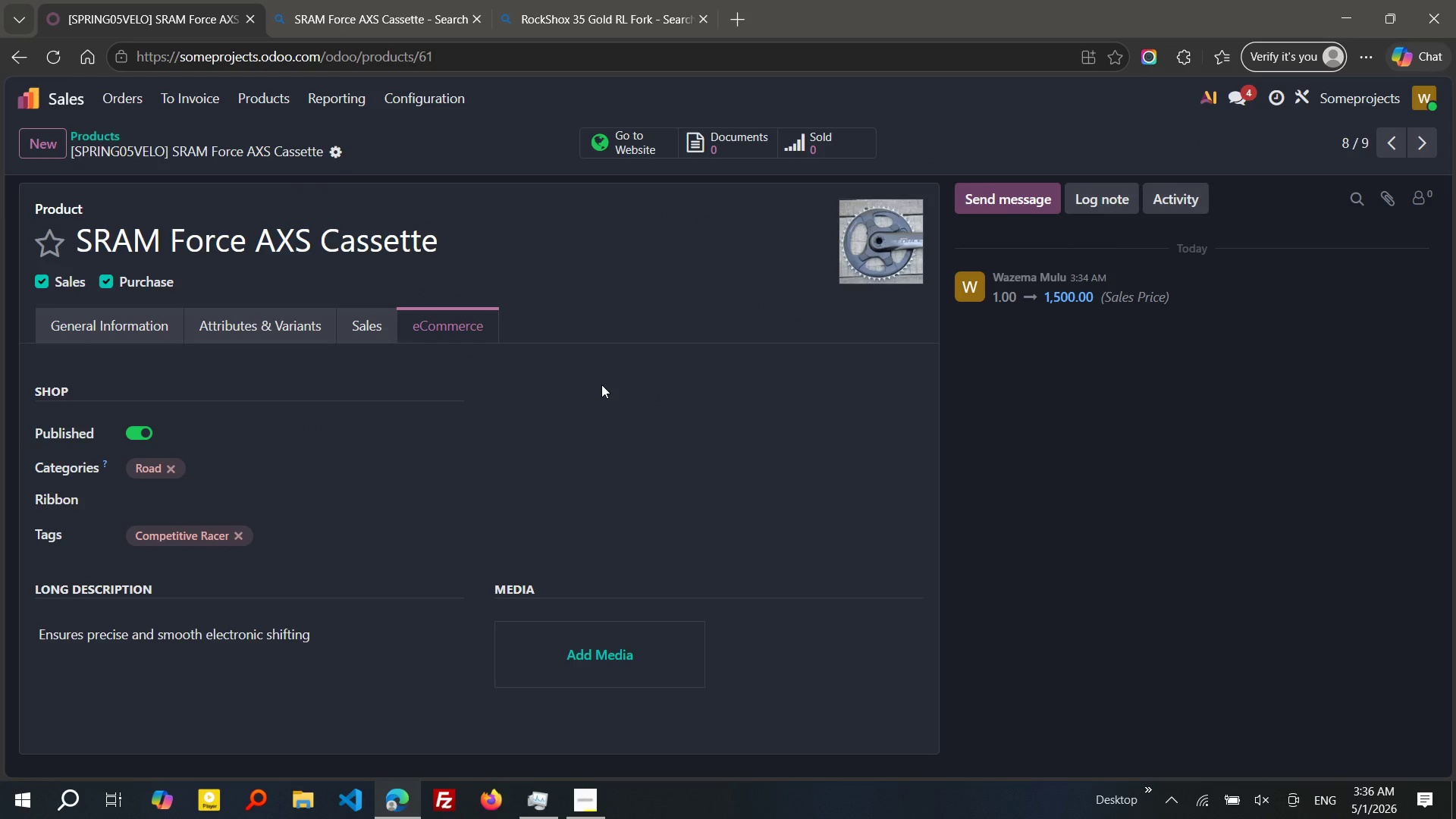 
wait(9.38)
 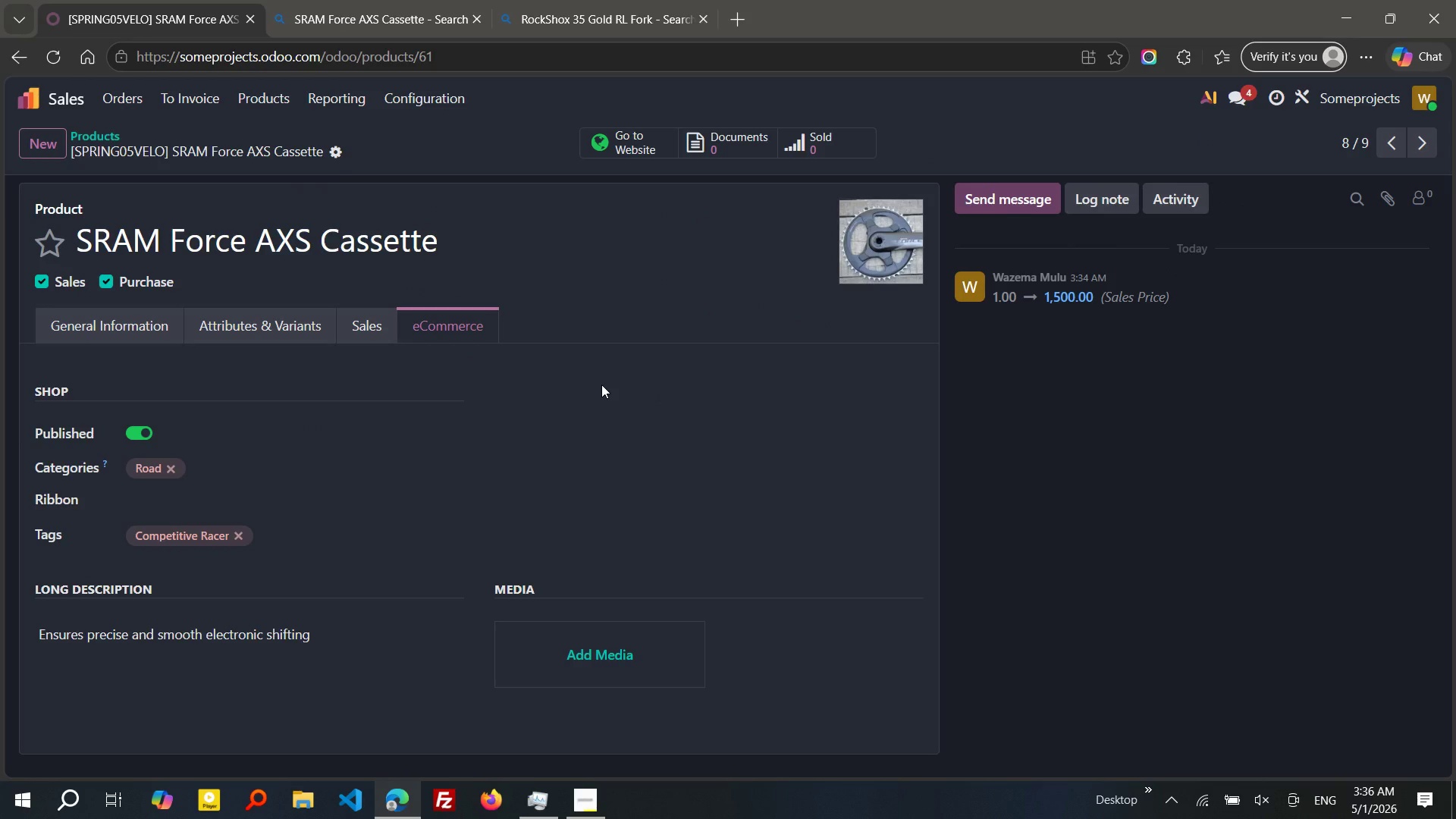 
left_click([59, 105])
 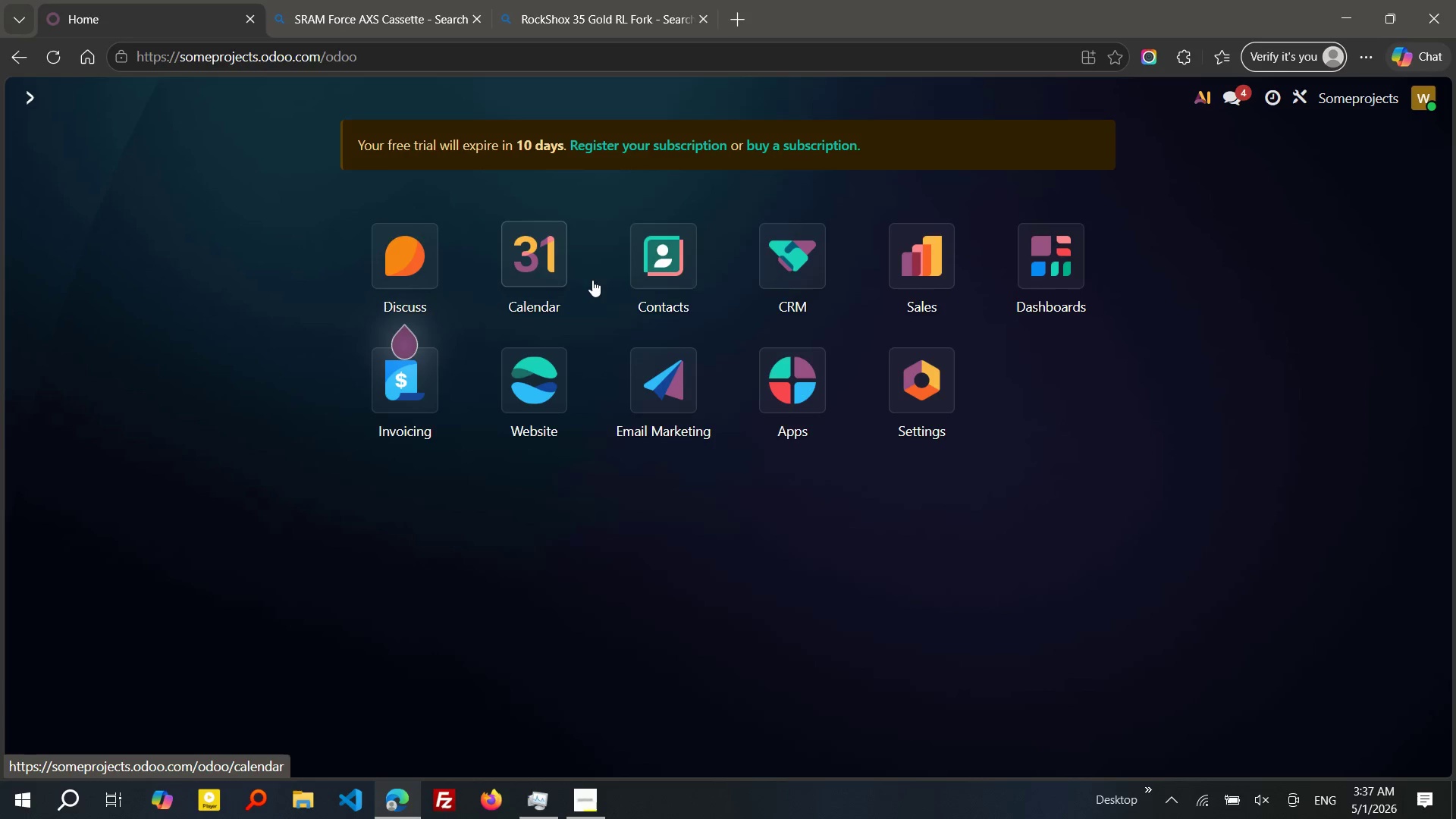 
left_click([566, 385])
 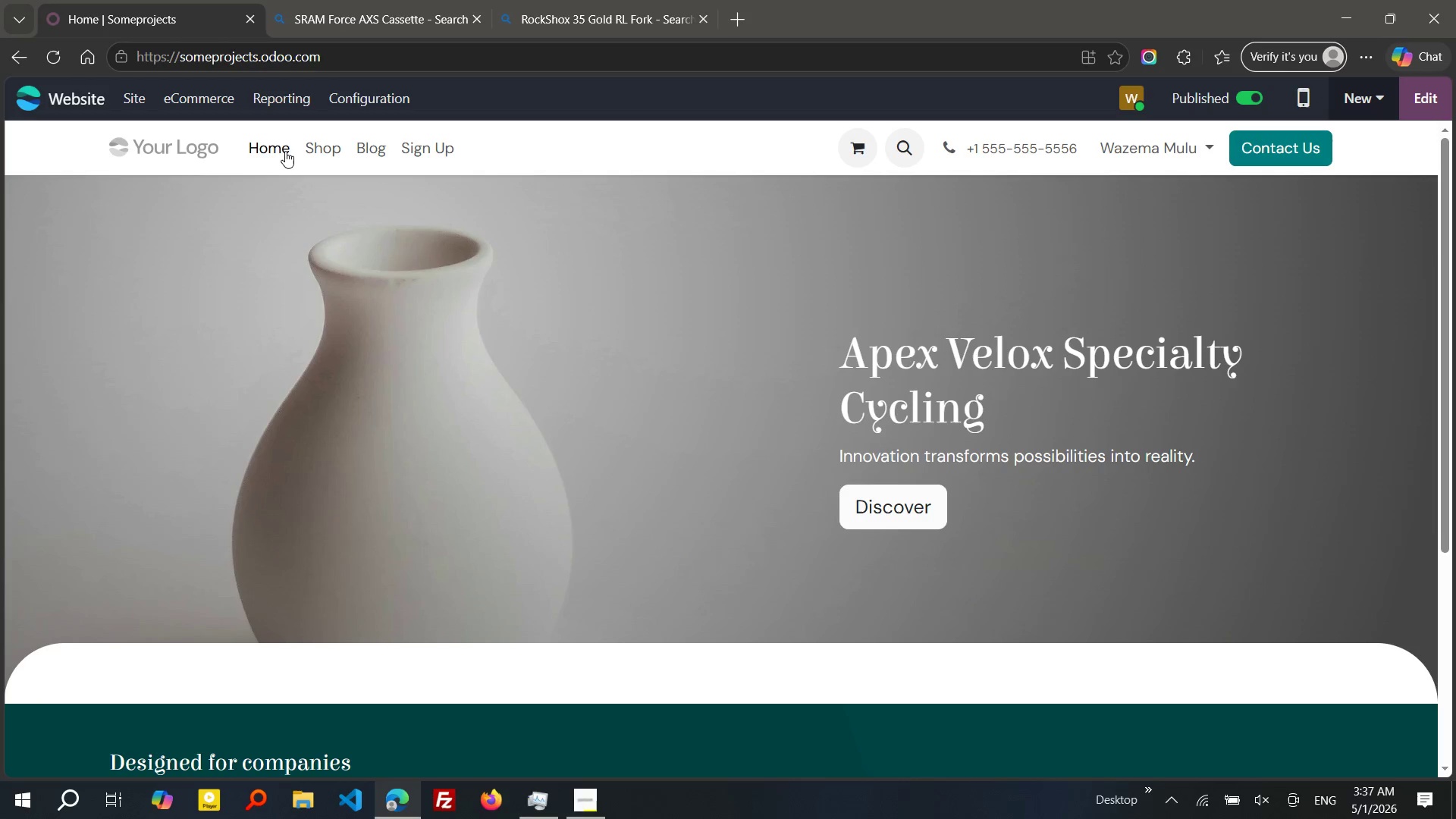 
left_click([365, 147])
 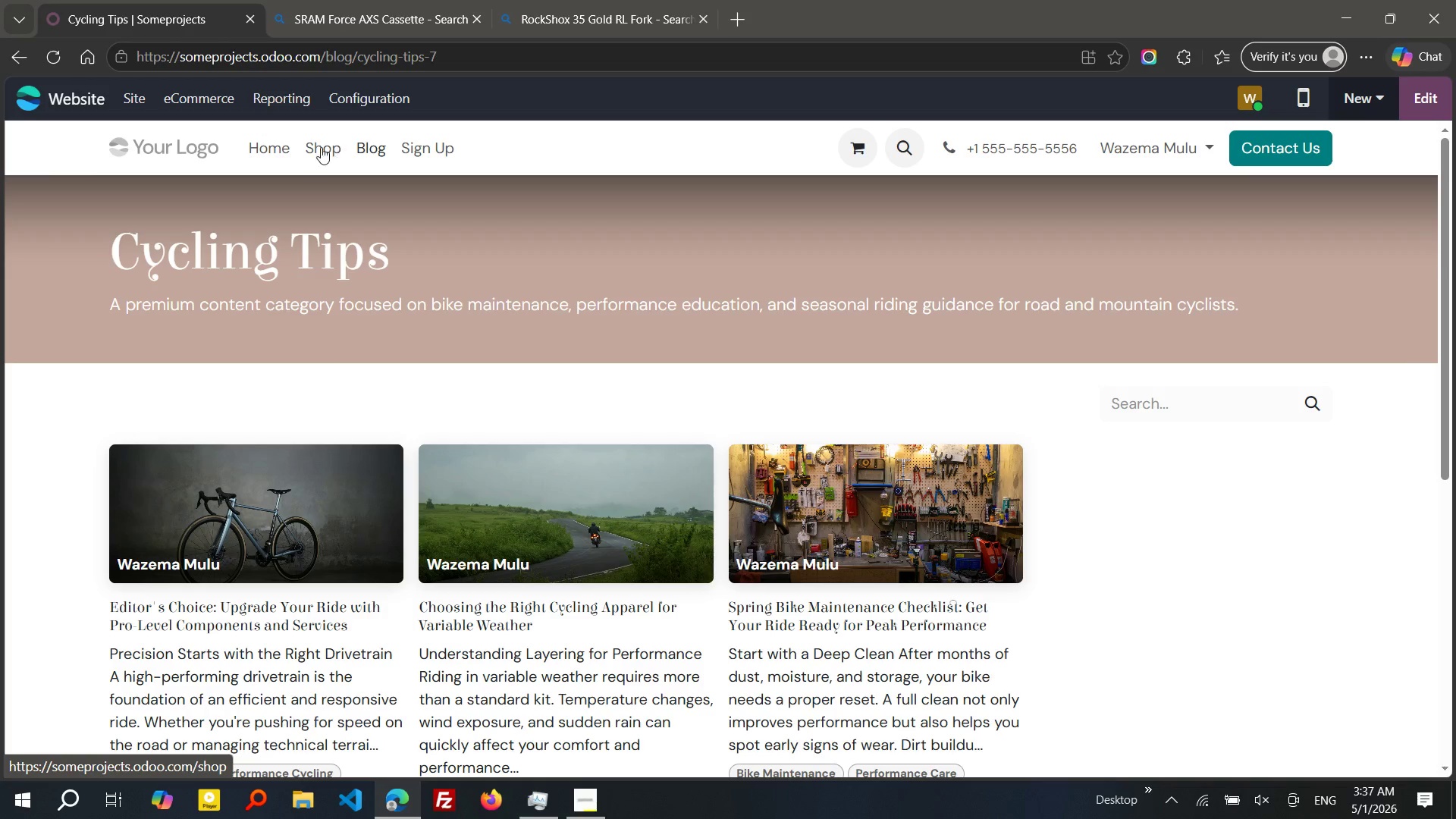 
left_click([312, 147])
 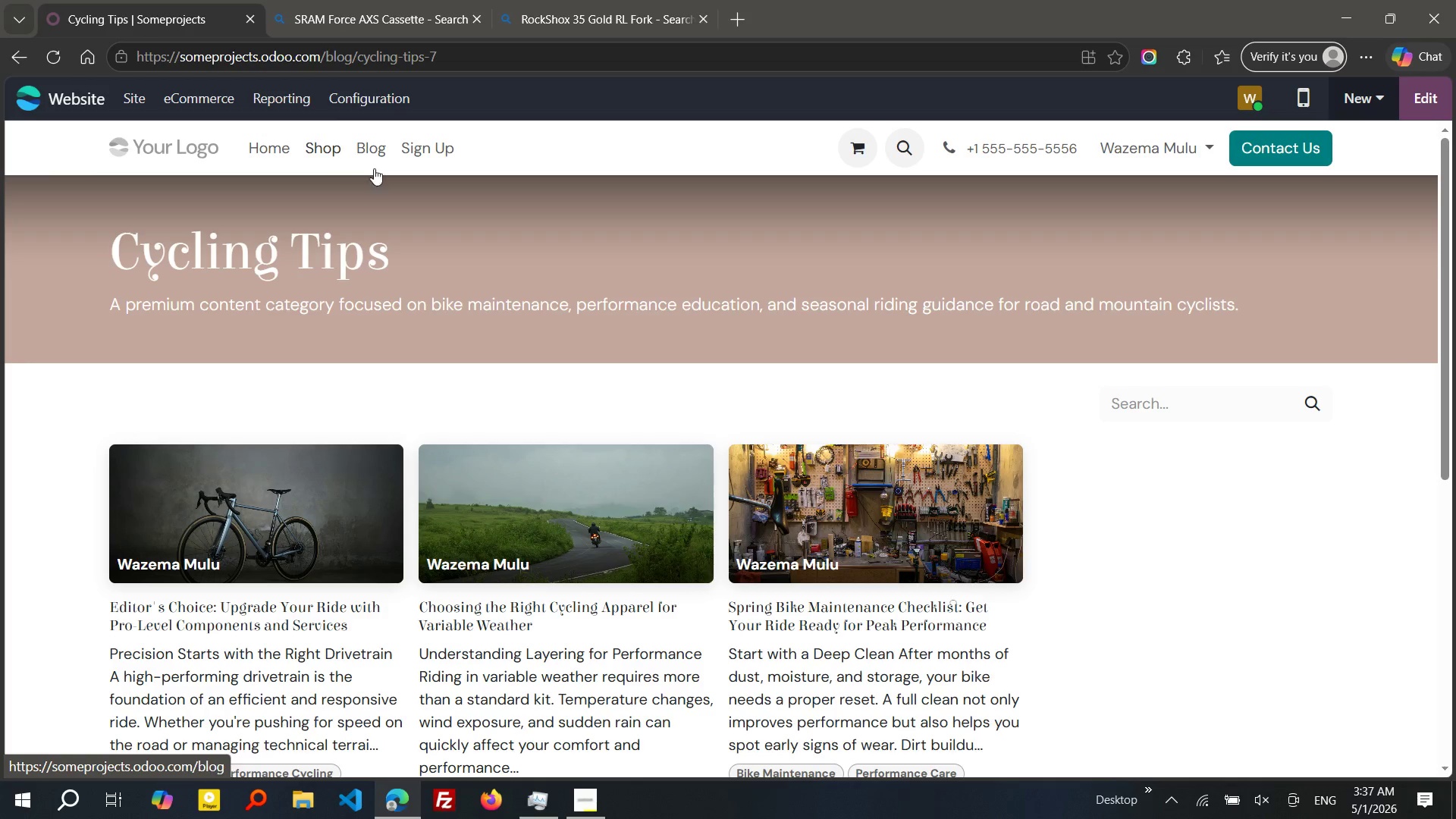 
mouse_move([466, 249])
 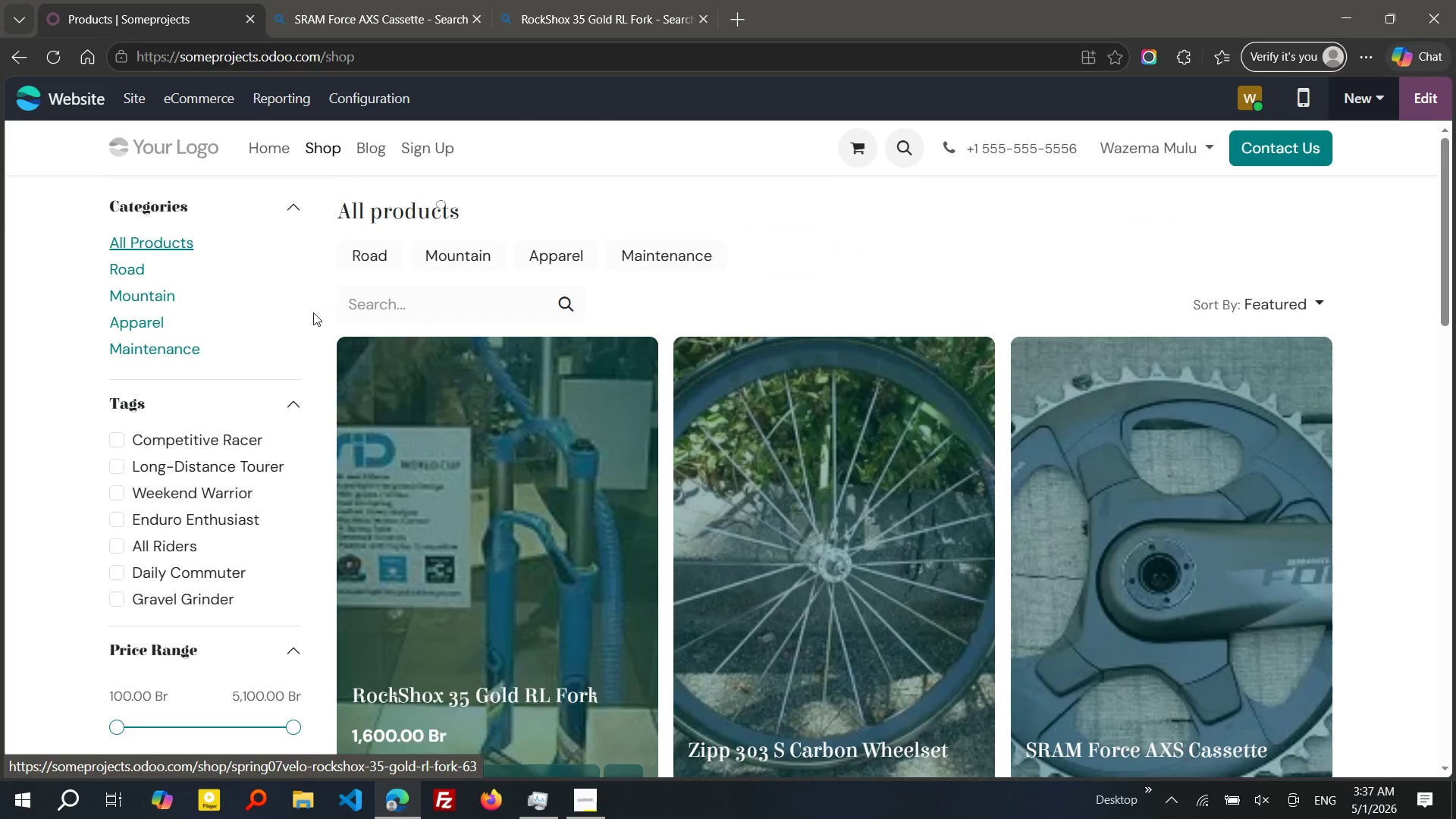 
left_click([161, 303])
 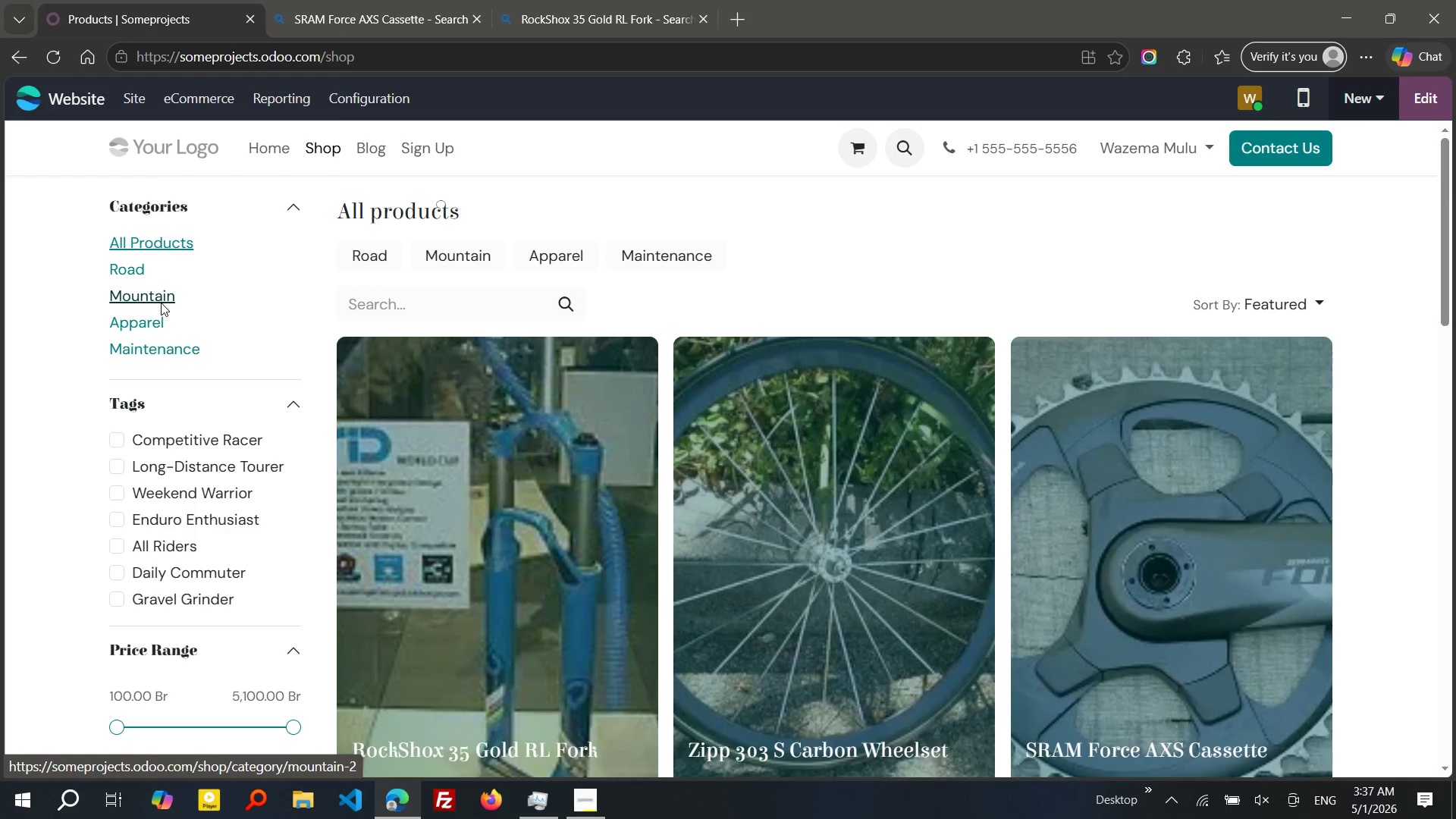 
left_click([451, 258])
 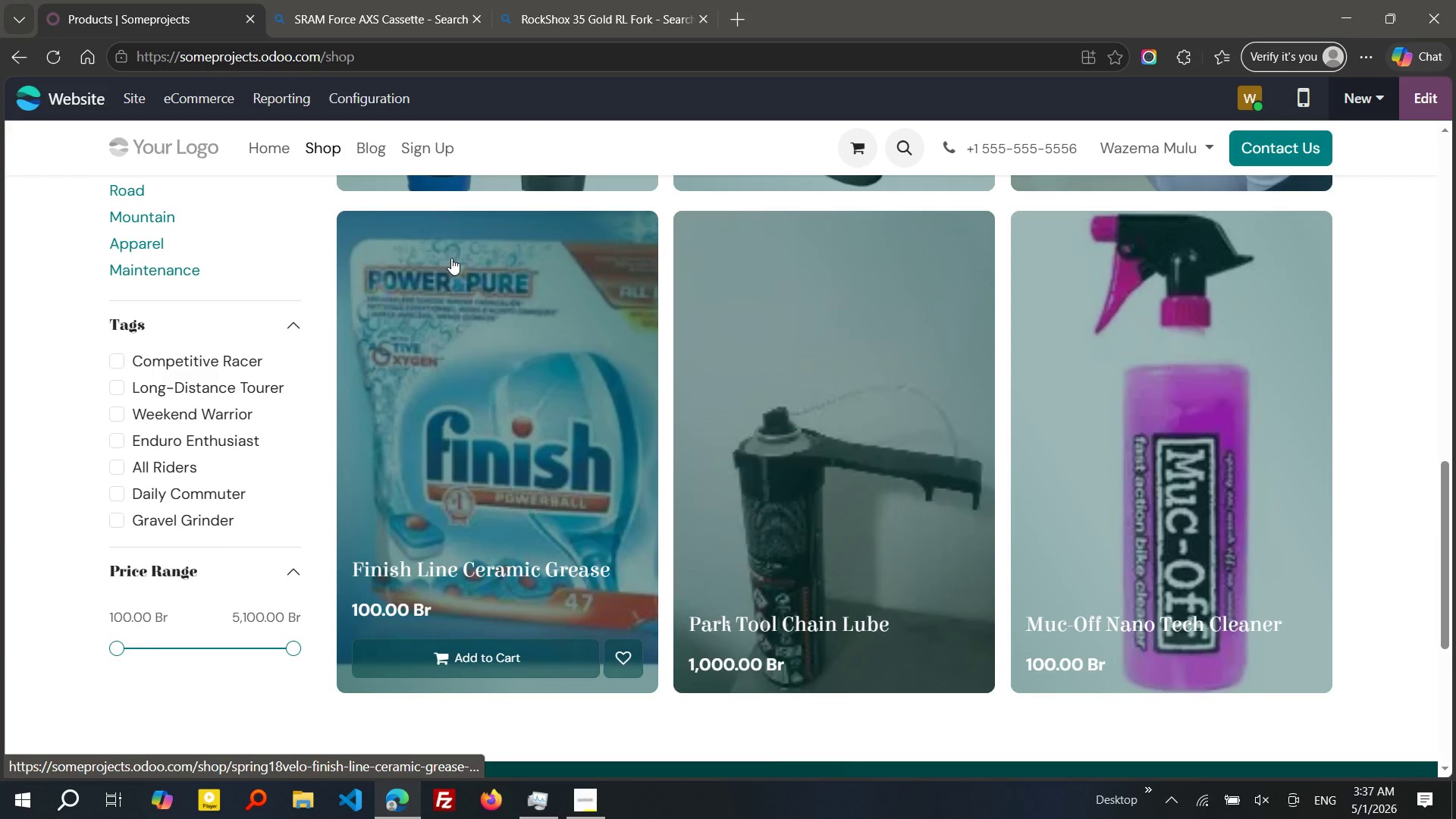 
wait(10.53)
 